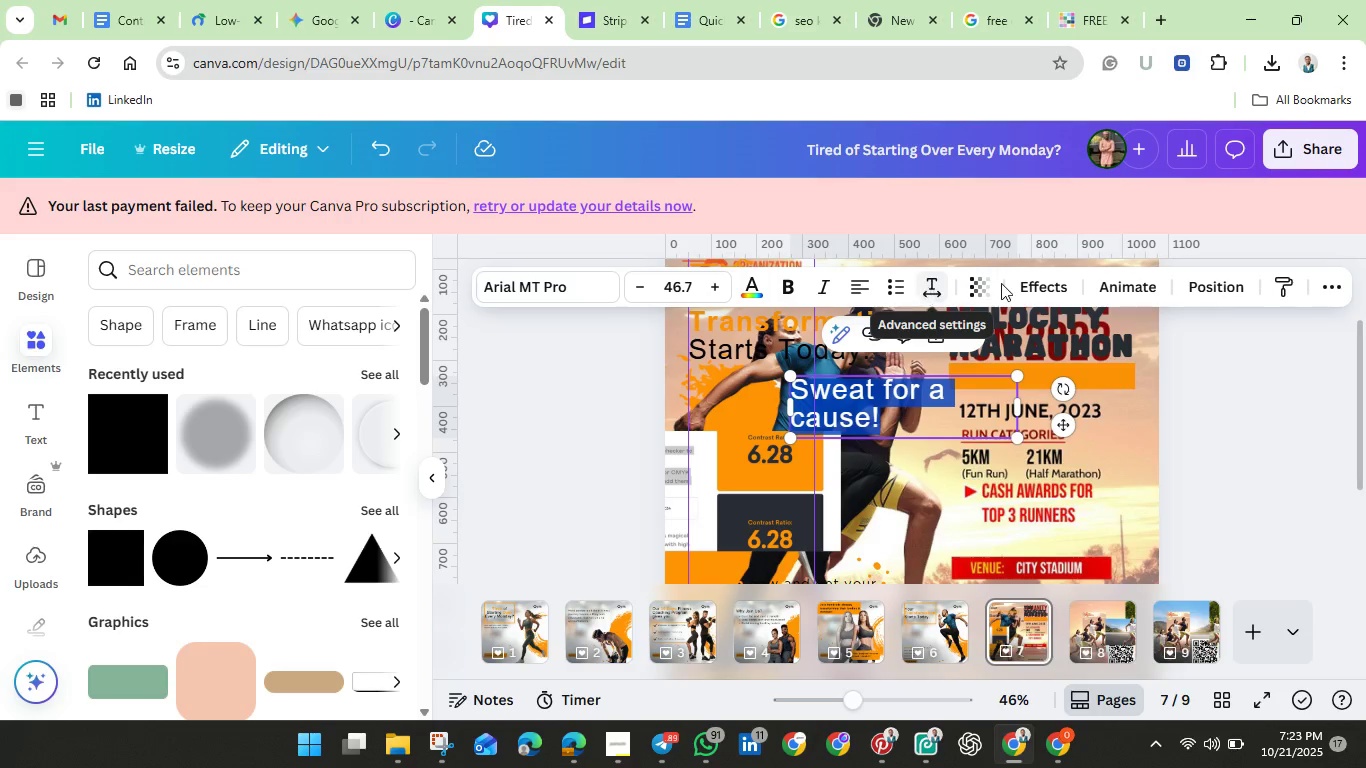 
left_click([1318, 287])
 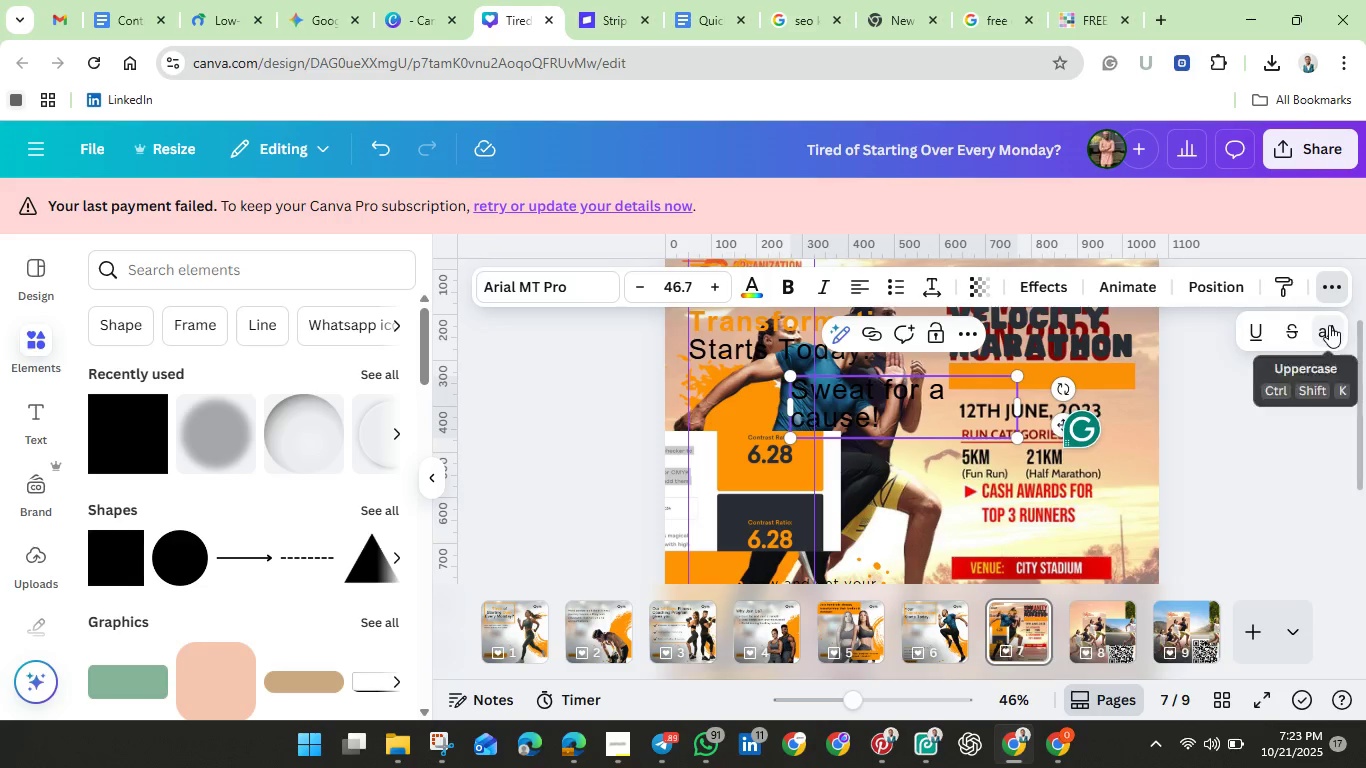 
left_click([1329, 325])
 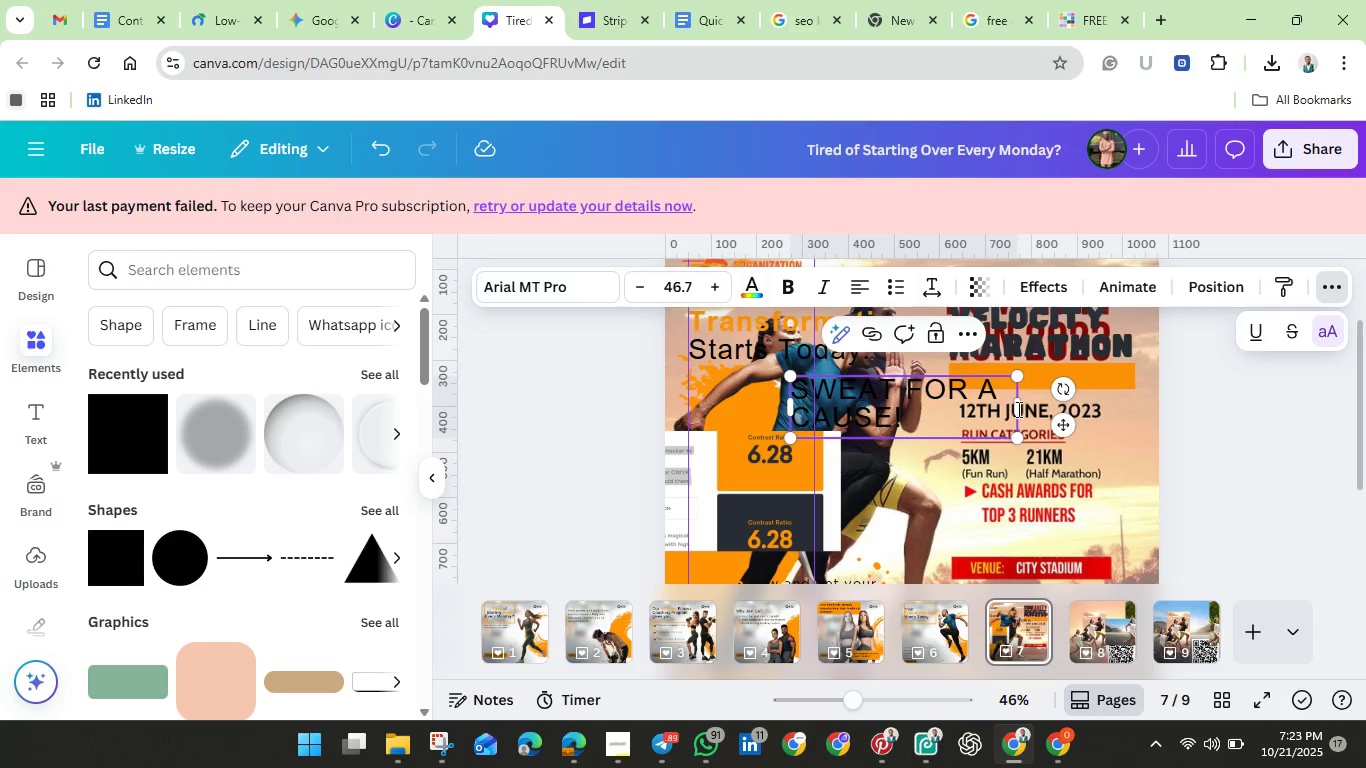 
left_click_drag(start_coordinate=[1018, 408], to_coordinate=[1135, 408])
 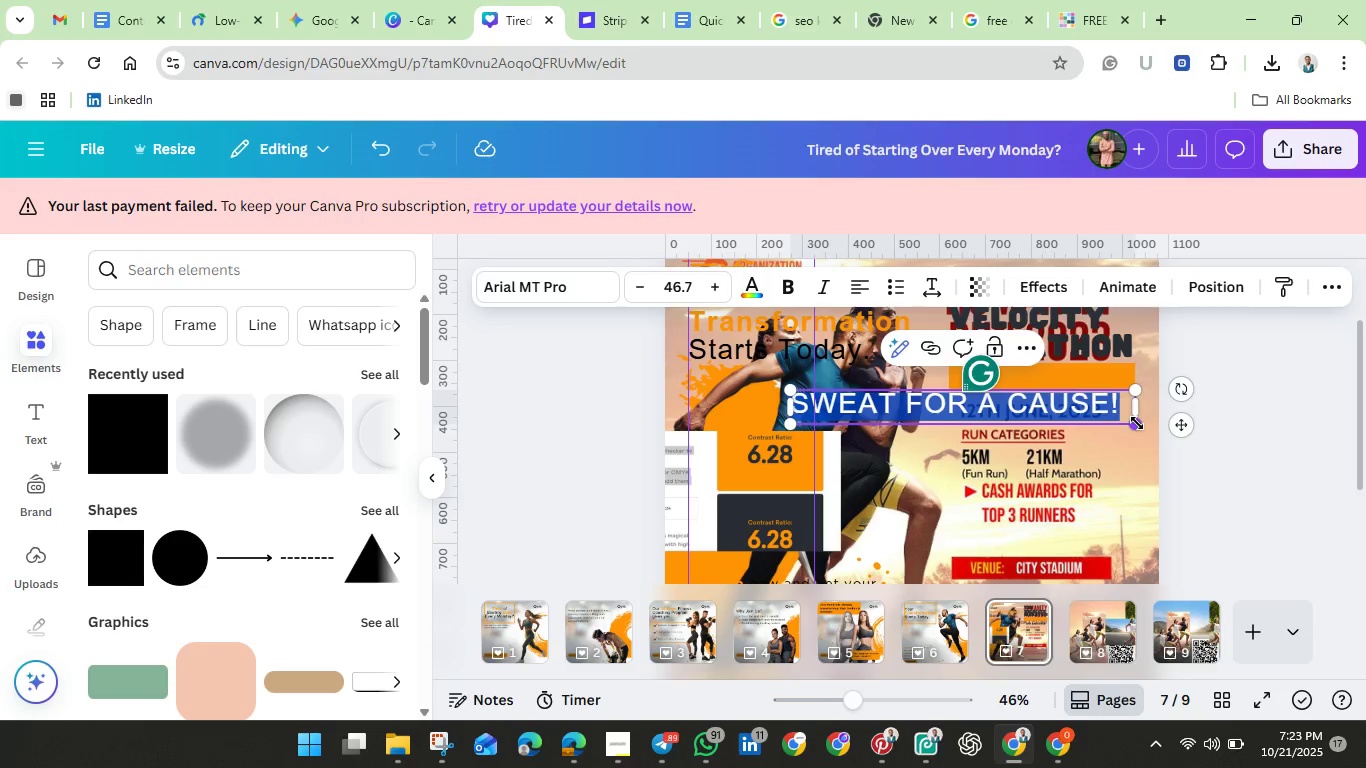 
left_click_drag(start_coordinate=[1137, 423], to_coordinate=[973, 402])
 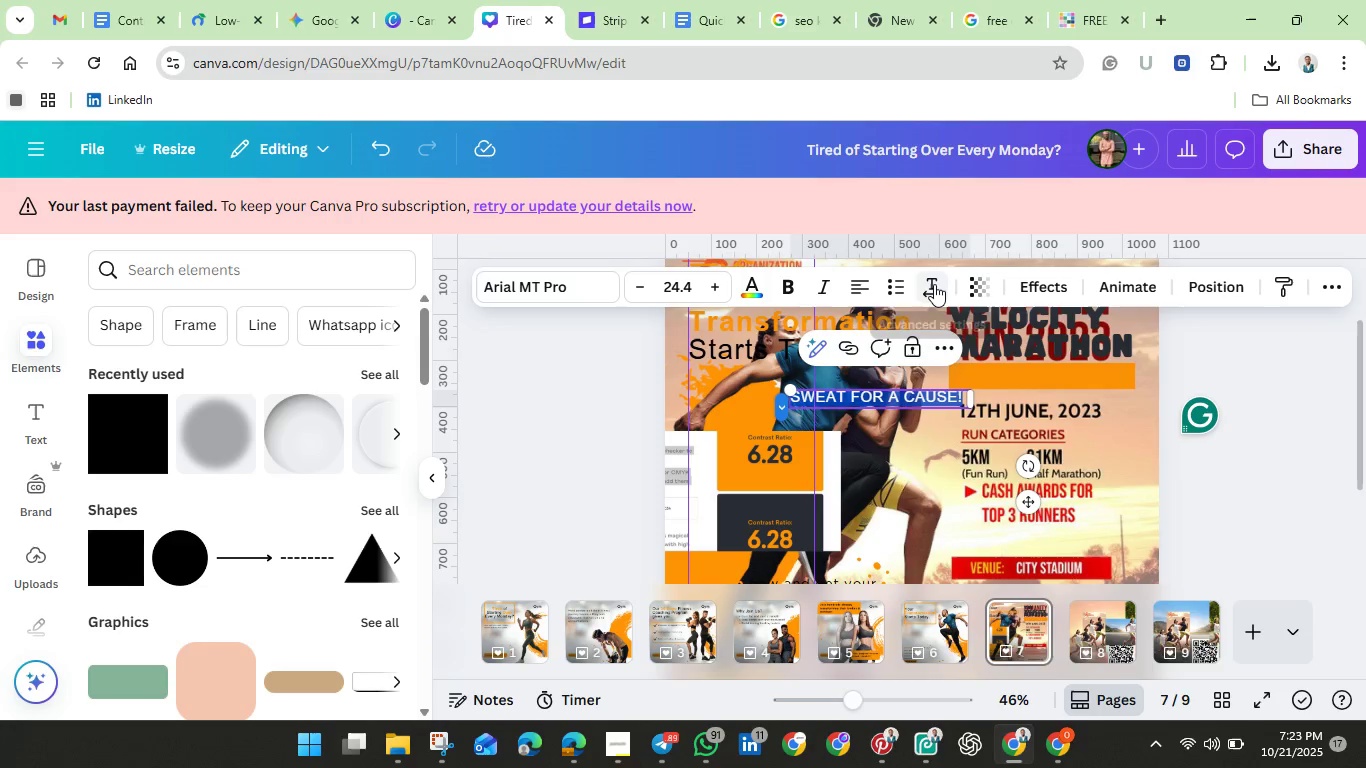 
left_click([934, 284])
 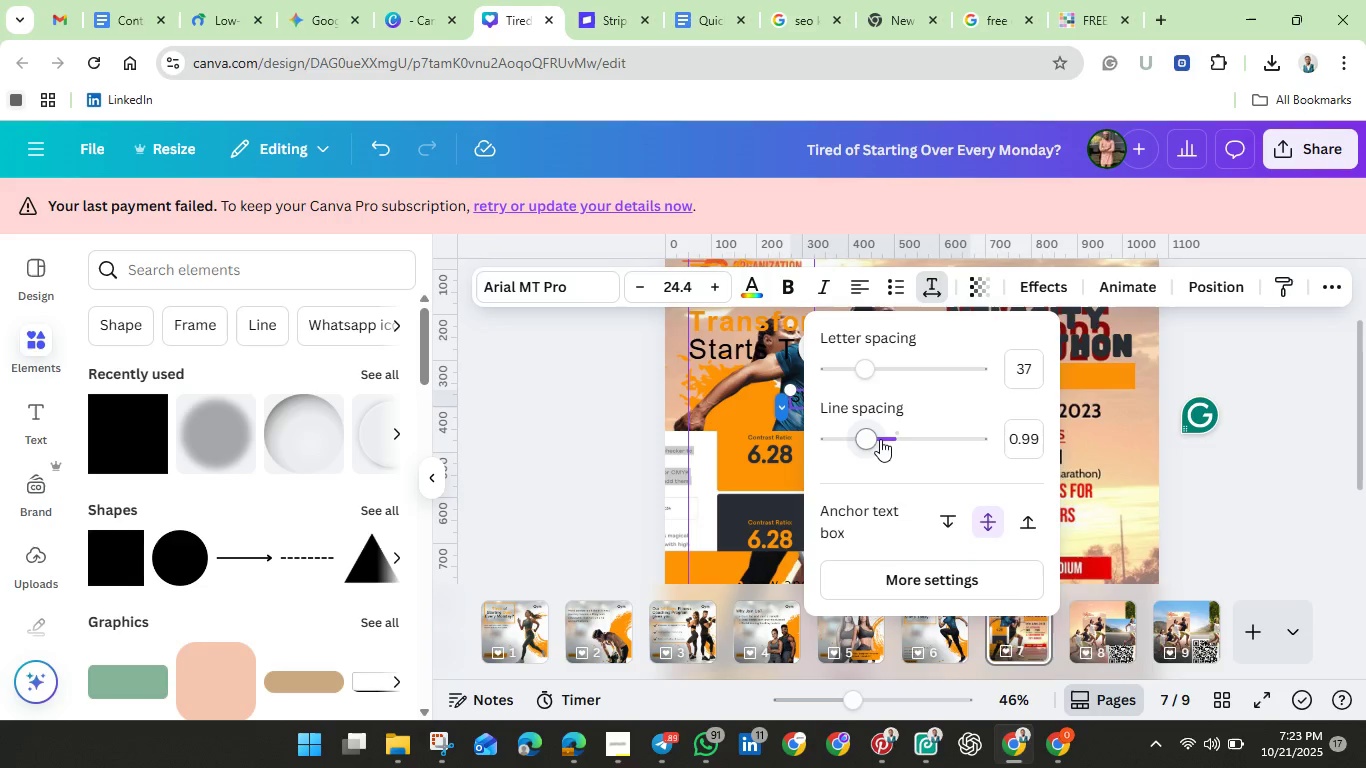 
left_click_drag(start_coordinate=[880, 439], to_coordinate=[894, 442])
 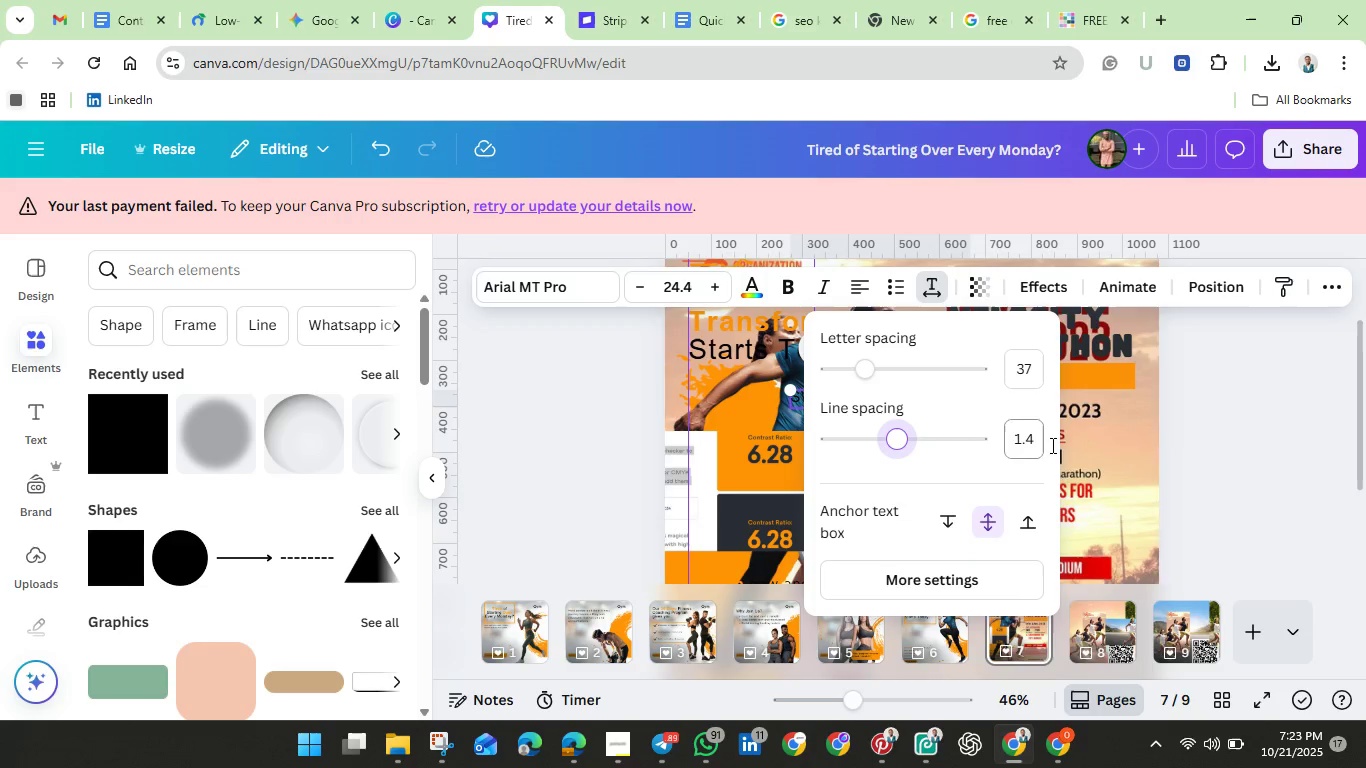 
left_click([1201, 454])
 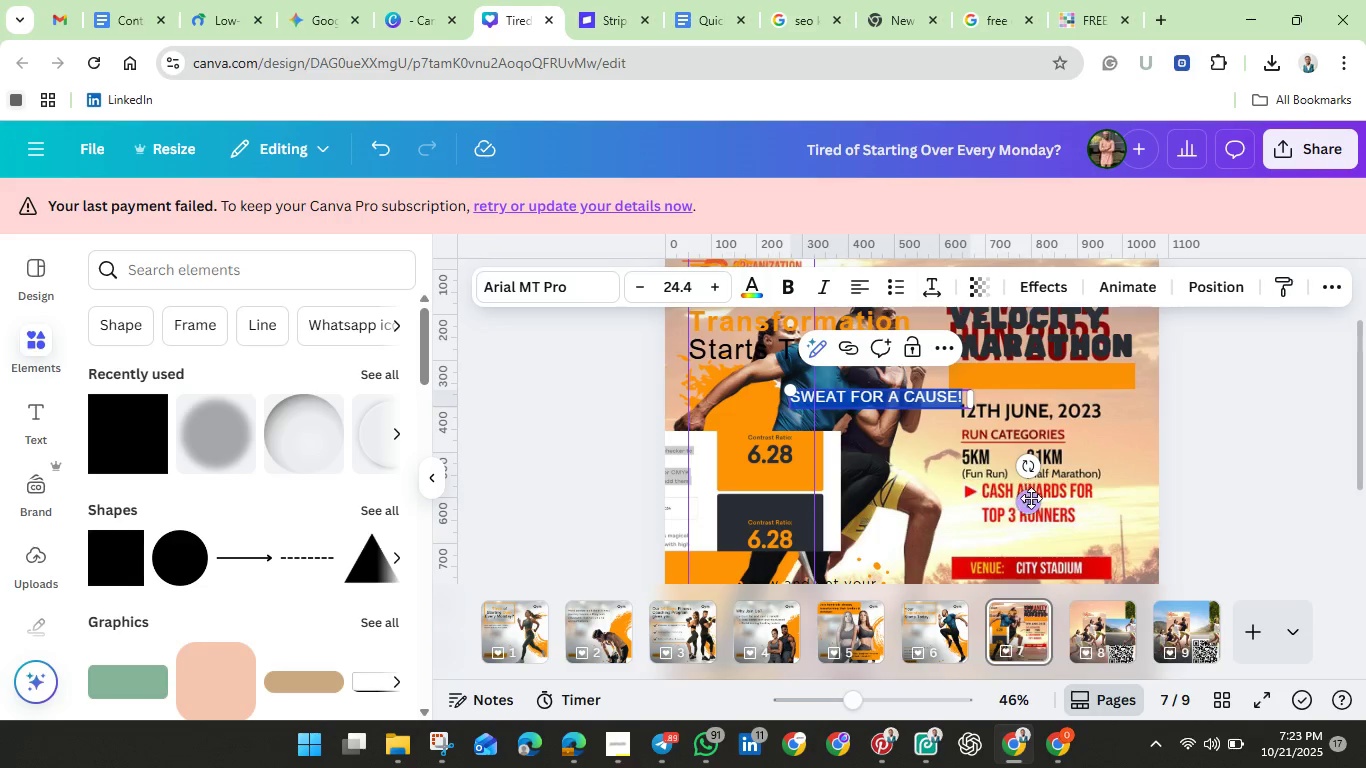 
left_click_drag(start_coordinate=[1033, 502], to_coordinate=[1198, 480])
 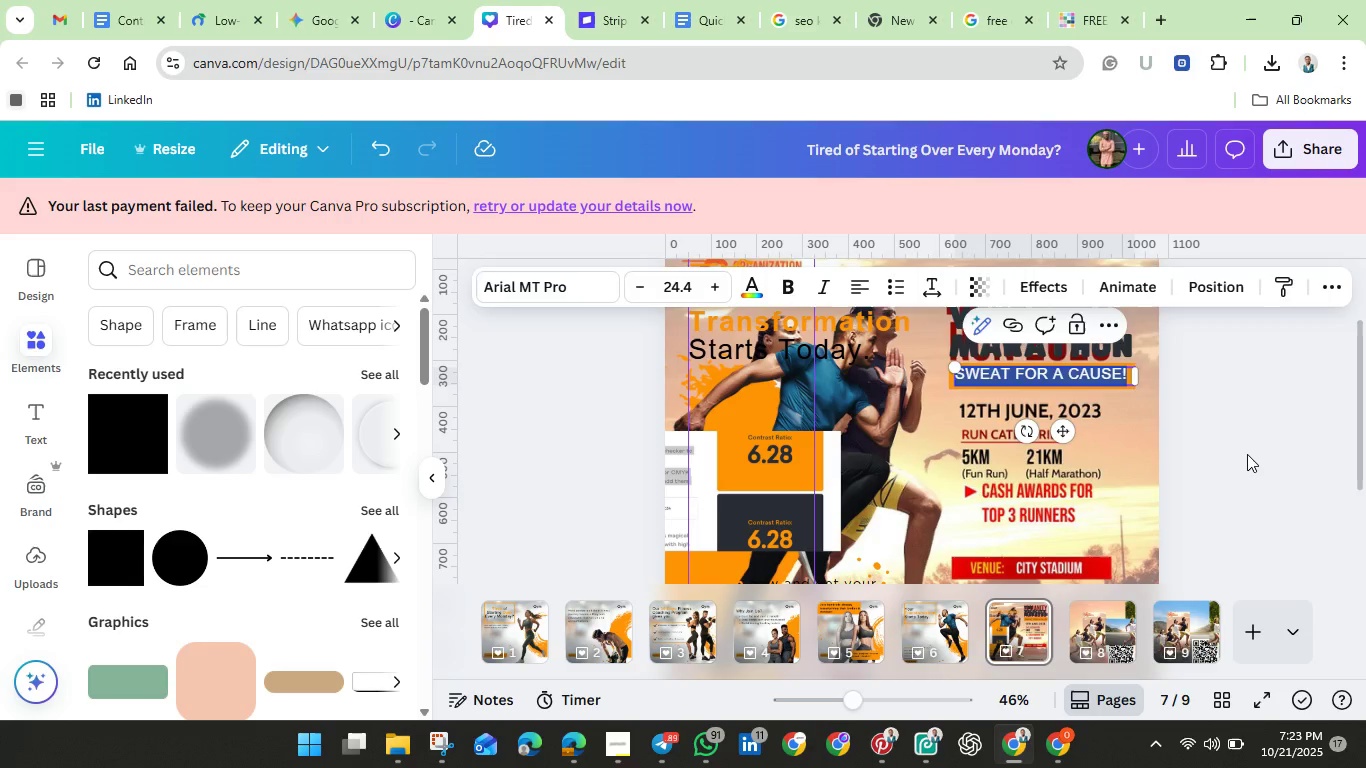 
left_click([1247, 454])
 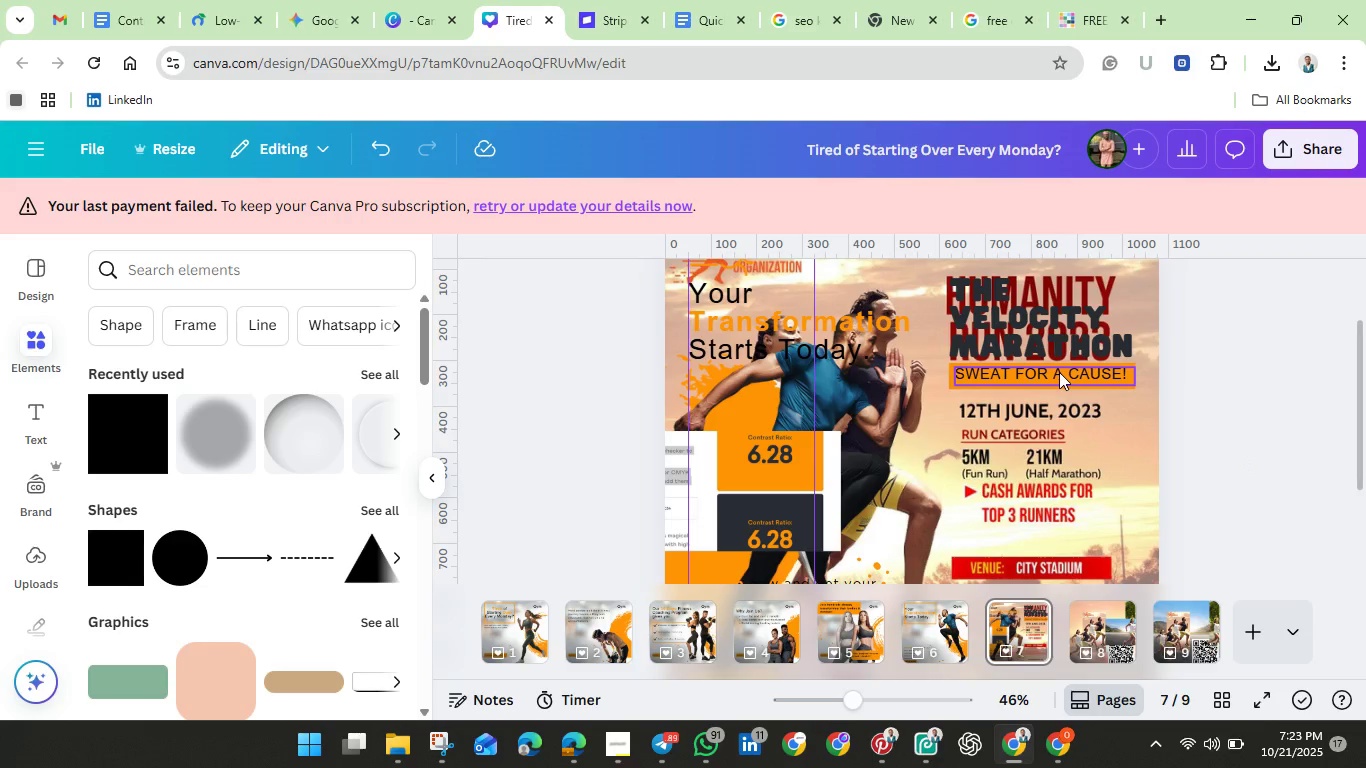 
left_click([1059, 372])
 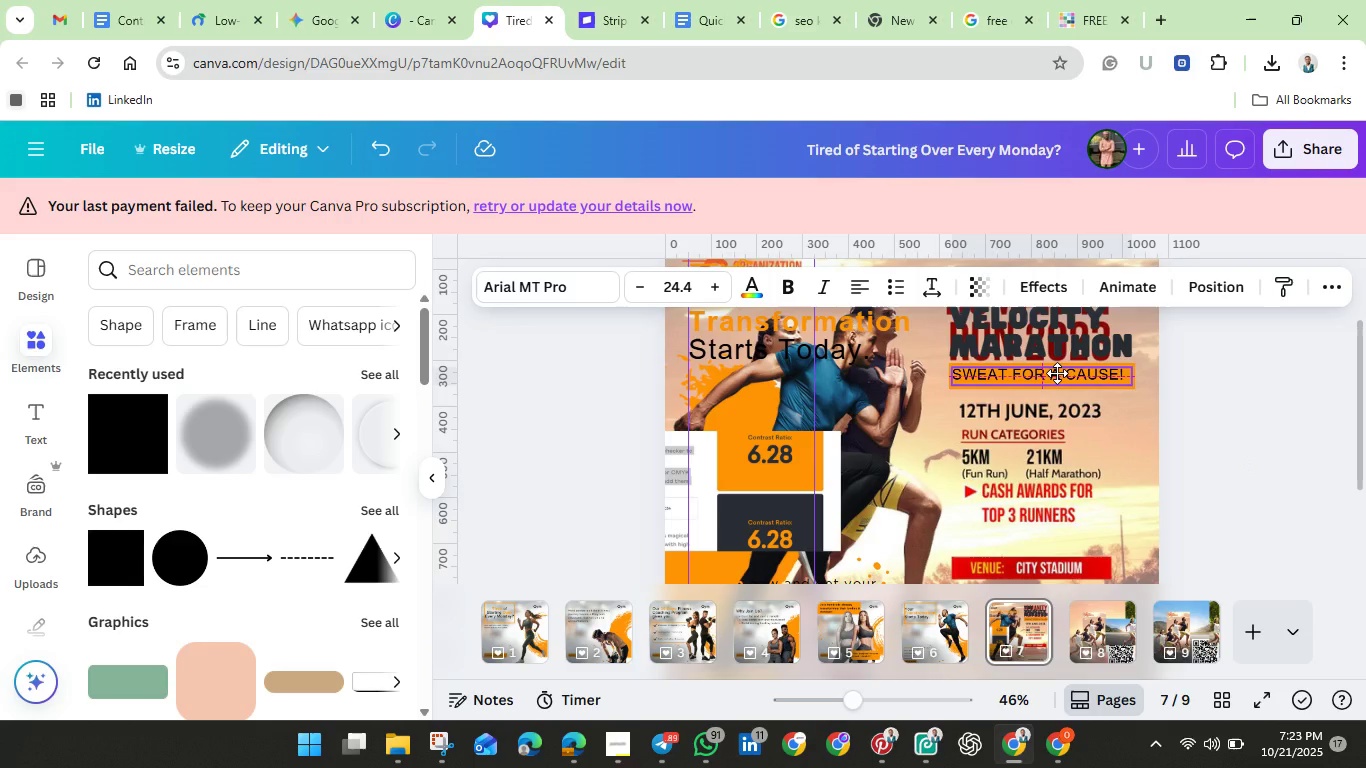 
wait(6.4)
 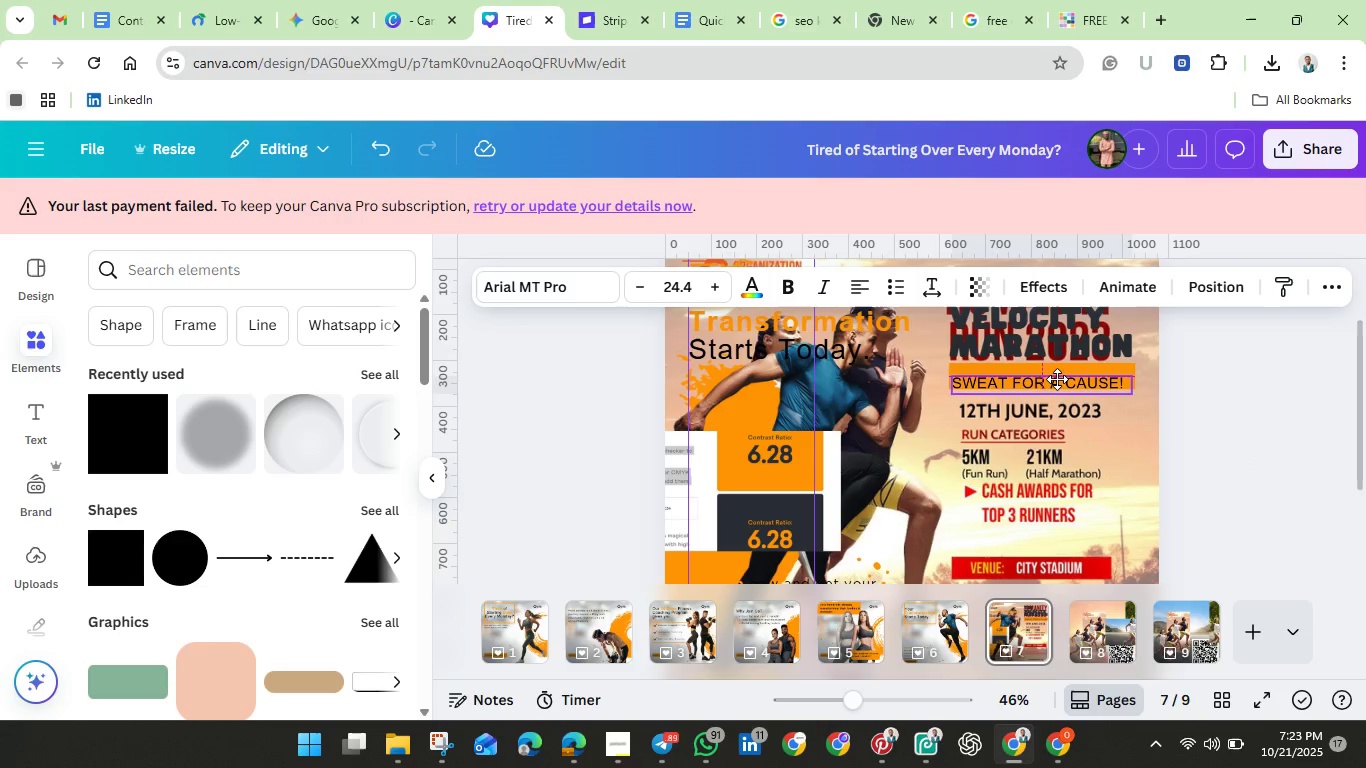 
left_click([1205, 384])
 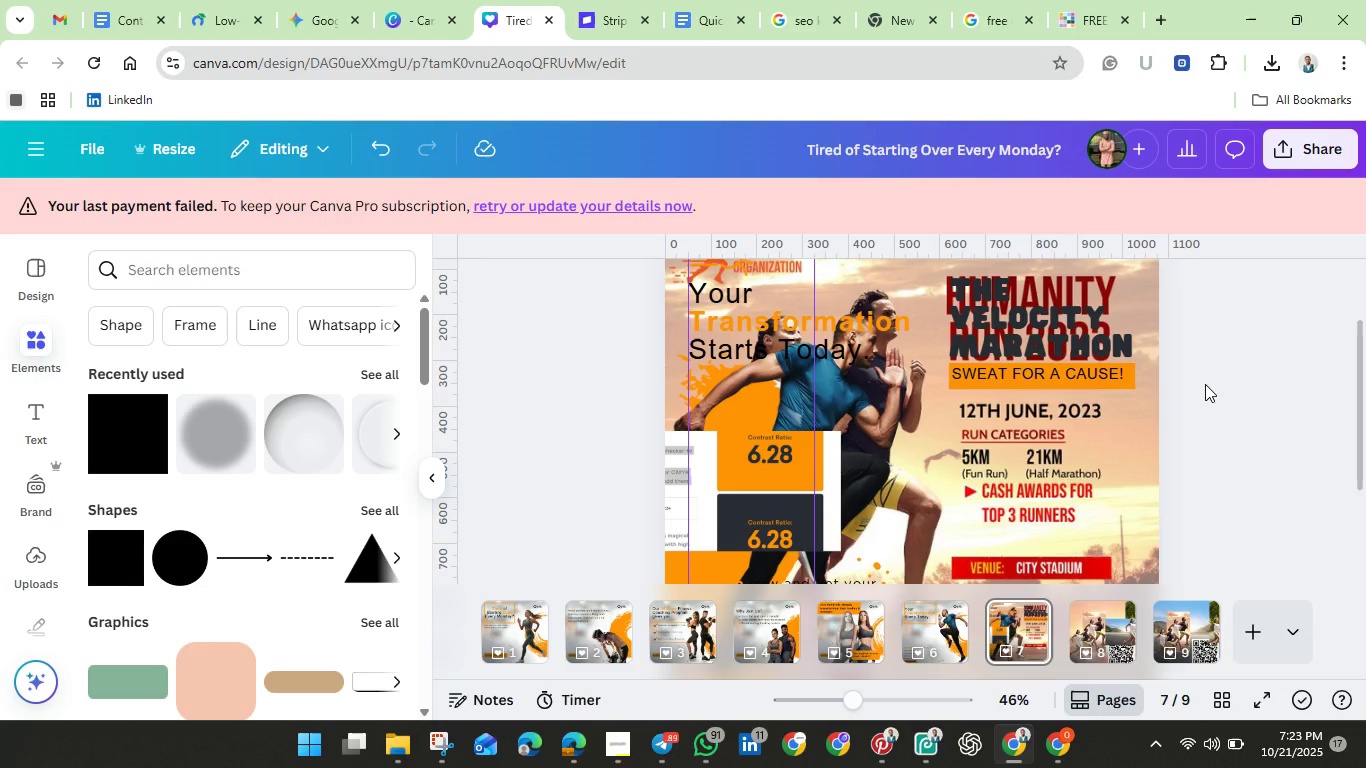 
wait(9.14)
 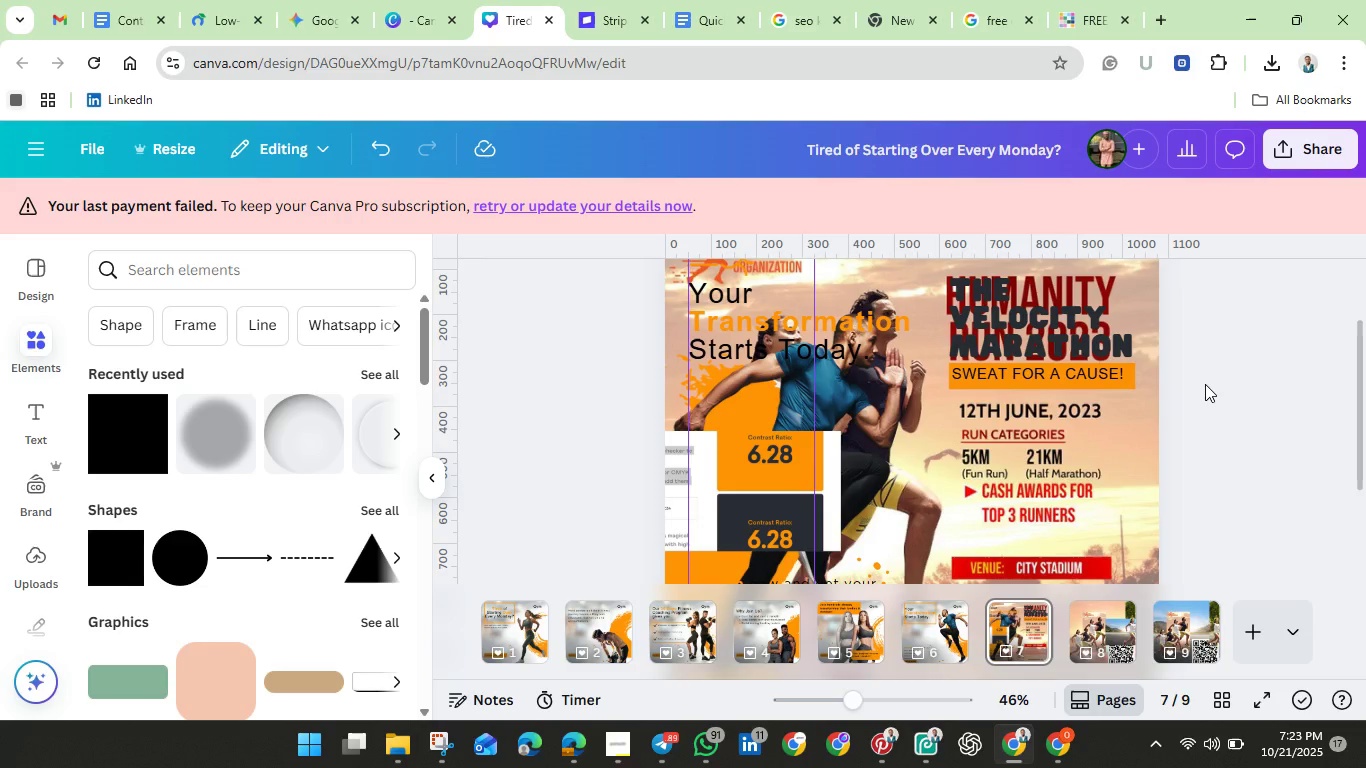 
left_click([1098, 365])
 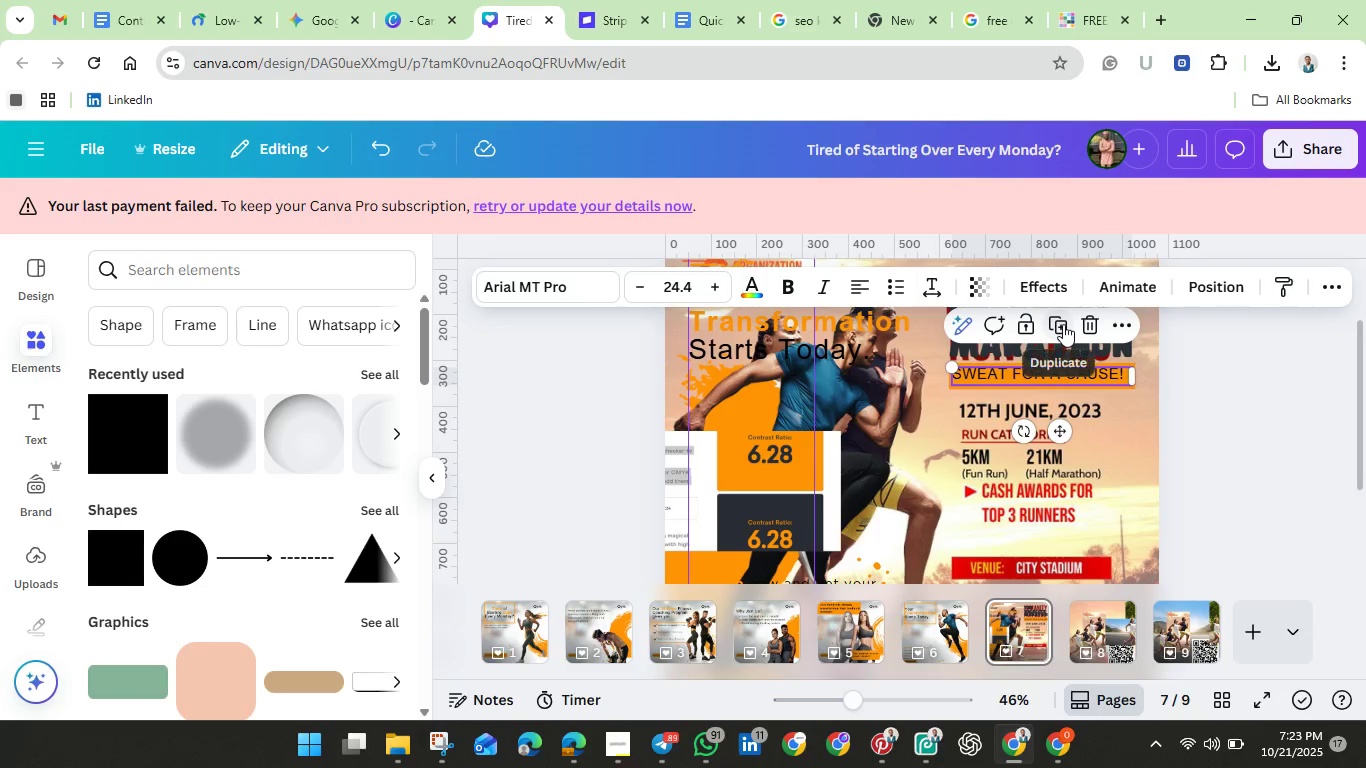 
left_click([1063, 324])
 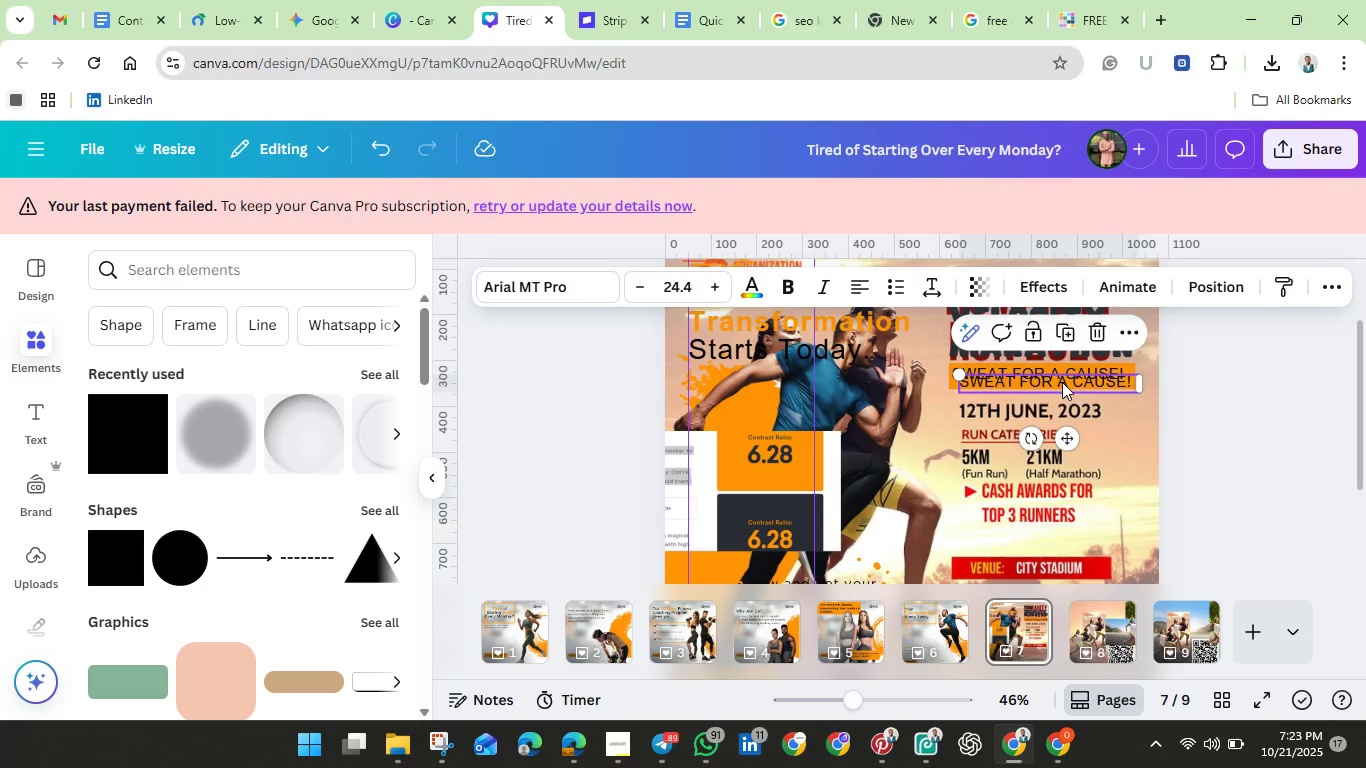 
left_click_drag(start_coordinate=[1062, 382], to_coordinate=[1059, 411])
 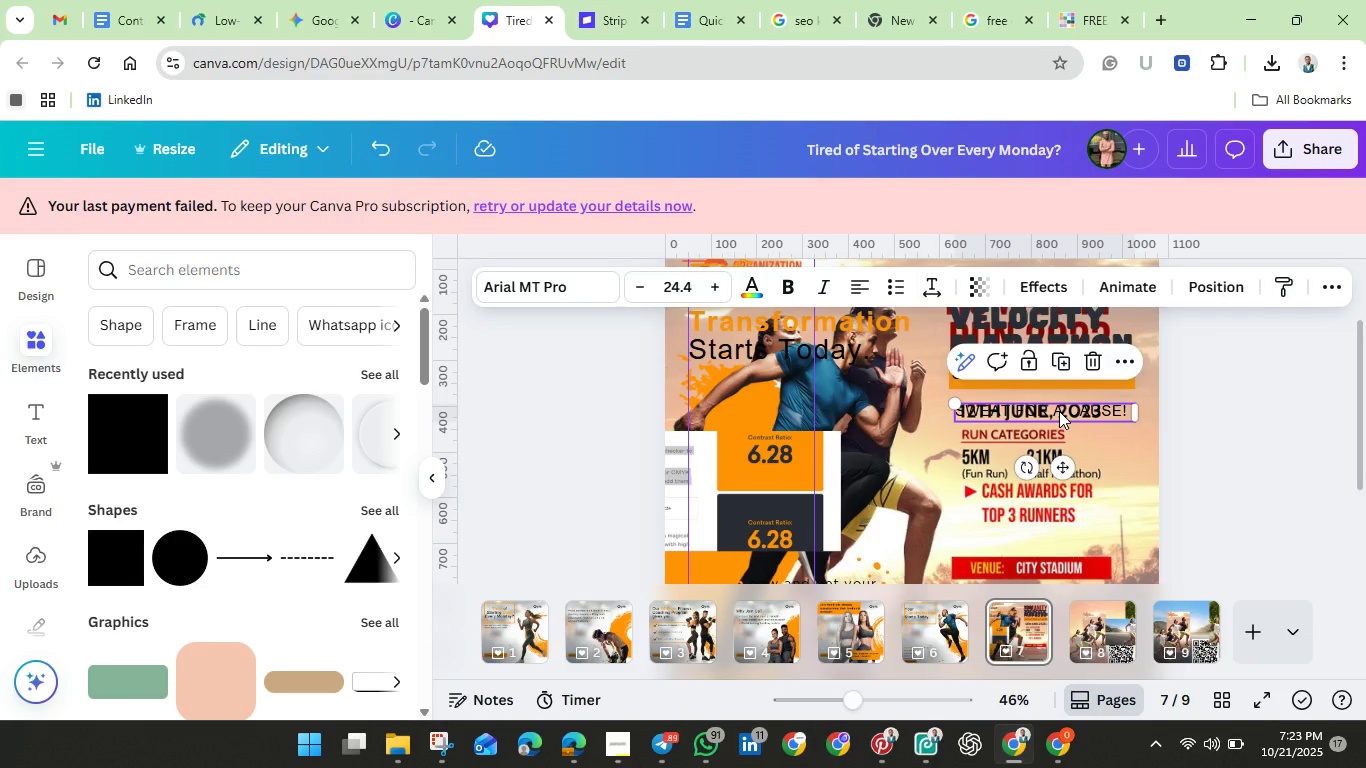 
left_click([1059, 411])
 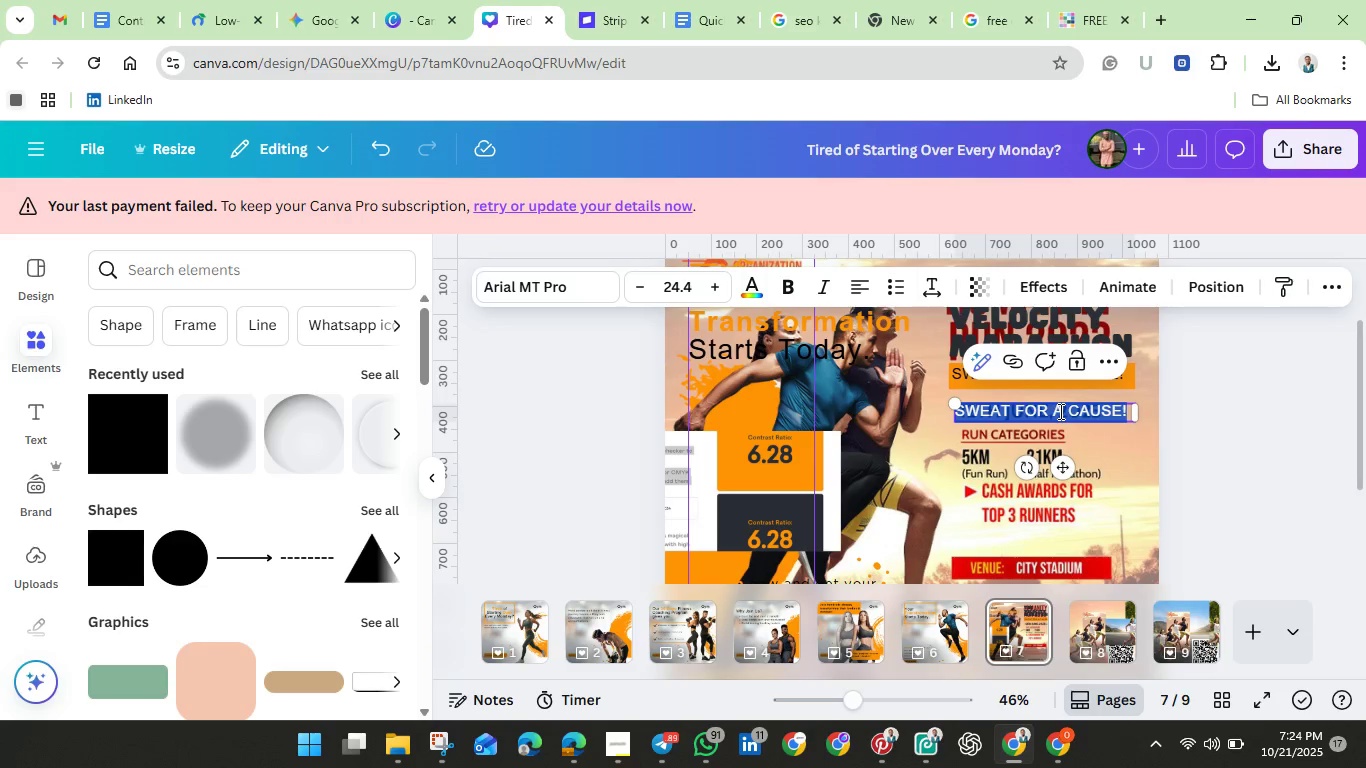 
key(Backspace)
type(Sat)
 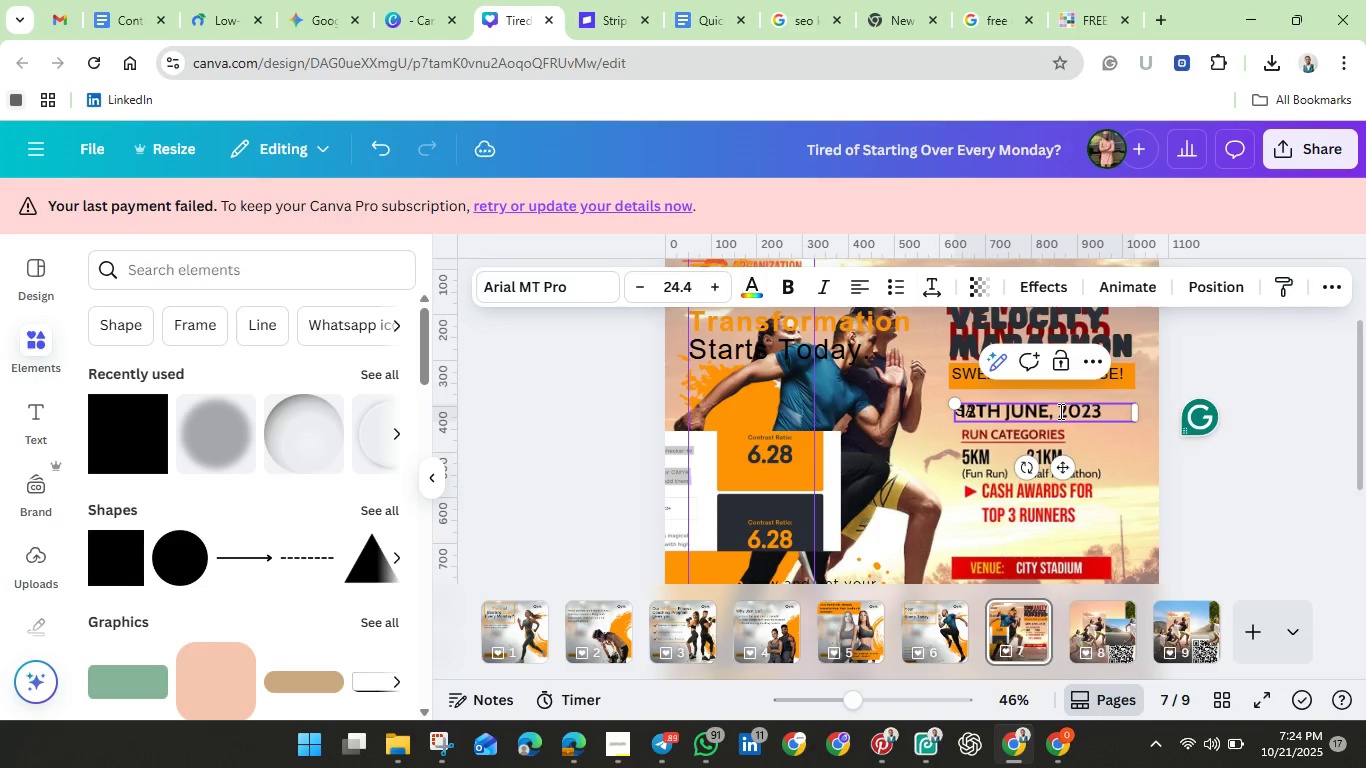 
type(urday, )
 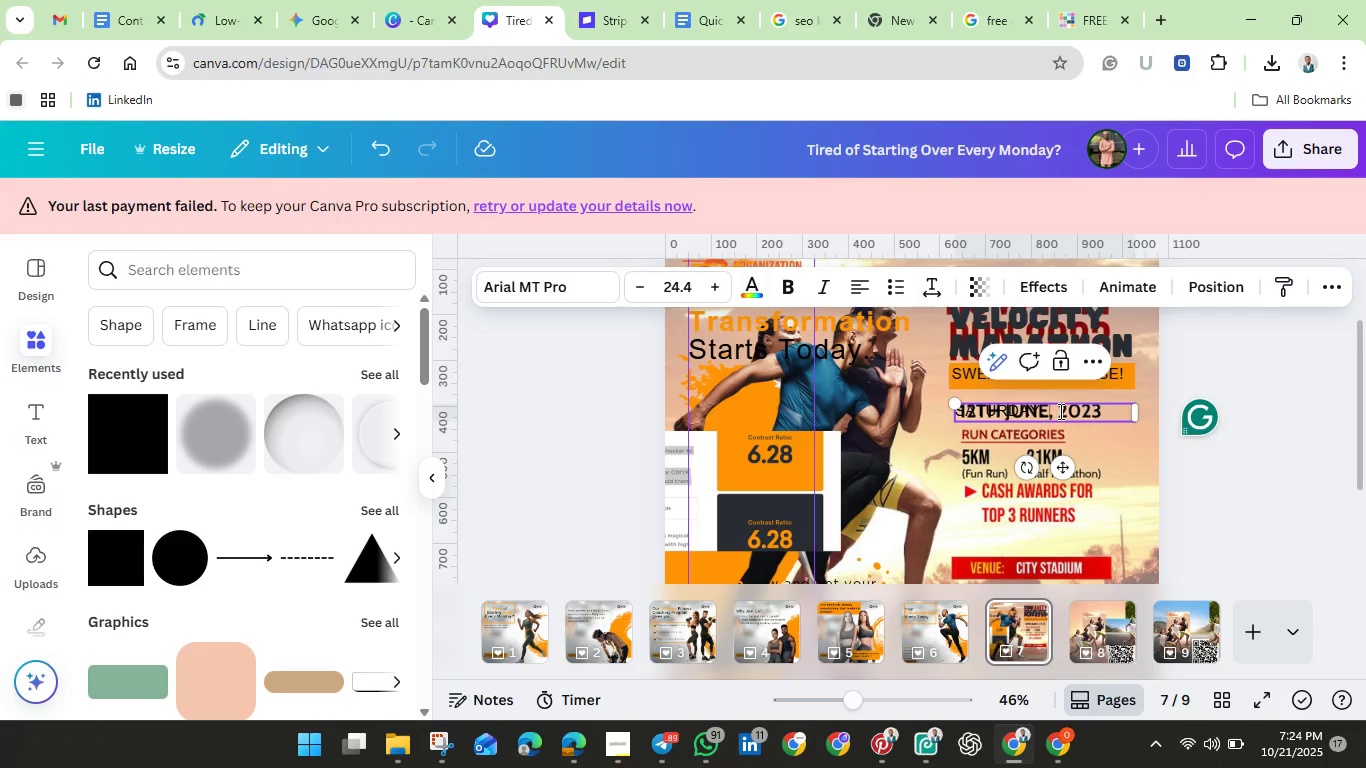 
hold_key(key=ShiftLeft, duration=1.51)
 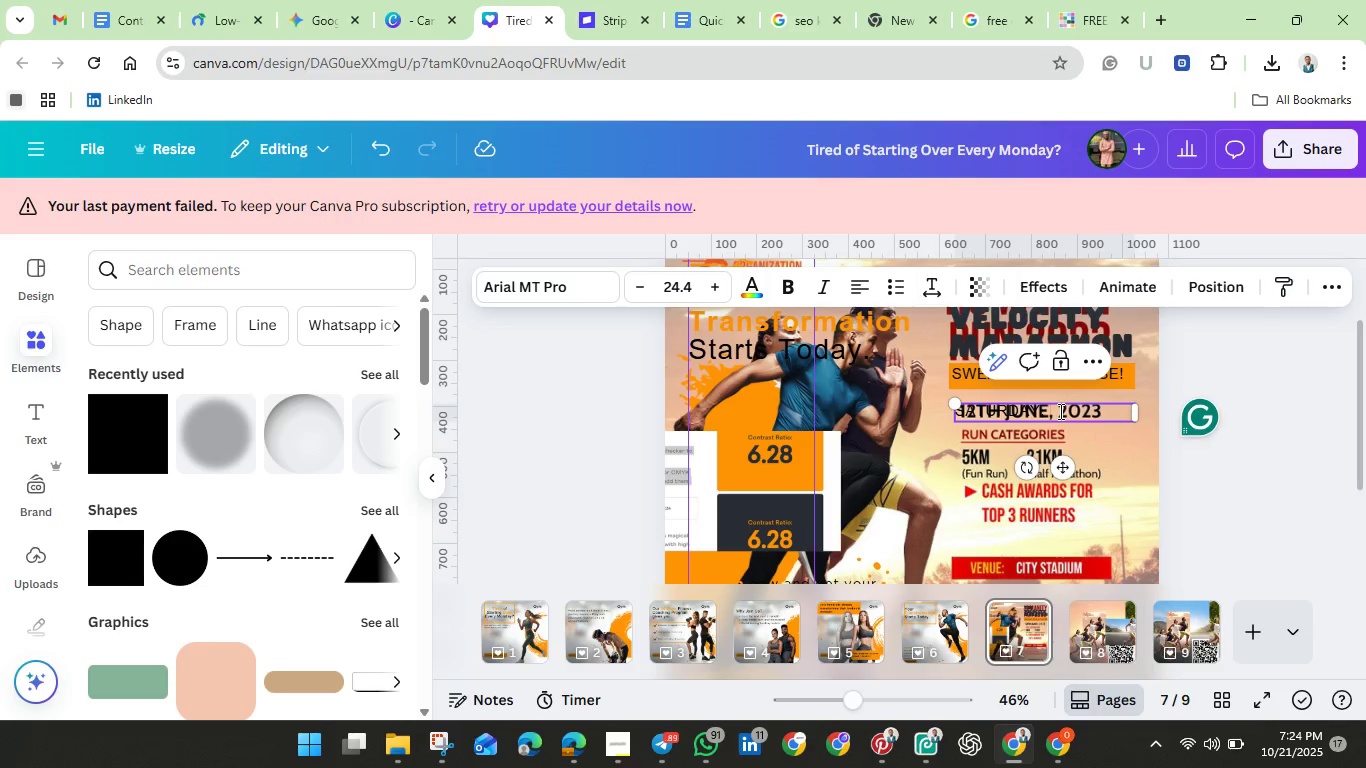 
hold_key(key=ShiftLeft, duration=1.53)
 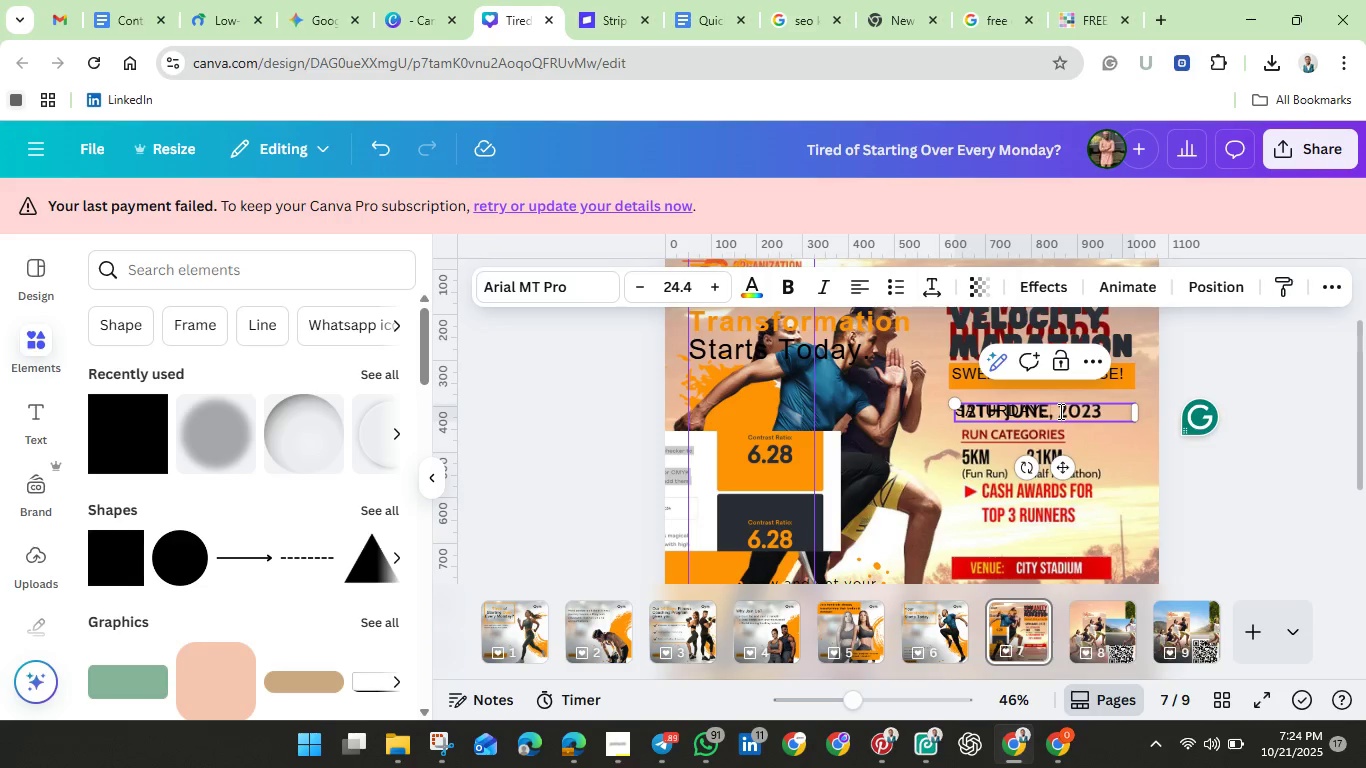 
type(Nove)
key(Backspace)
 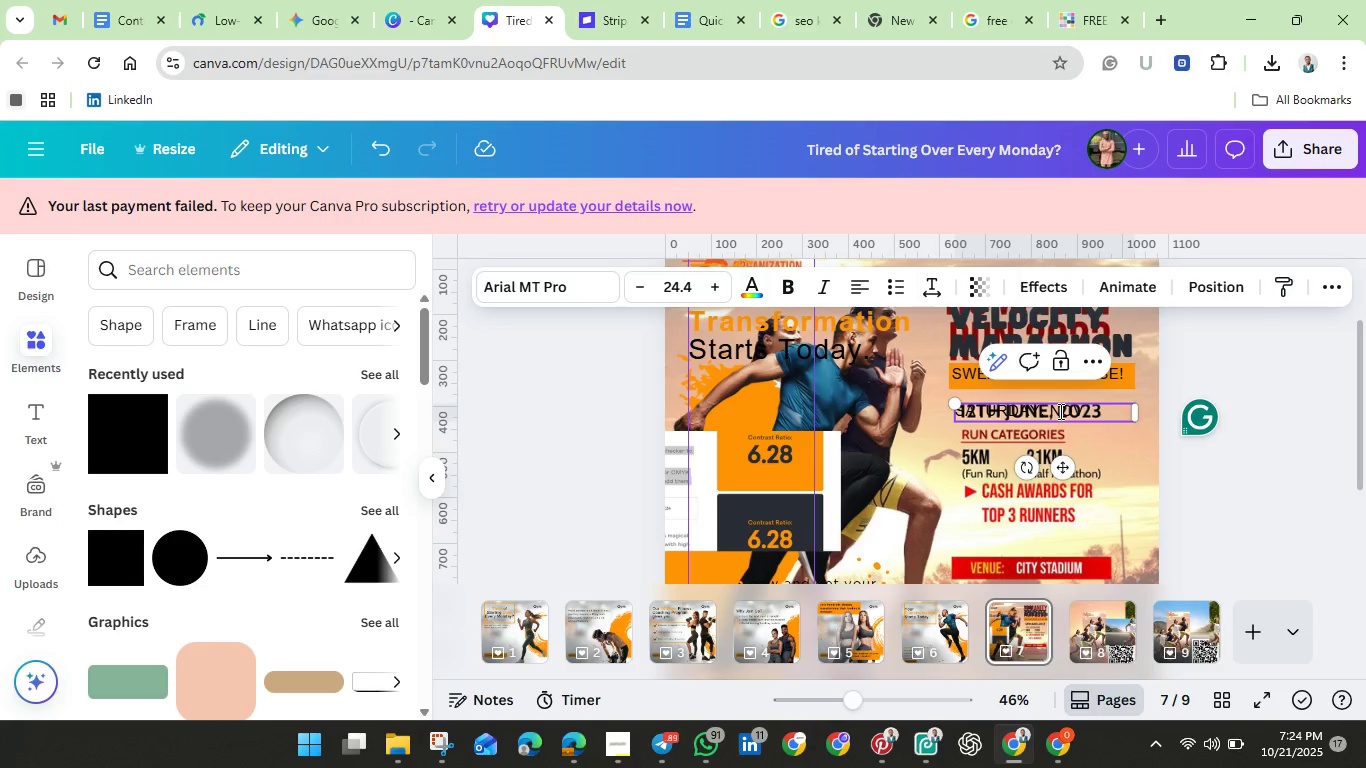 
type(, 9th)
 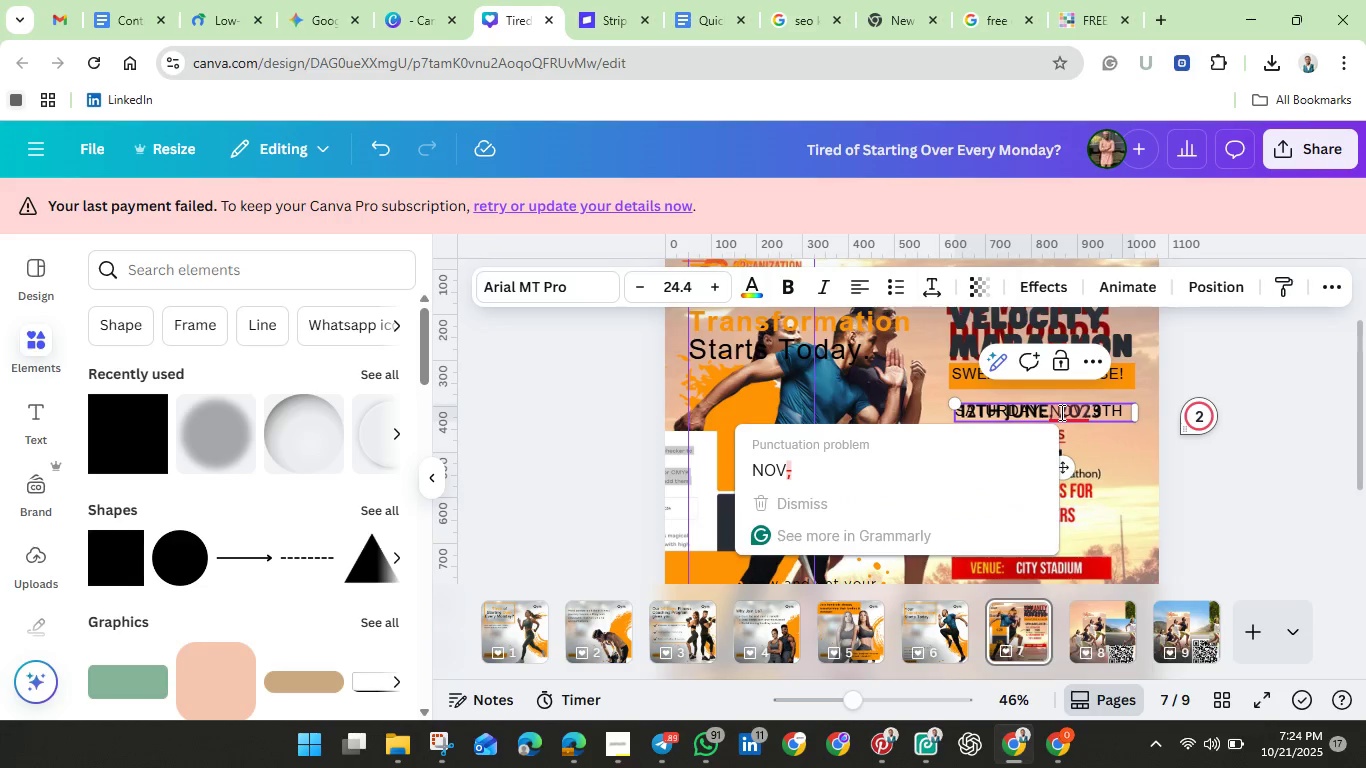 
wait(9.89)
 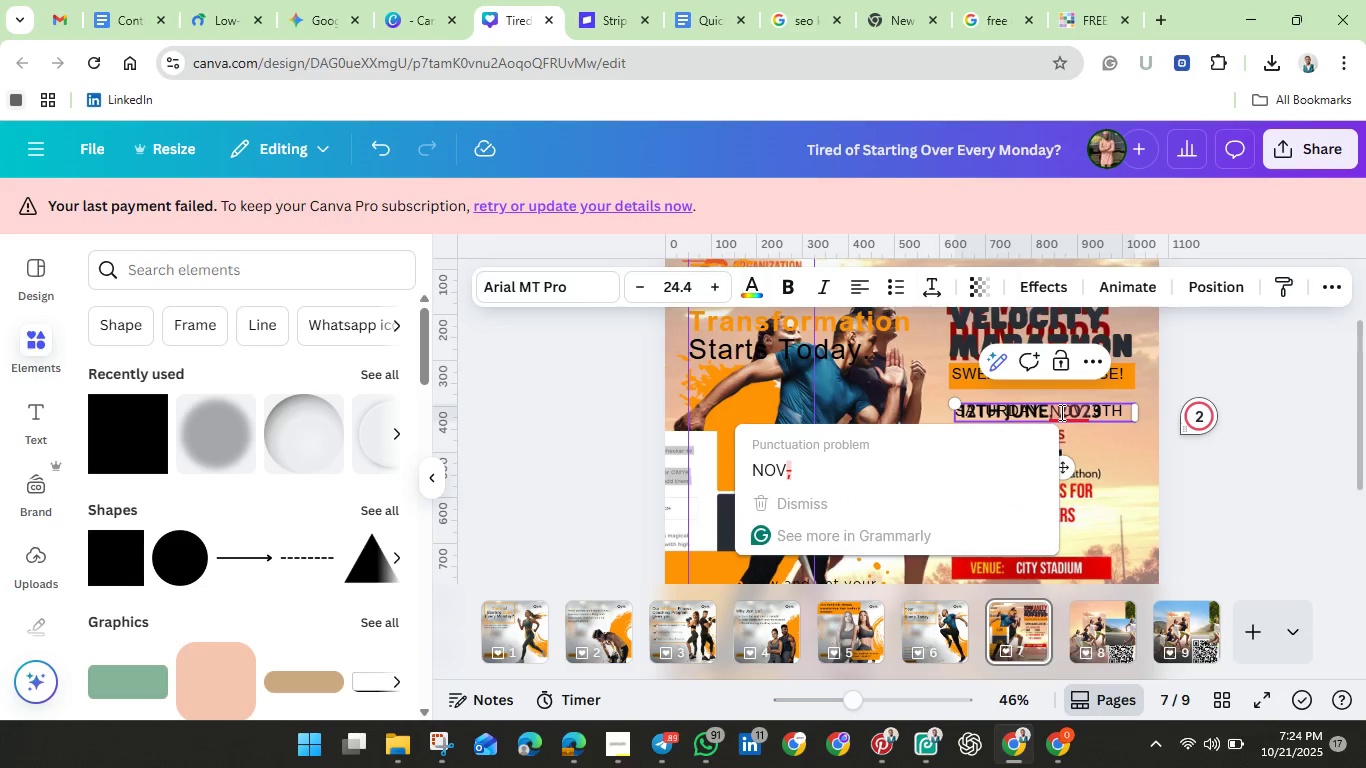 
left_click([1255, 370])
 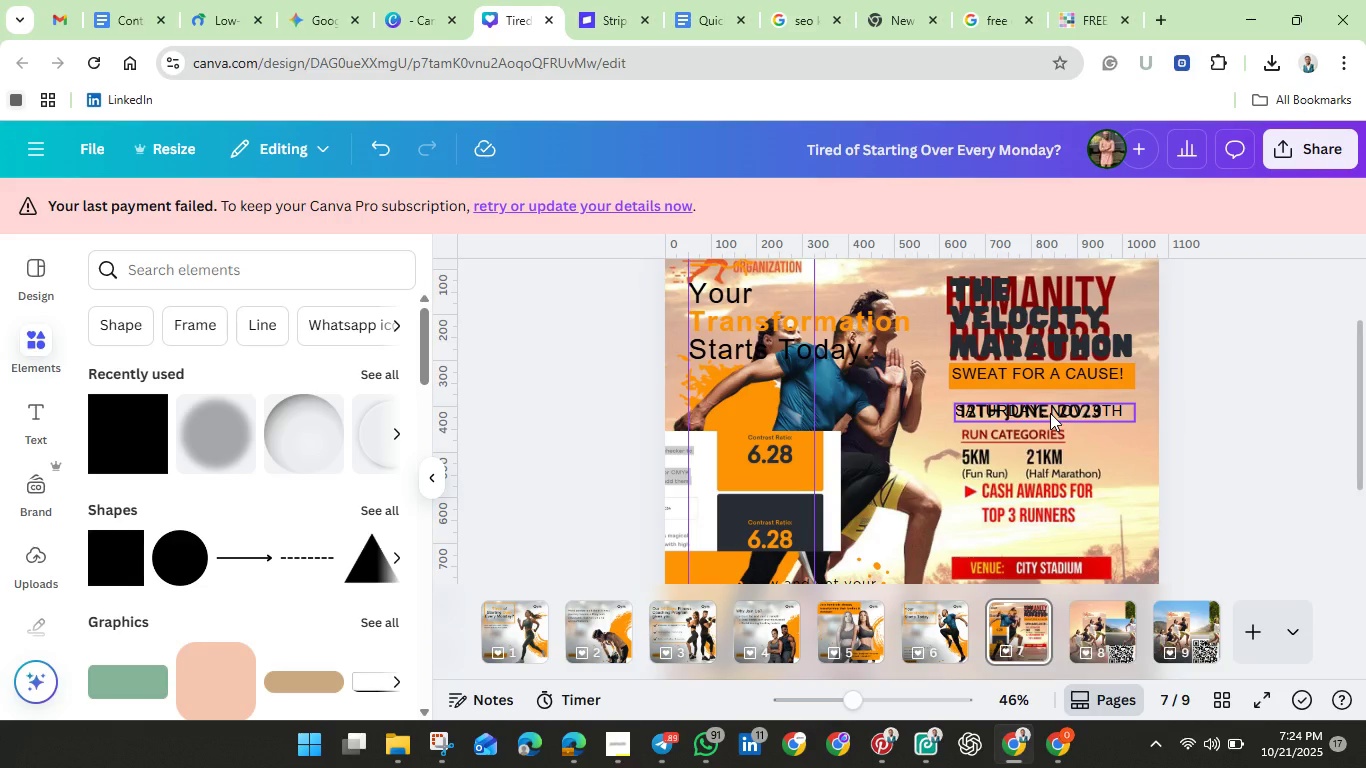 
left_click([1050, 413])
 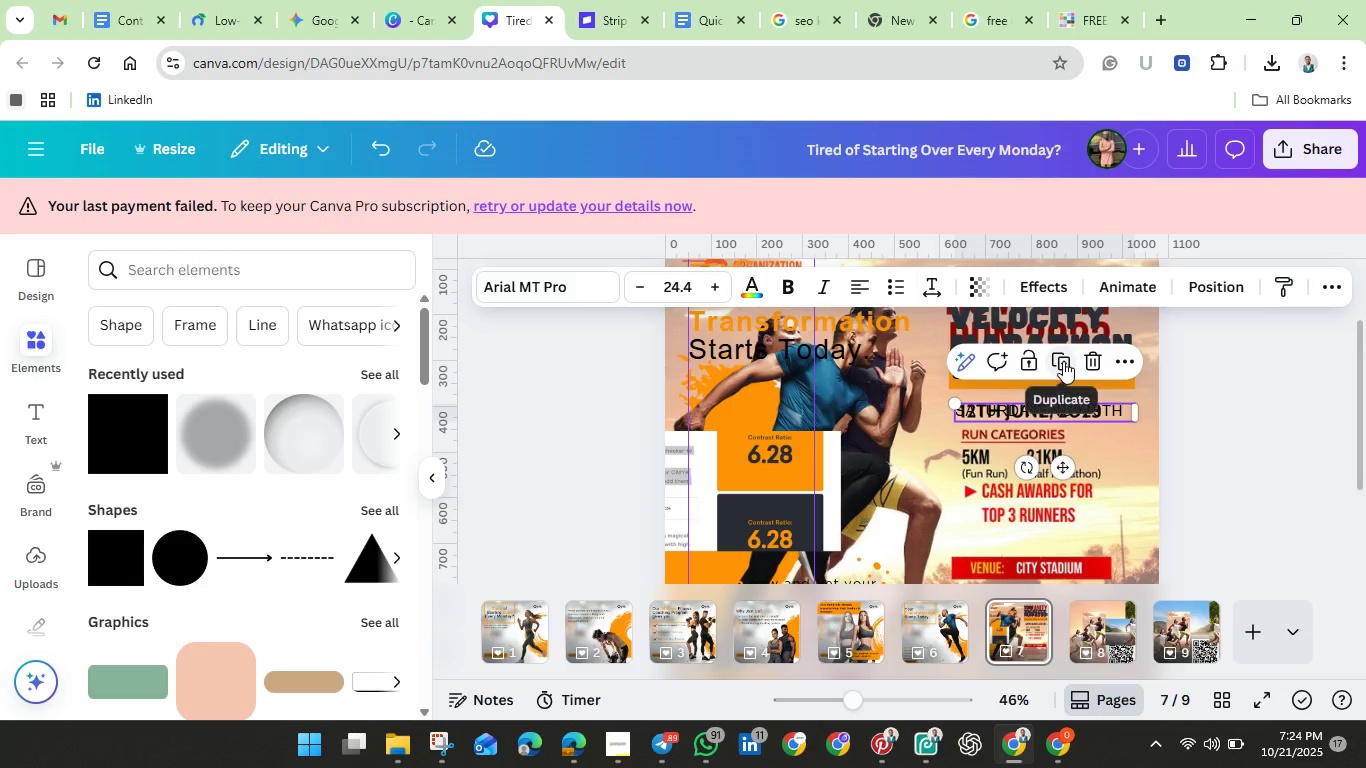 
left_click([1063, 361])
 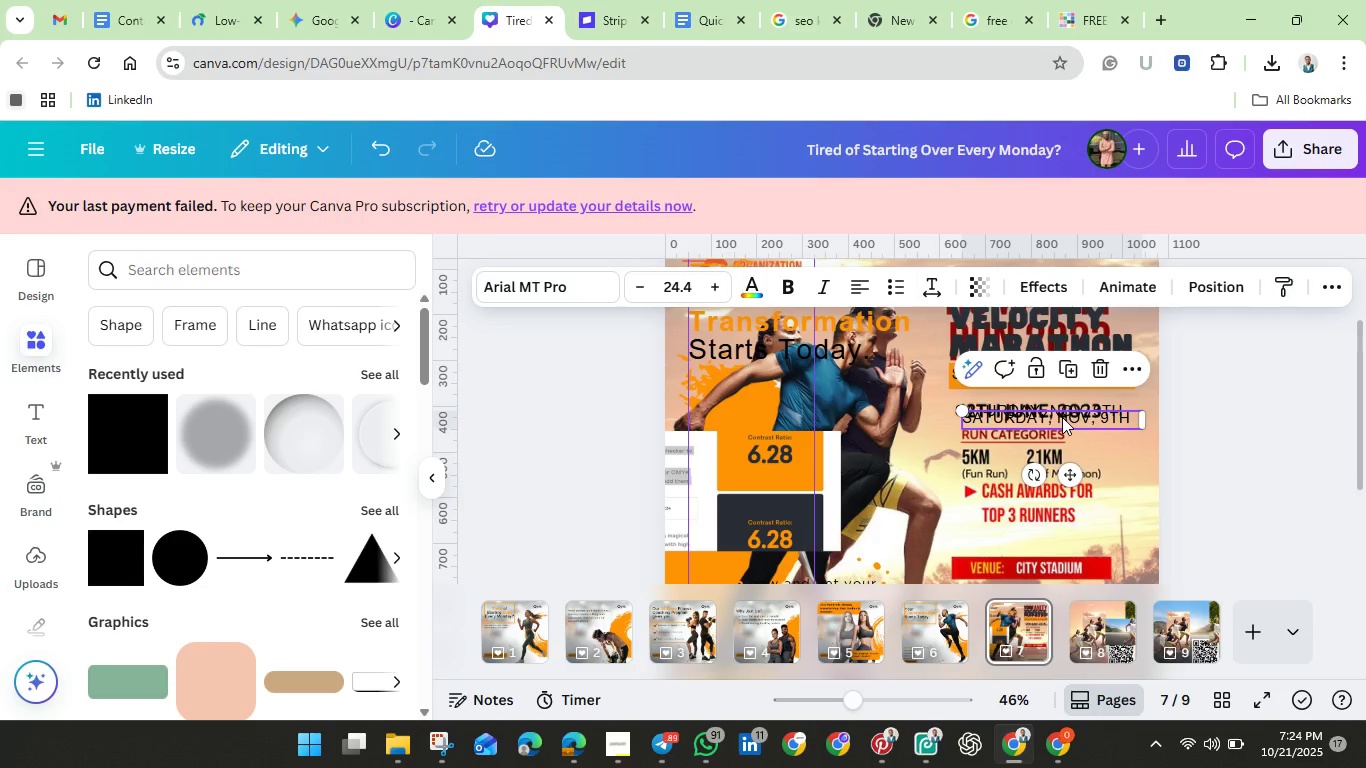 
left_click_drag(start_coordinate=[1062, 417], to_coordinate=[1059, 438])
 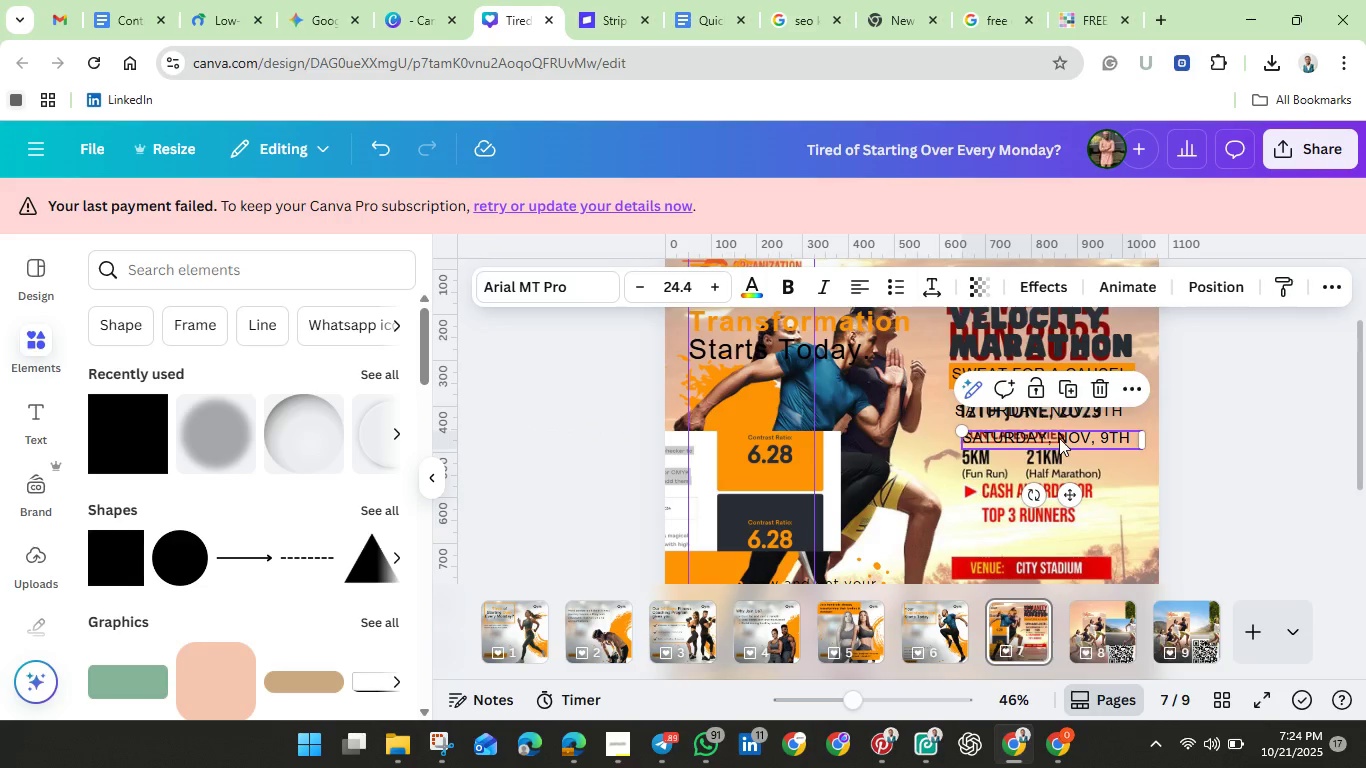 
left_click([1059, 438])
 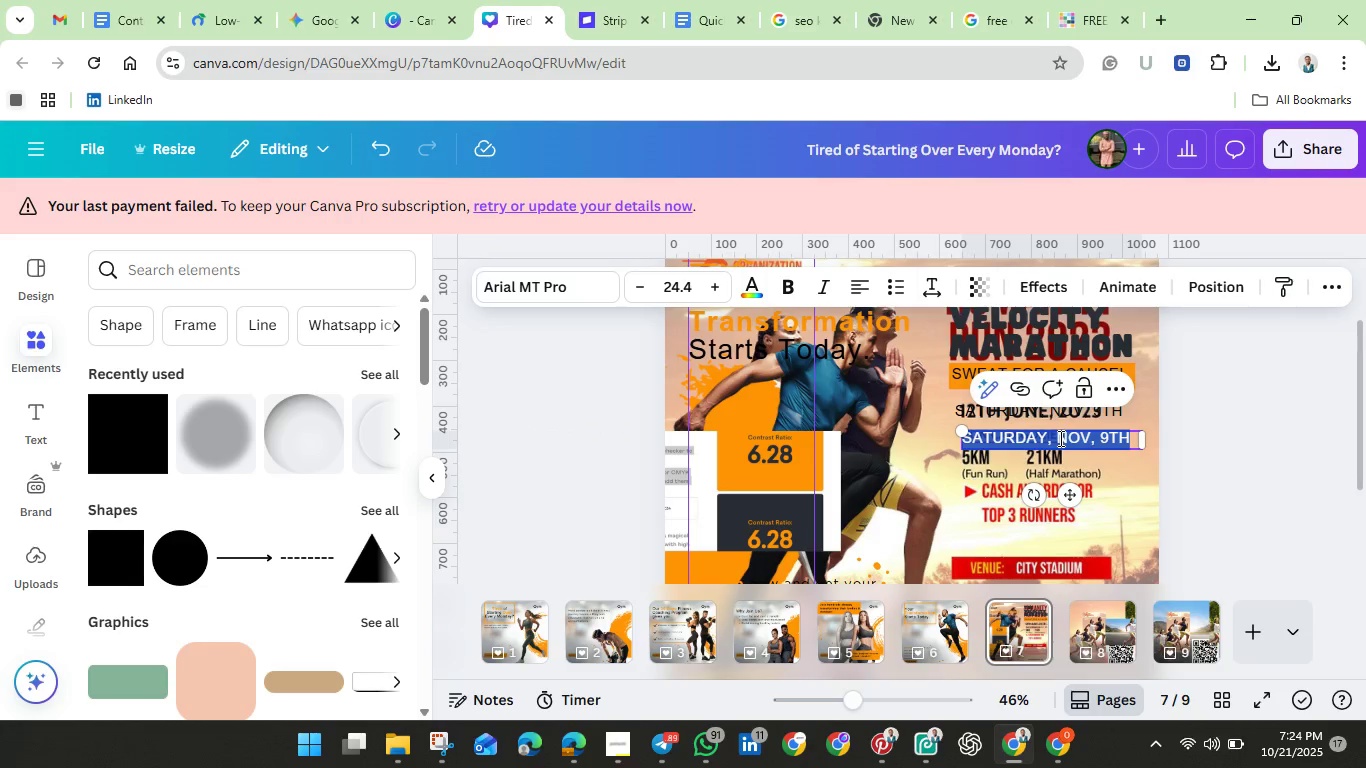 
key(Backspace)
type(8:00 AM _)
key(Backspace)
type(- 12:00 PM)
 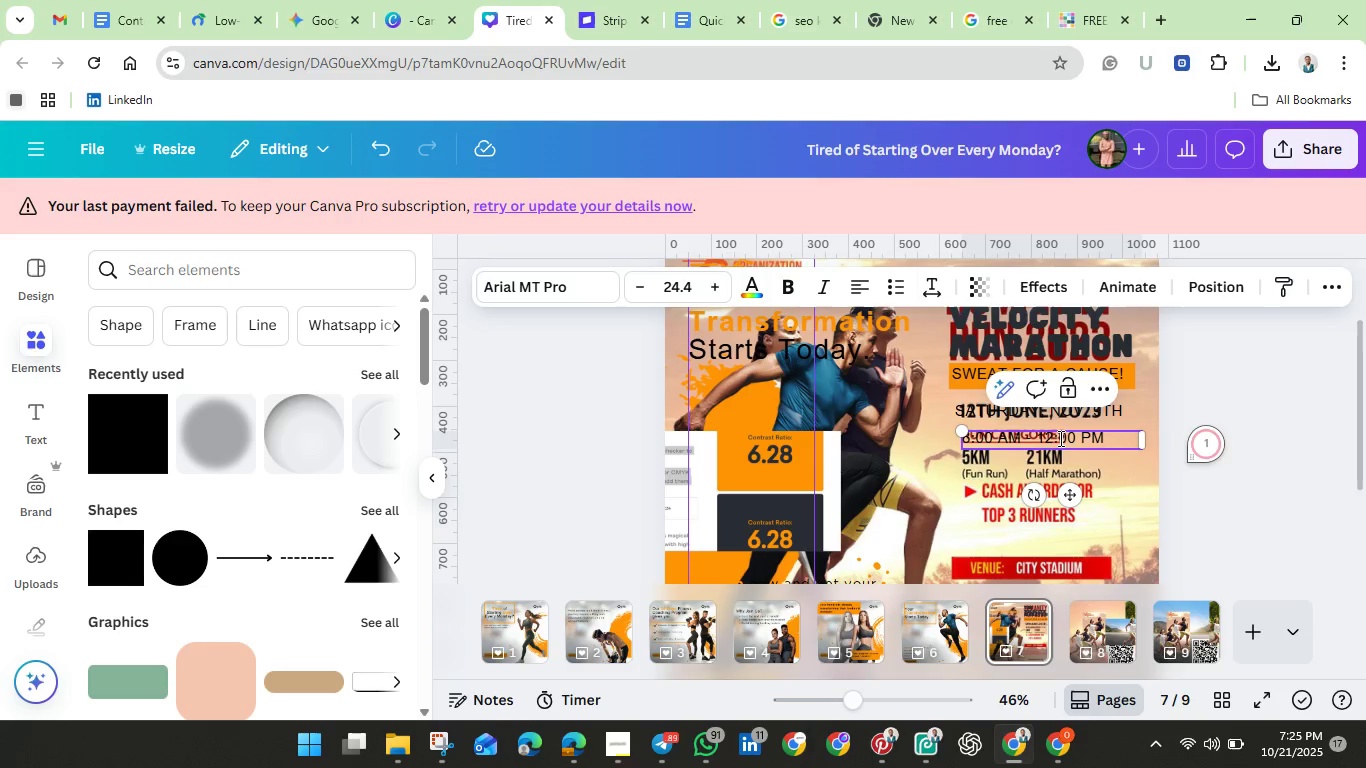 
left_click([1259, 394])
 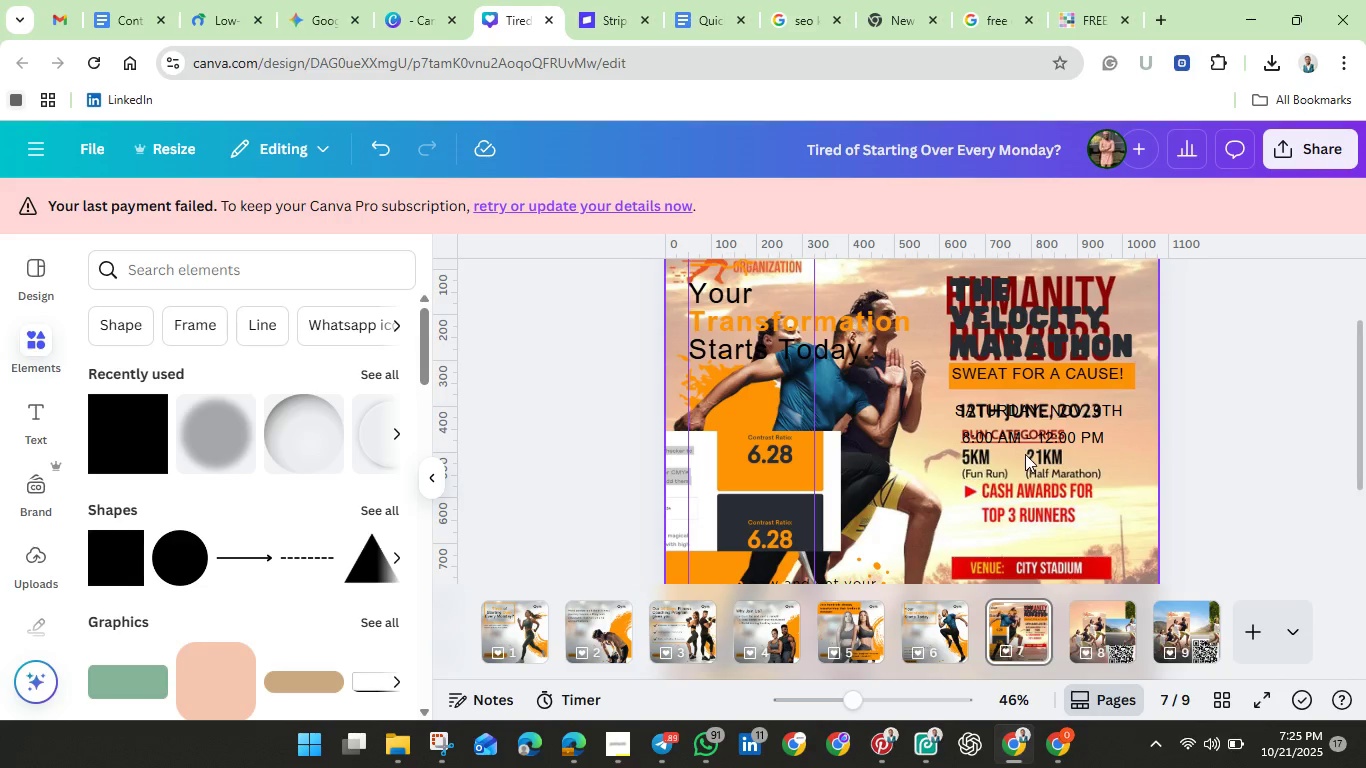 
left_click([1031, 442])
 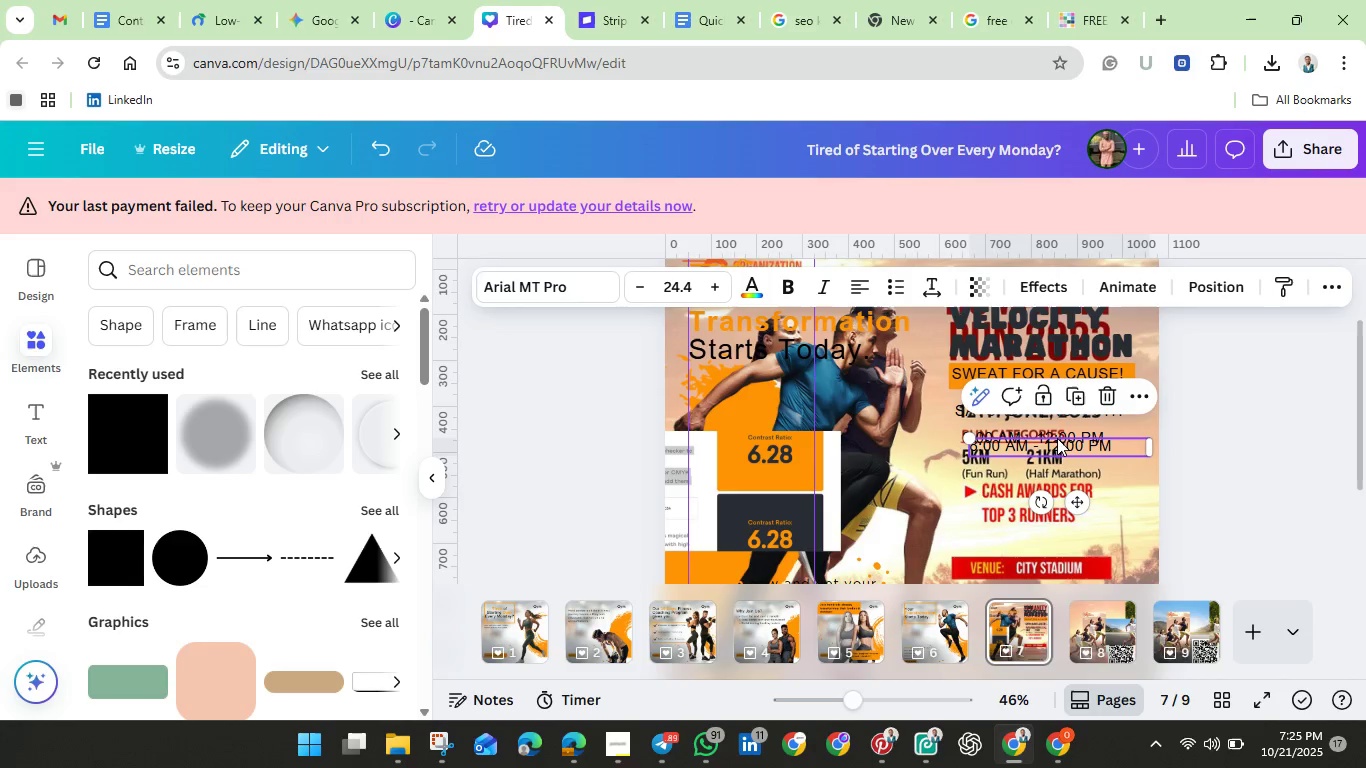 
left_click_drag(start_coordinate=[1057, 438], to_coordinate=[1054, 464])
 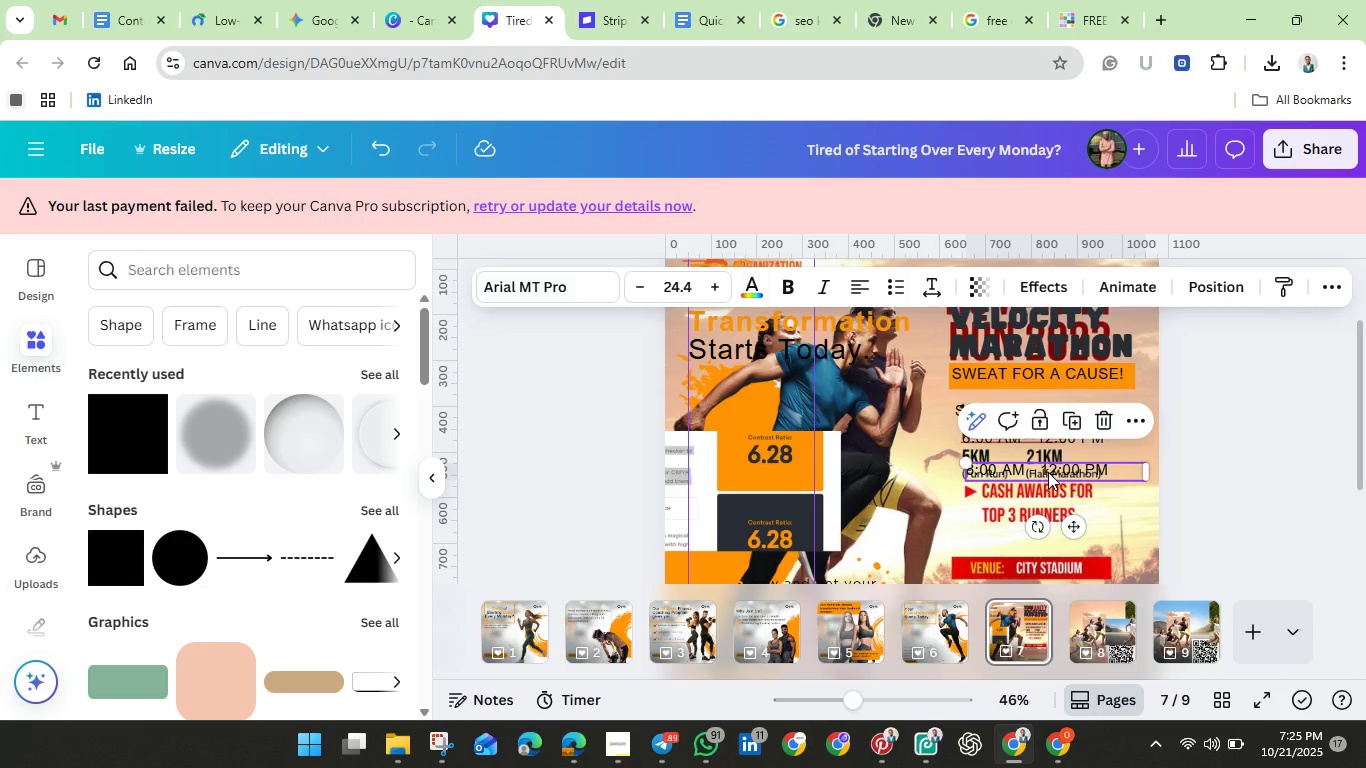 
wait(5.44)
 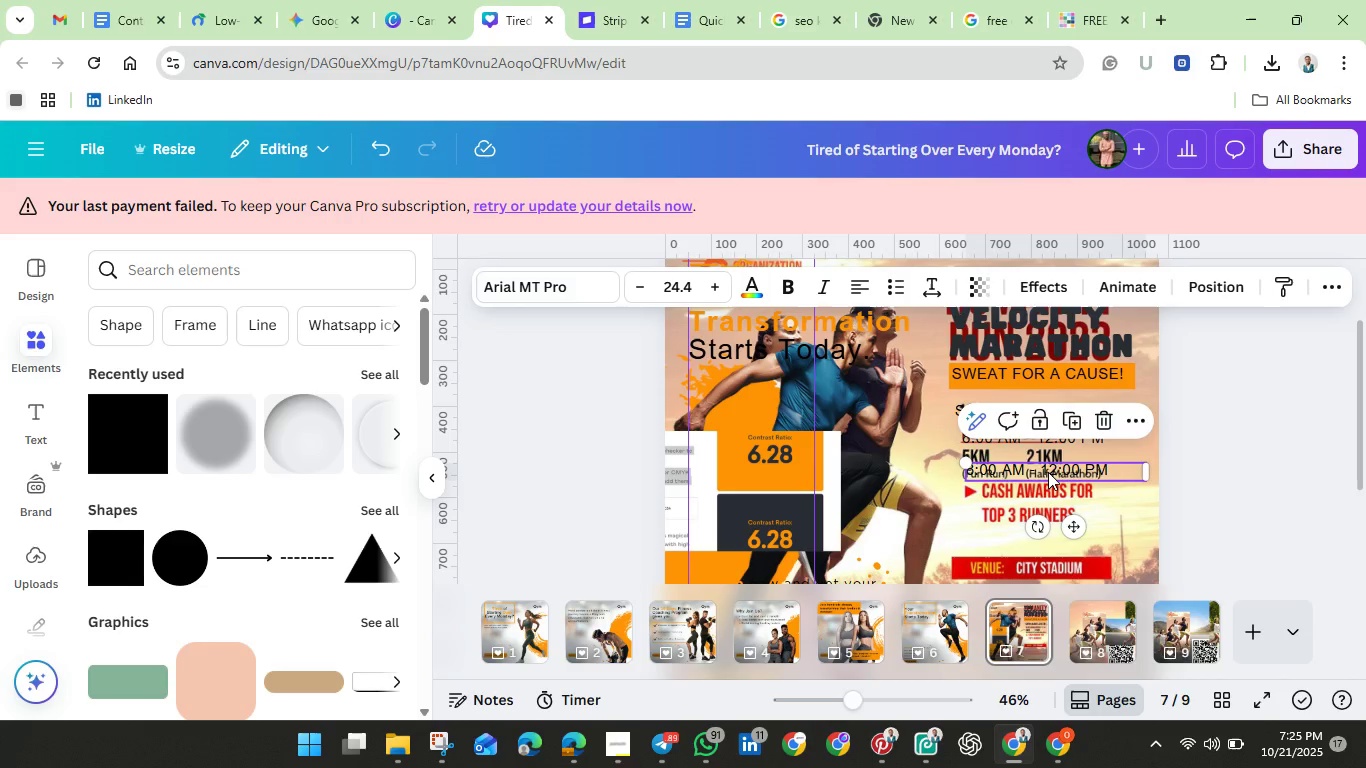 
left_click([1048, 472])
 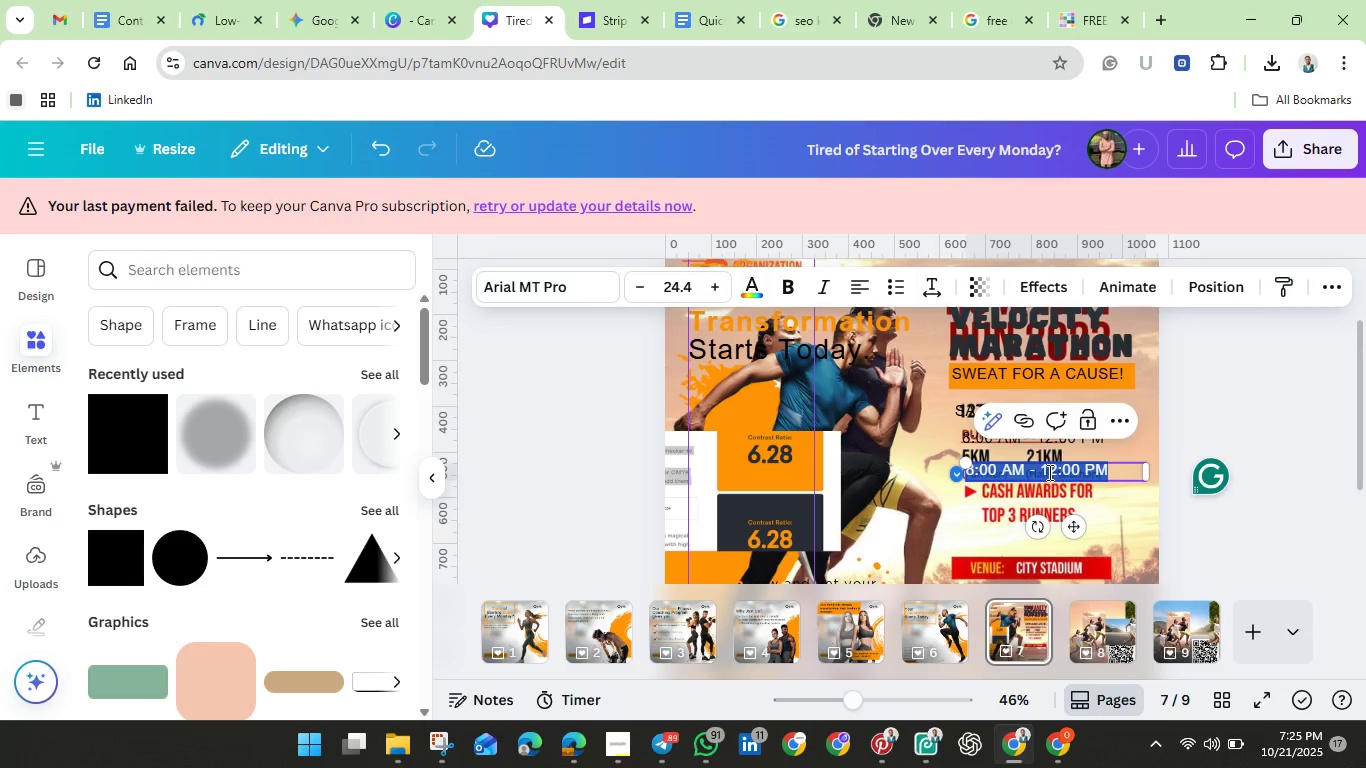 
key(Backspace)
type(Raising Funds for local community park)
 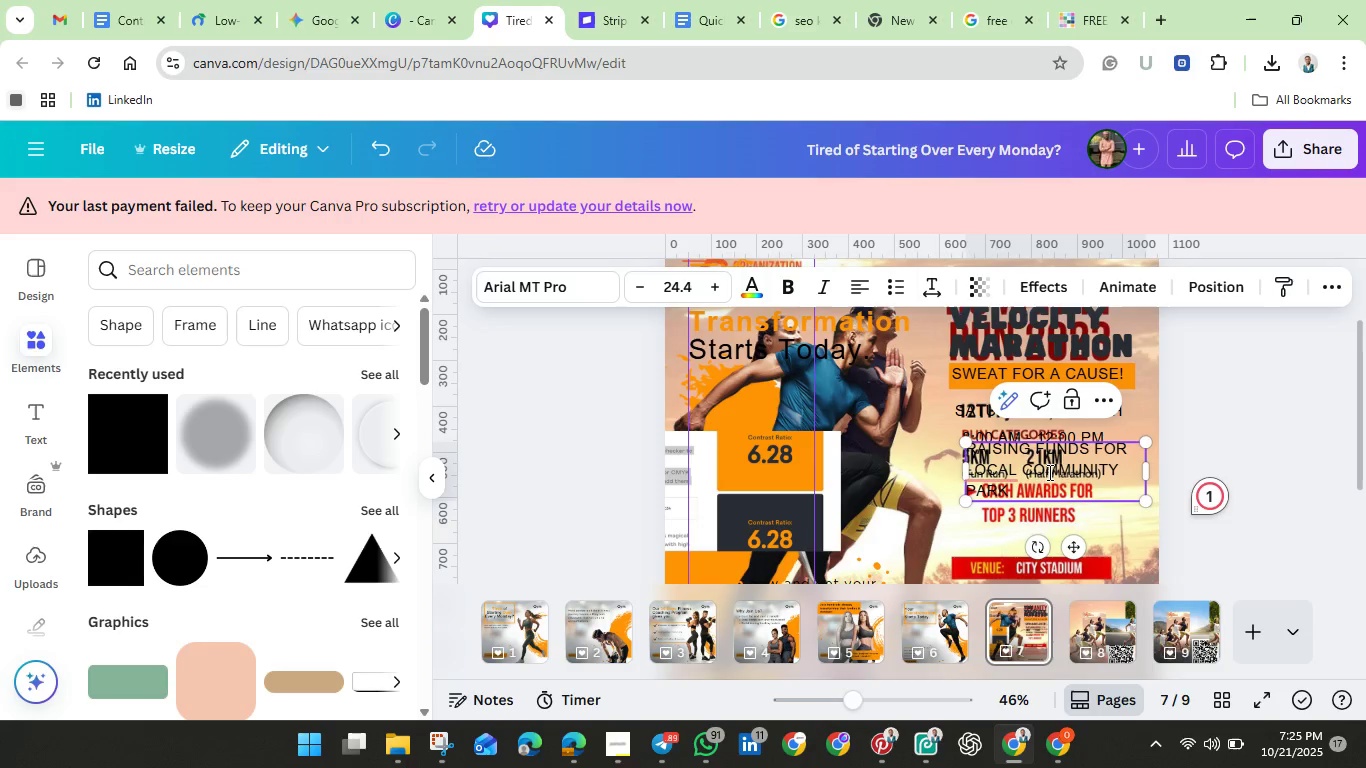 
key(S)
 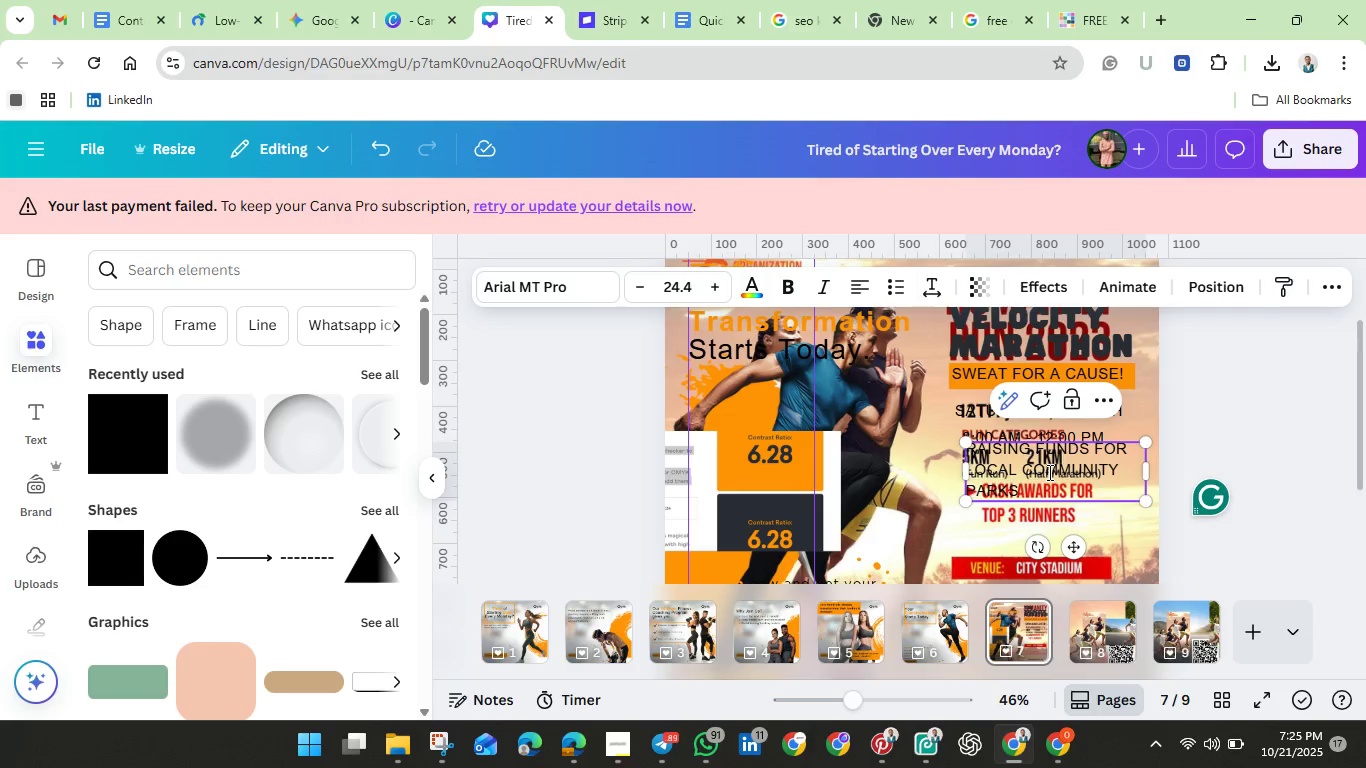 
key(Period)
 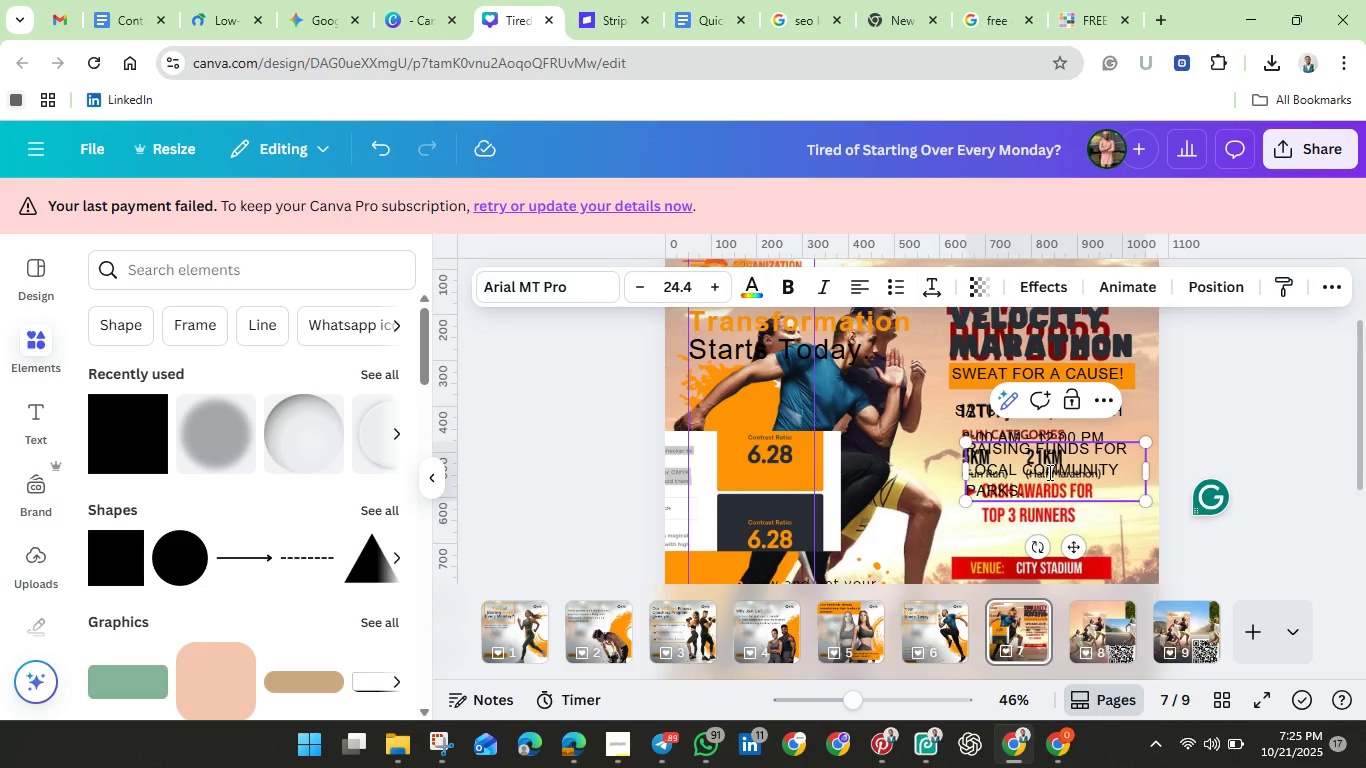 
key(Enter)
 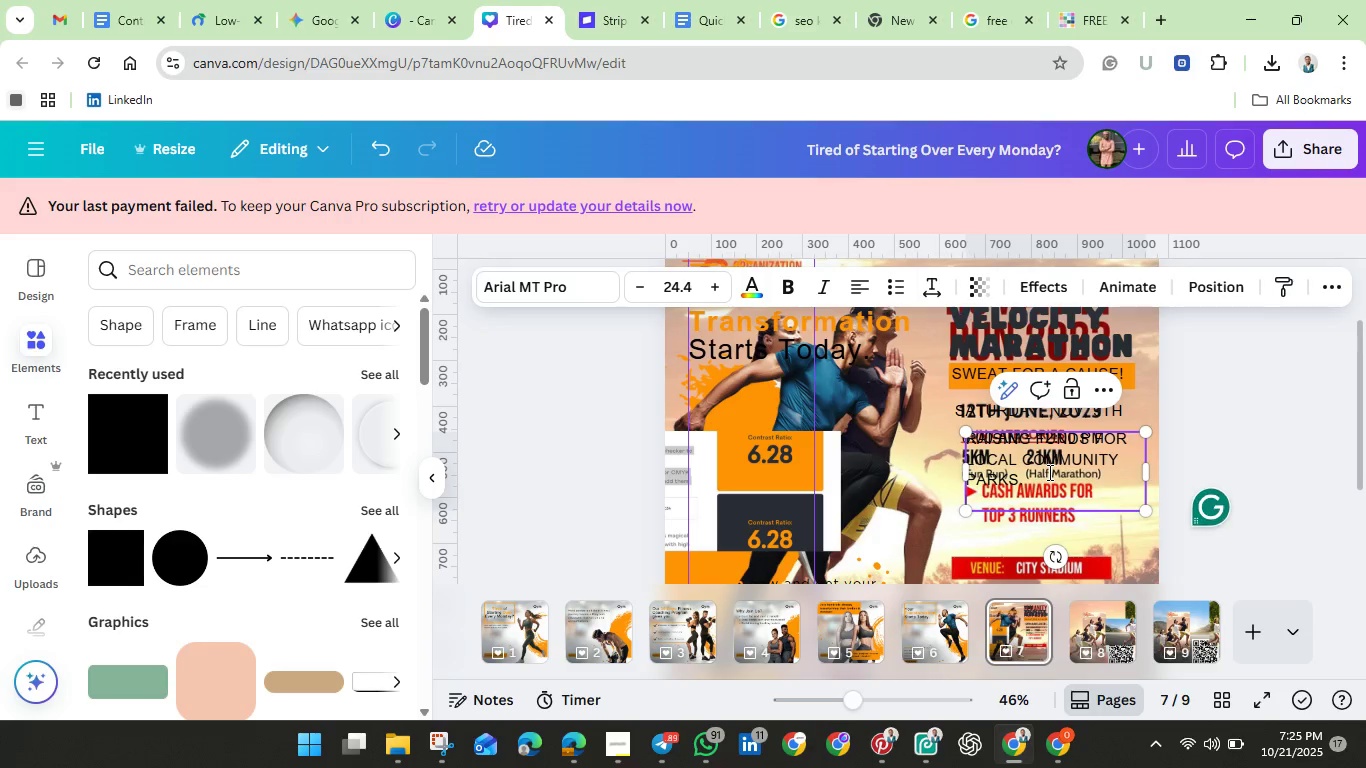 
key(Backspace)
 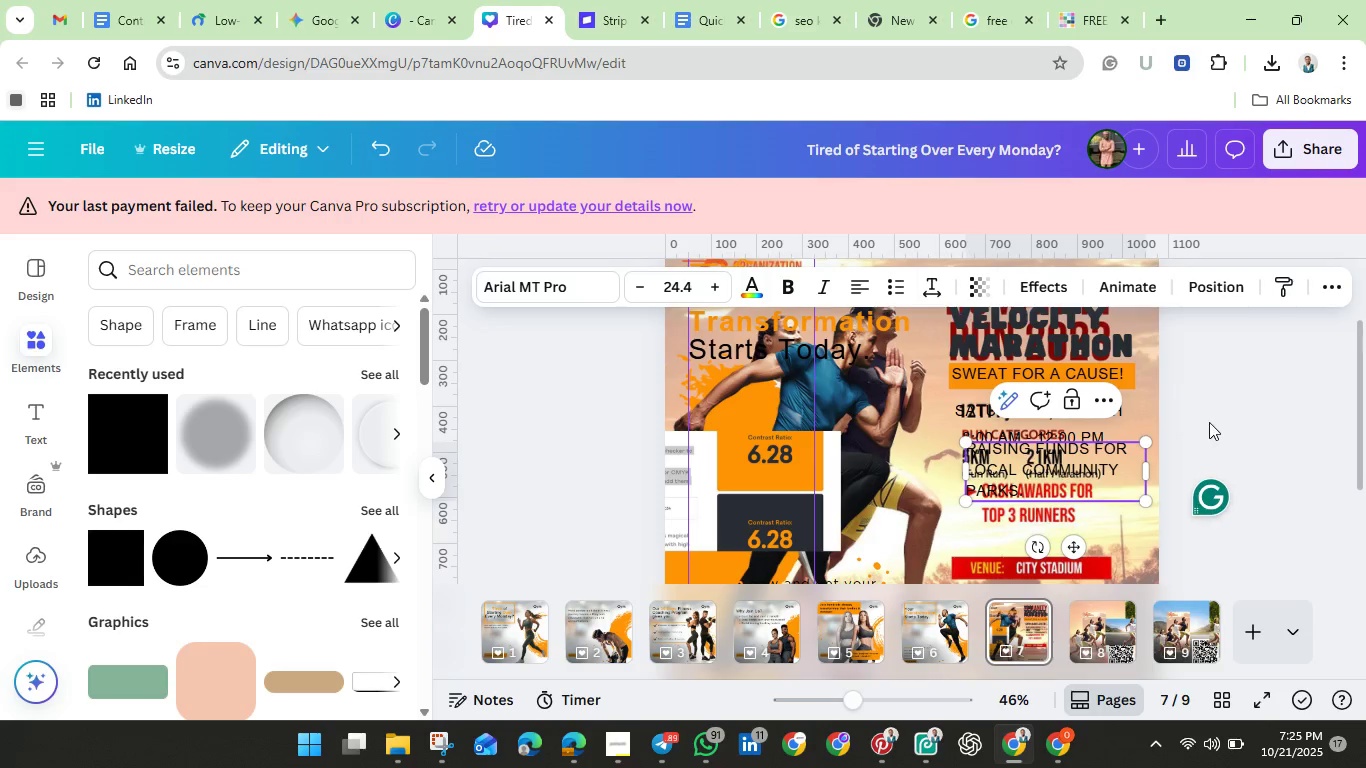 
left_click([1218, 422])
 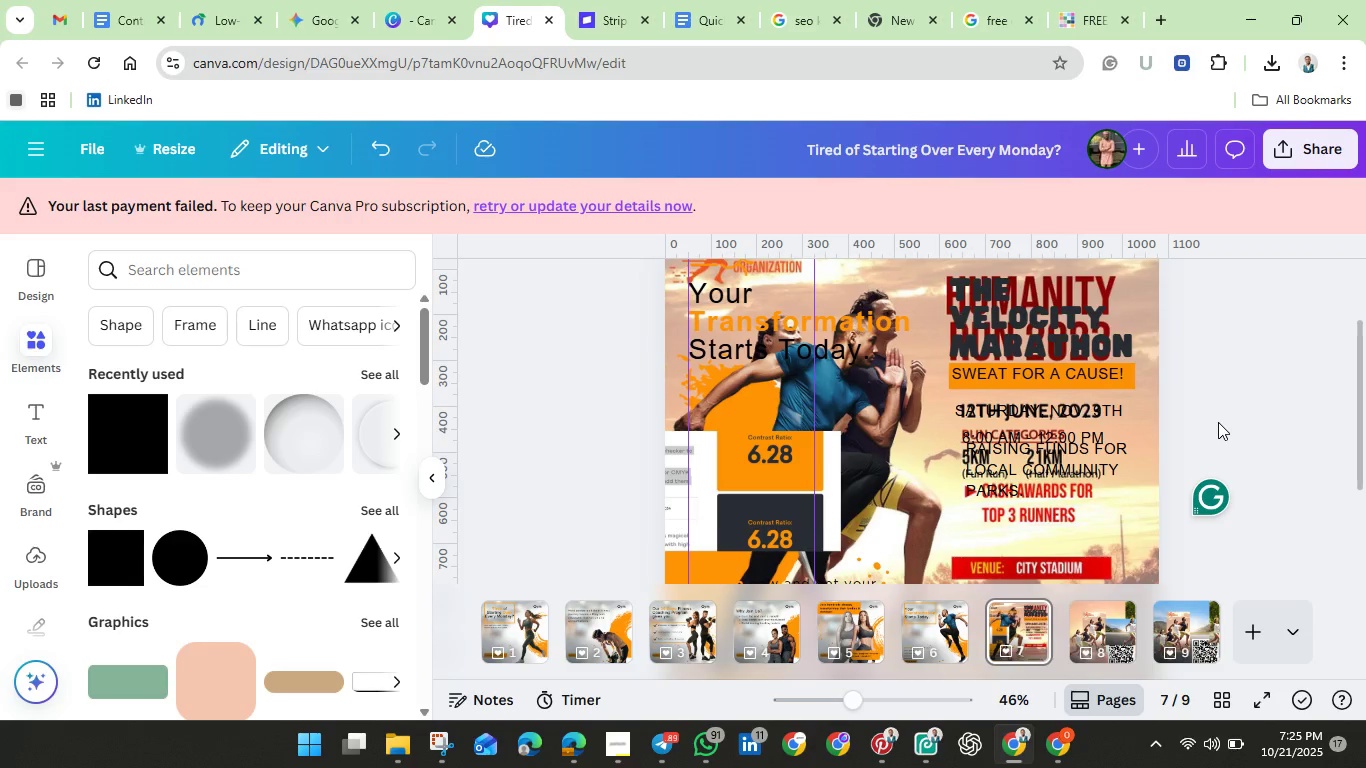 
scroll: coordinate [1219, 422], scroll_direction: up, amount: 1.0
 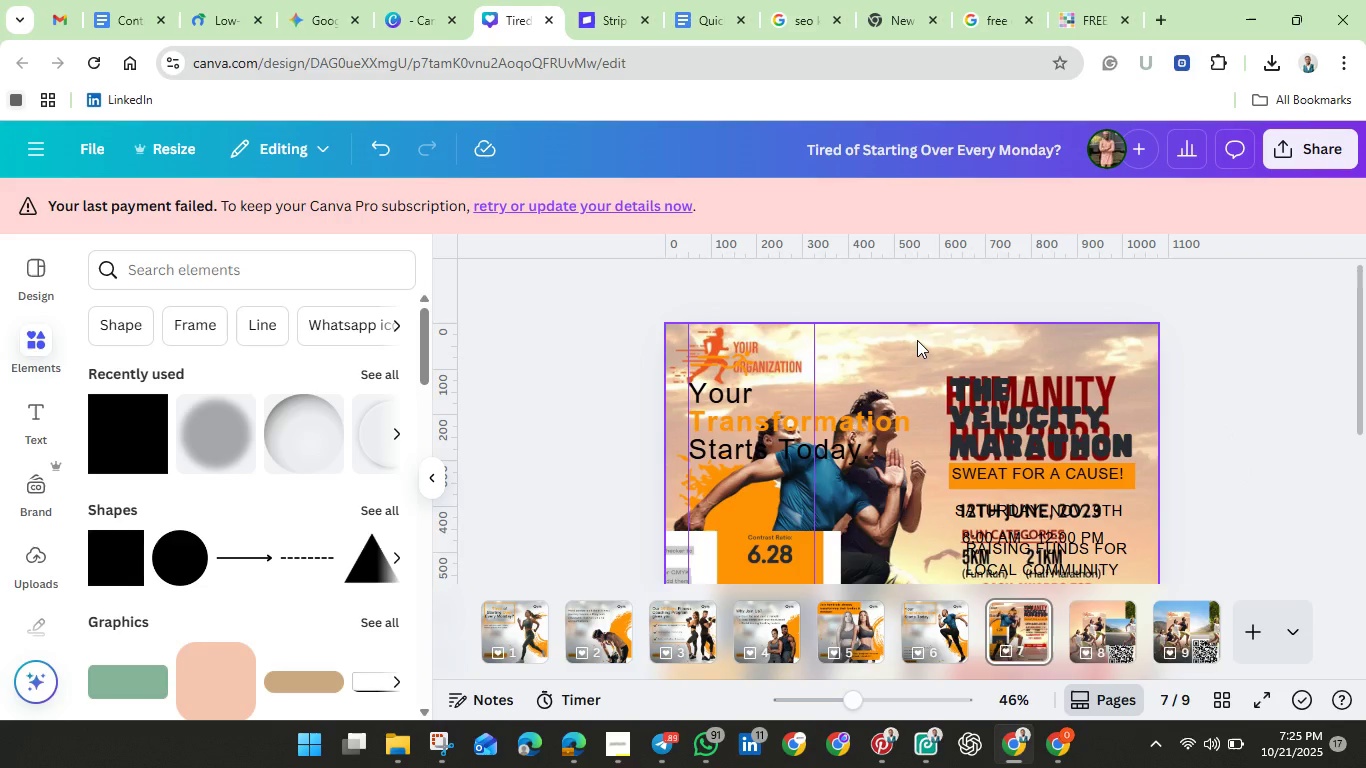 
left_click([917, 340])
 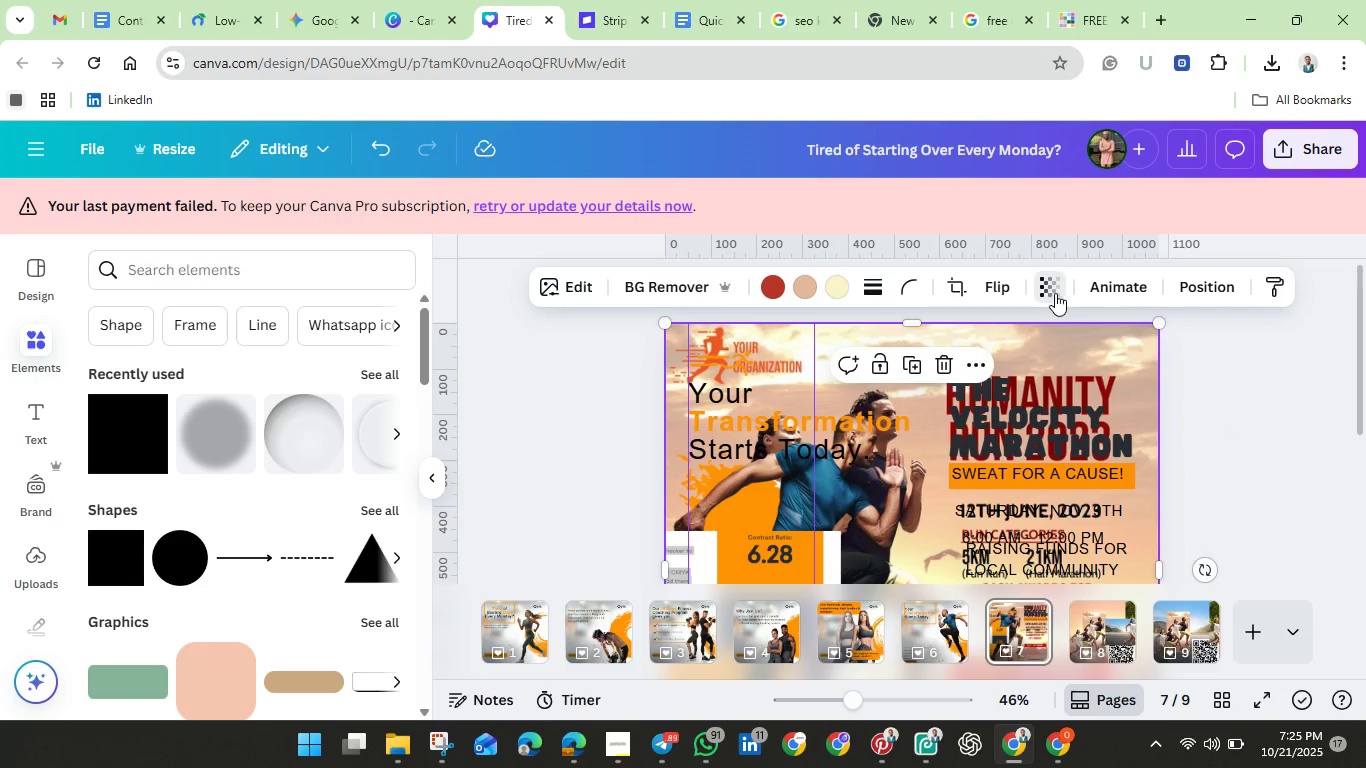 
left_click([1055, 293])
 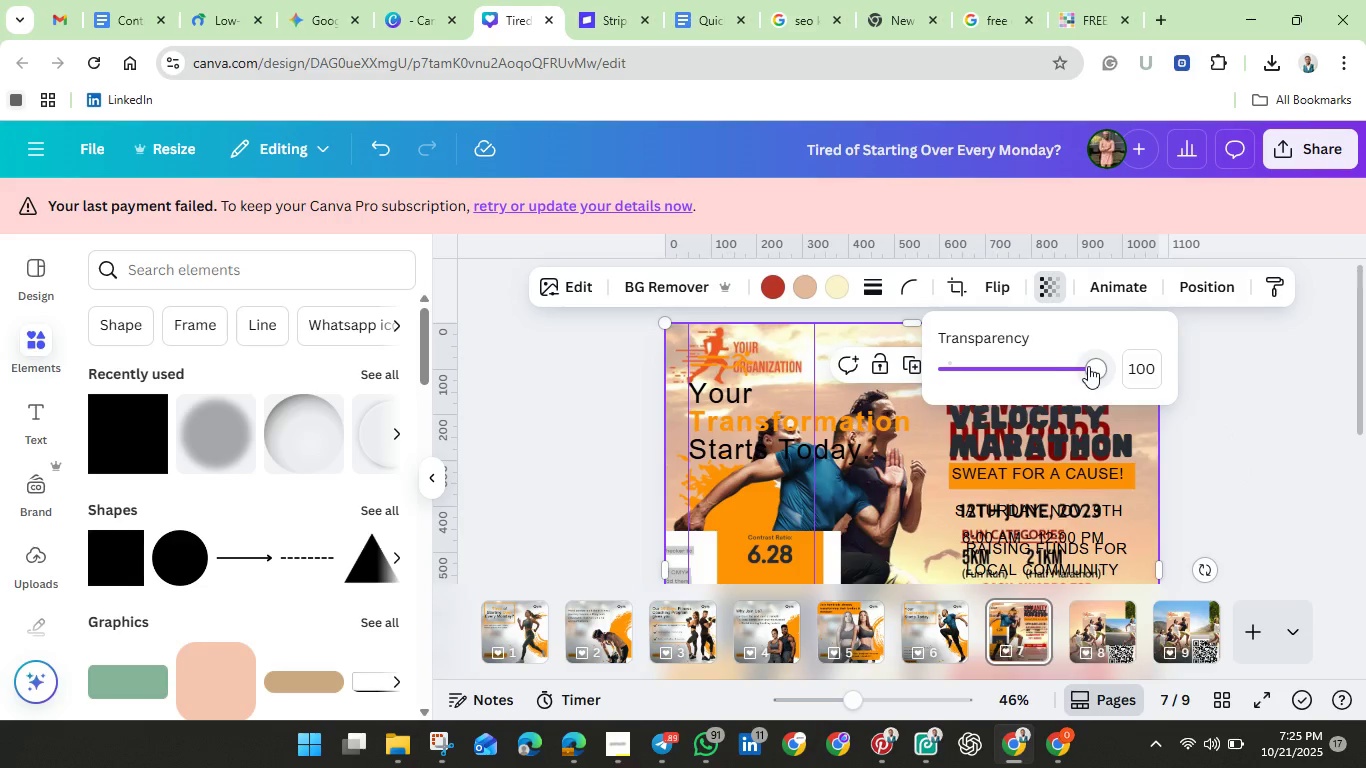 
left_click_drag(start_coordinate=[1088, 366], to_coordinate=[893, 388])
 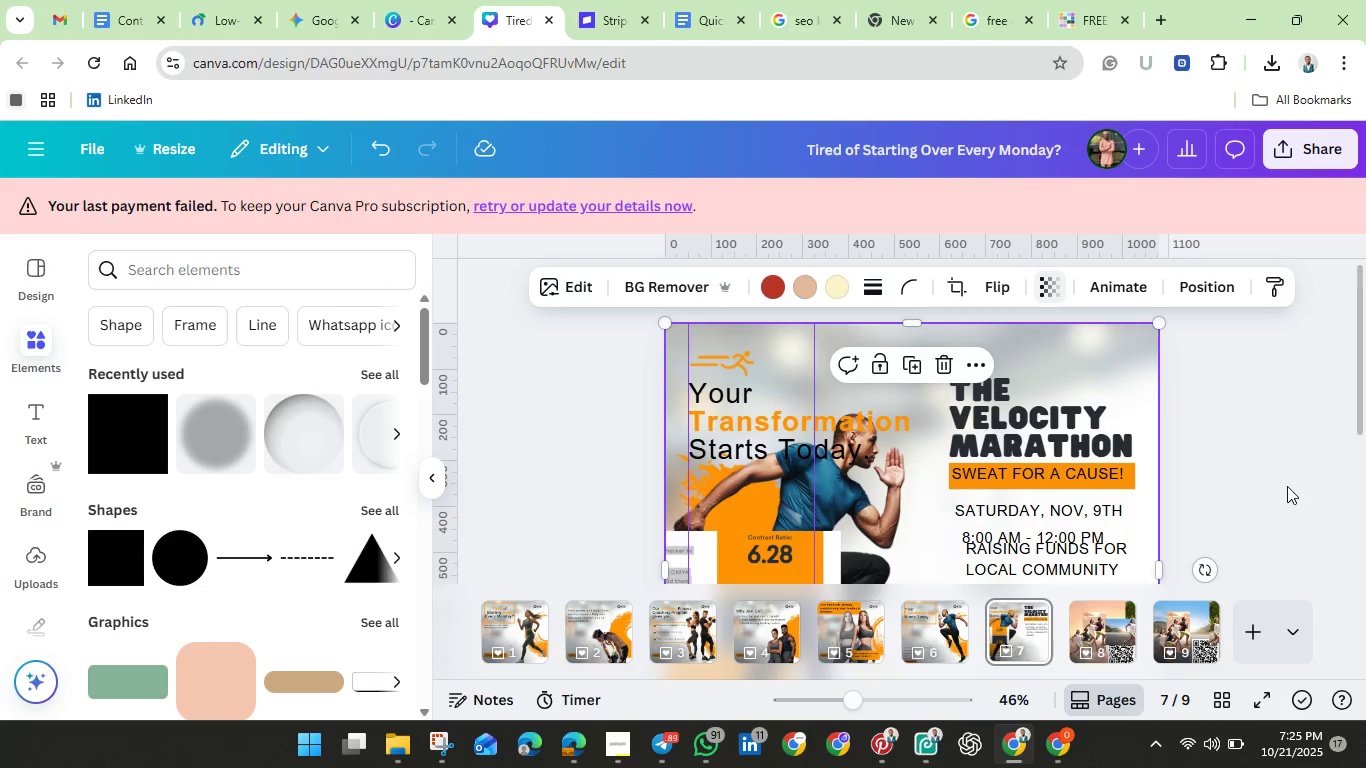 
left_click([1287, 486])
 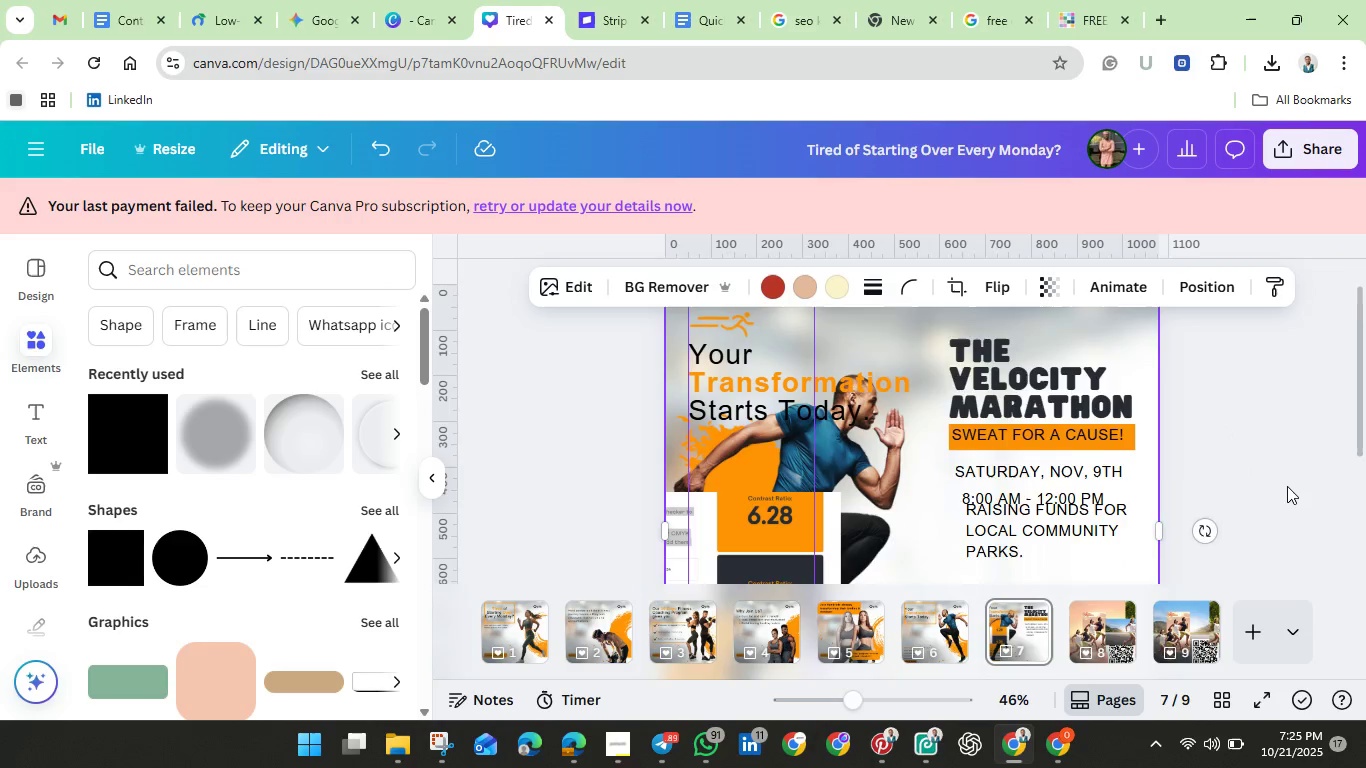 
scroll: coordinate [1287, 486], scroll_direction: down, amount: 2.0
 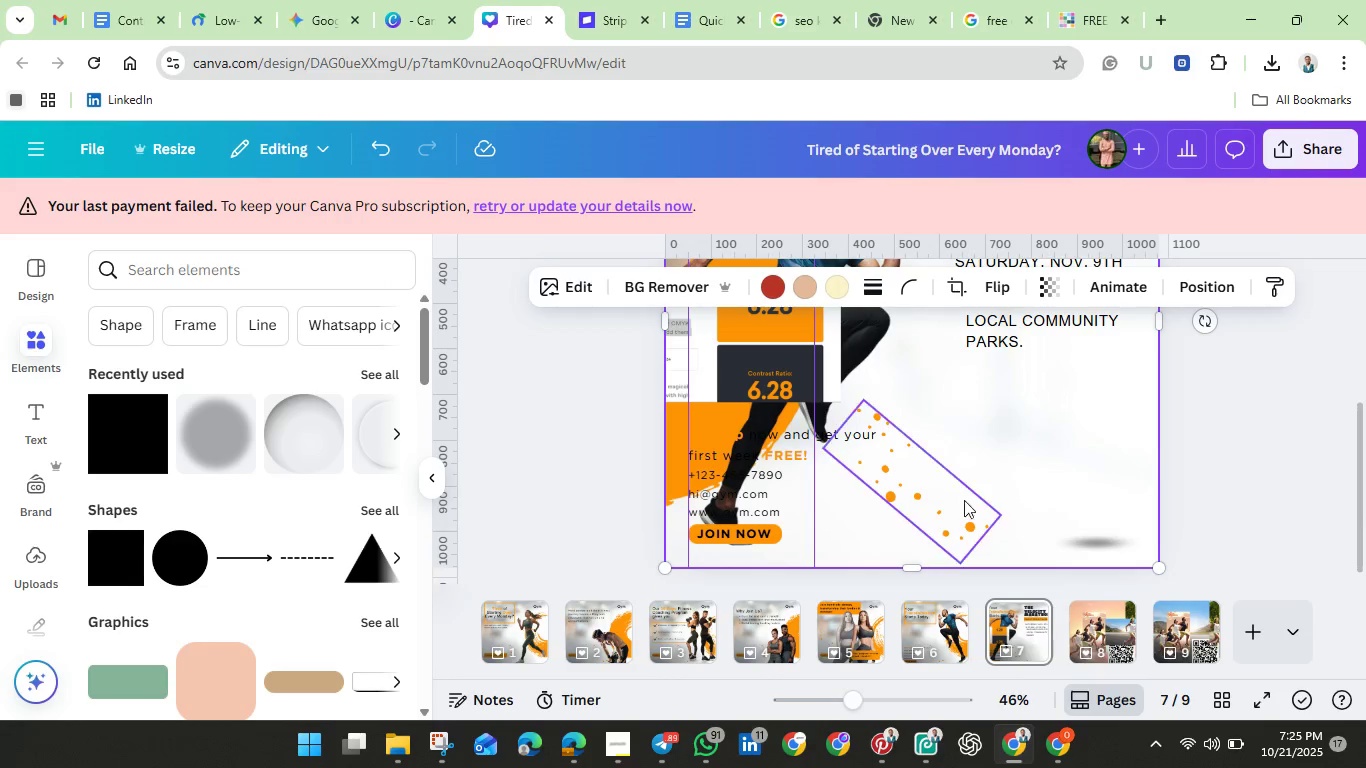 
left_click([1095, 543])
 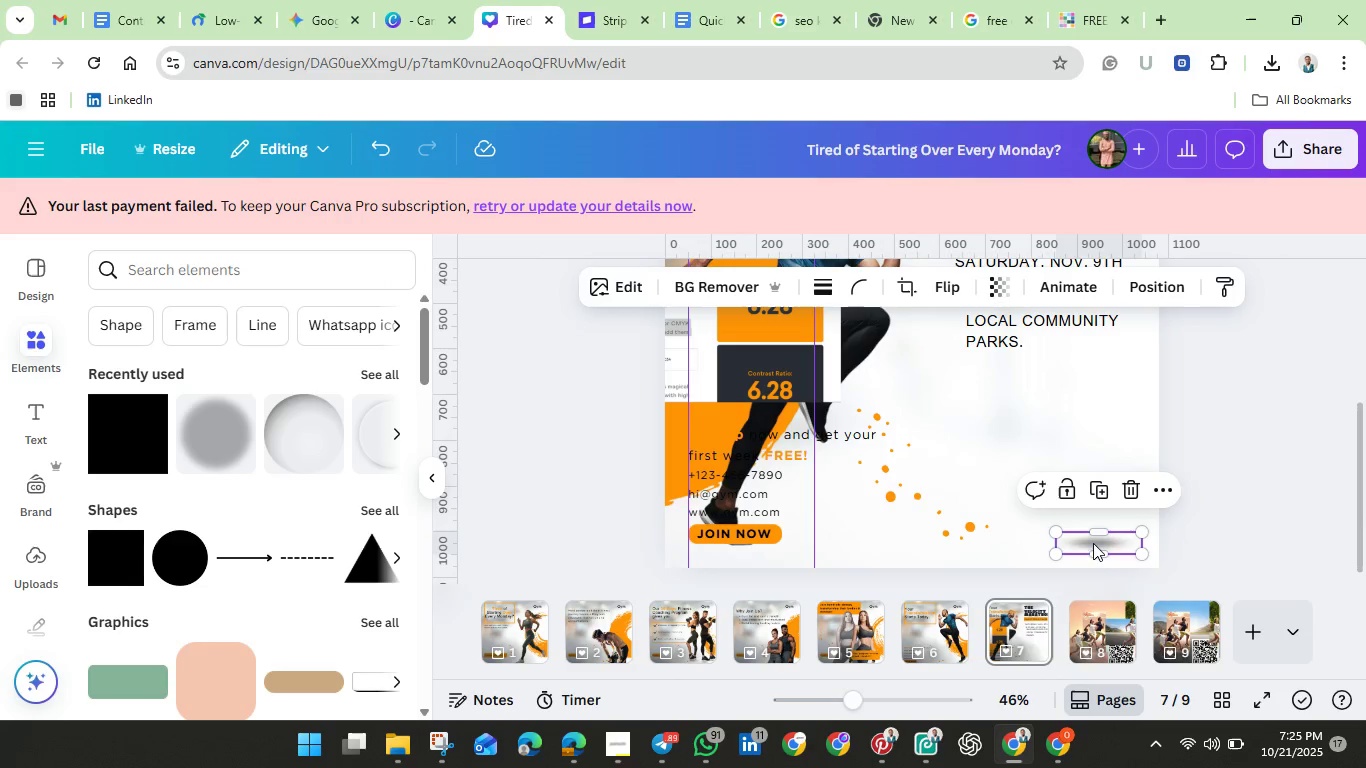 
left_click_drag(start_coordinate=[1095, 543], to_coordinate=[744, 553])
 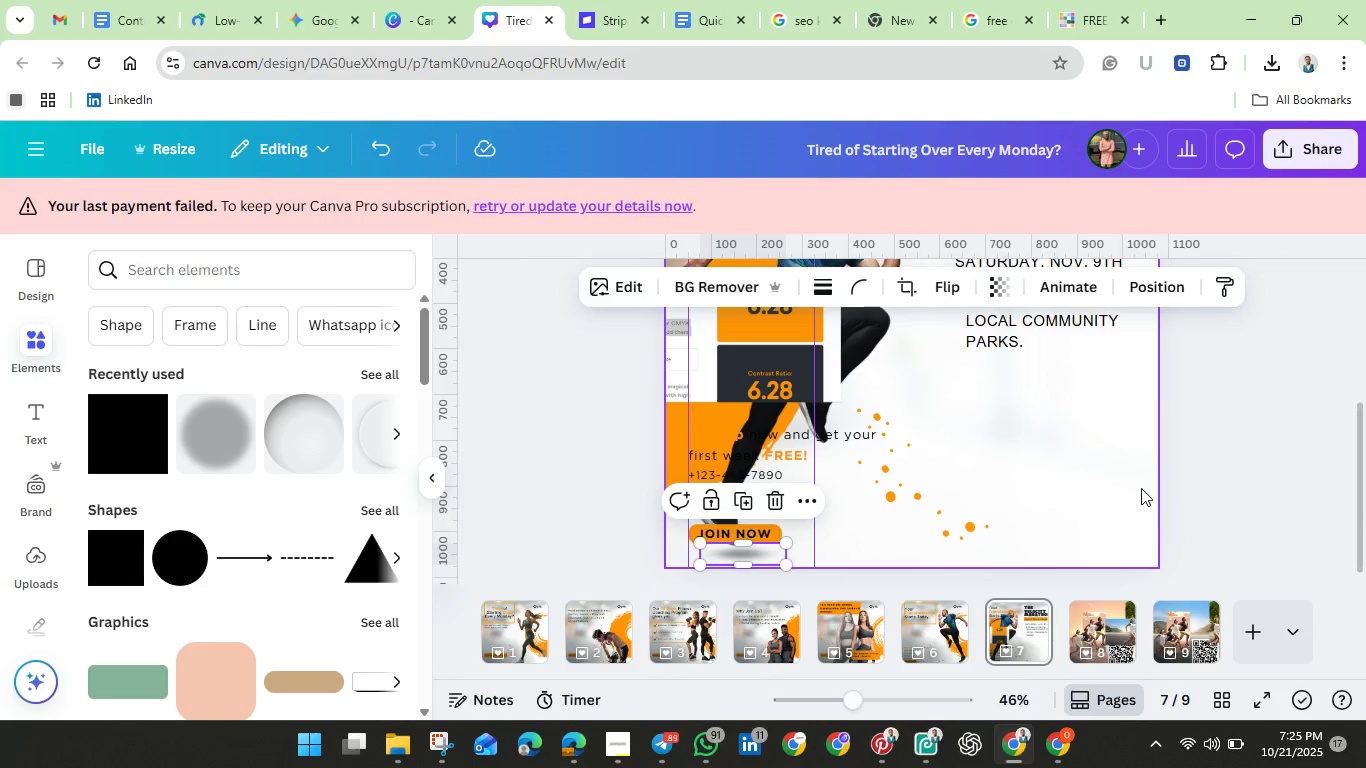 
left_click([1141, 488])
 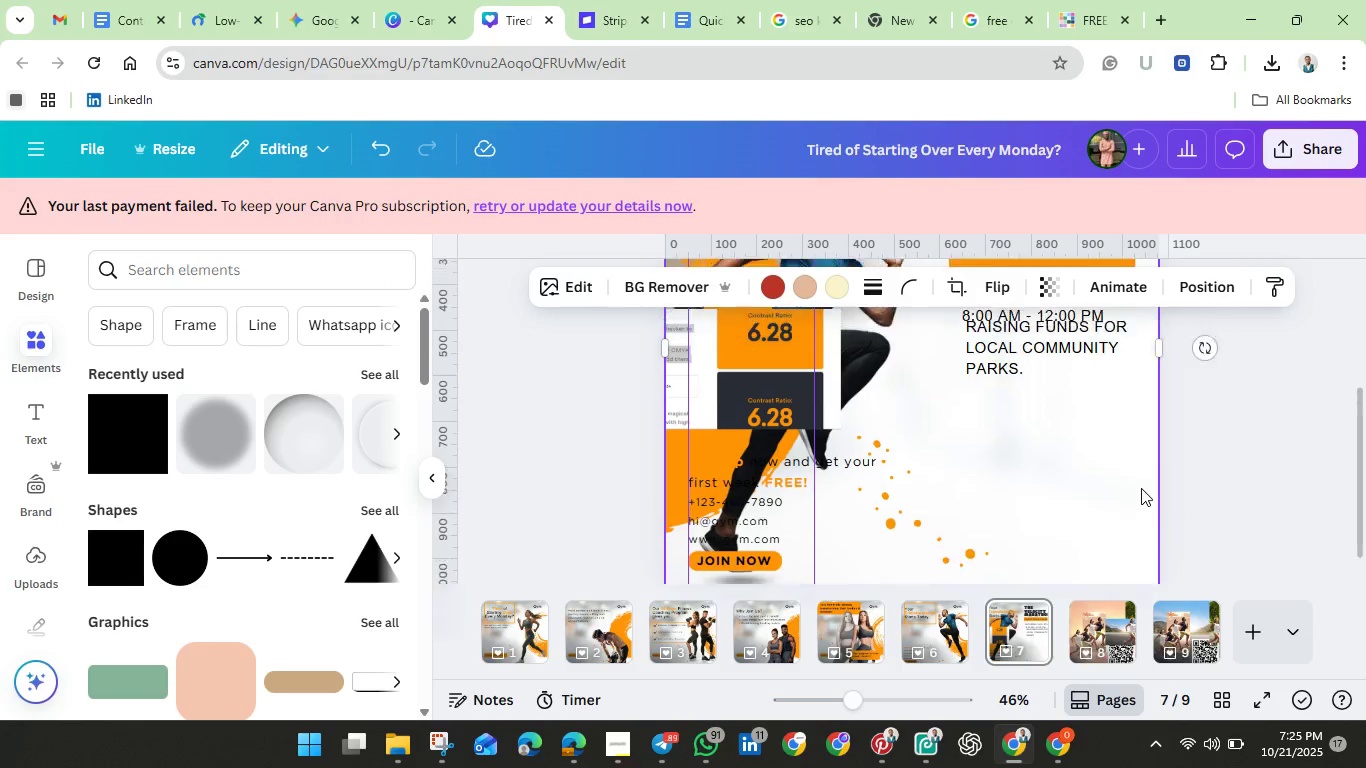 
scroll: coordinate [1150, 451], scroll_direction: up, amount: 4.0
 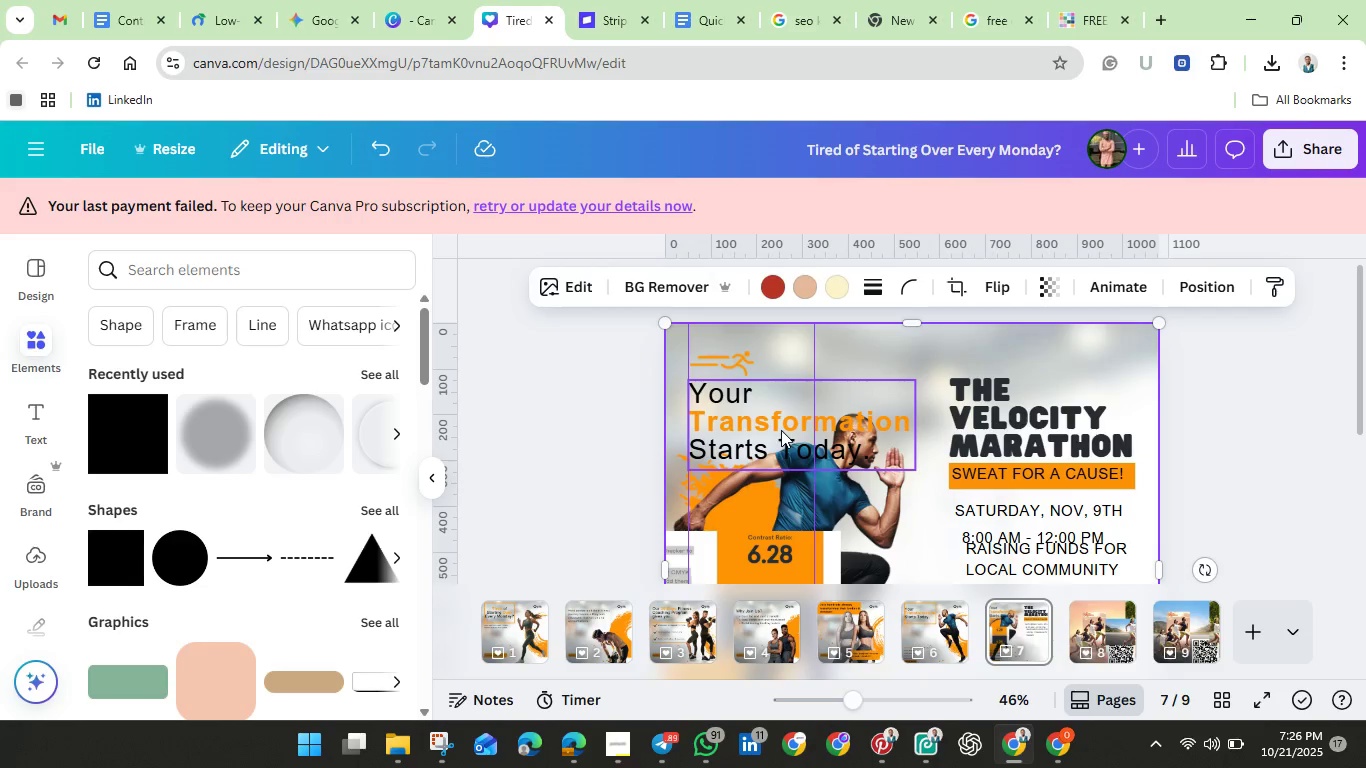 
left_click([781, 430])
 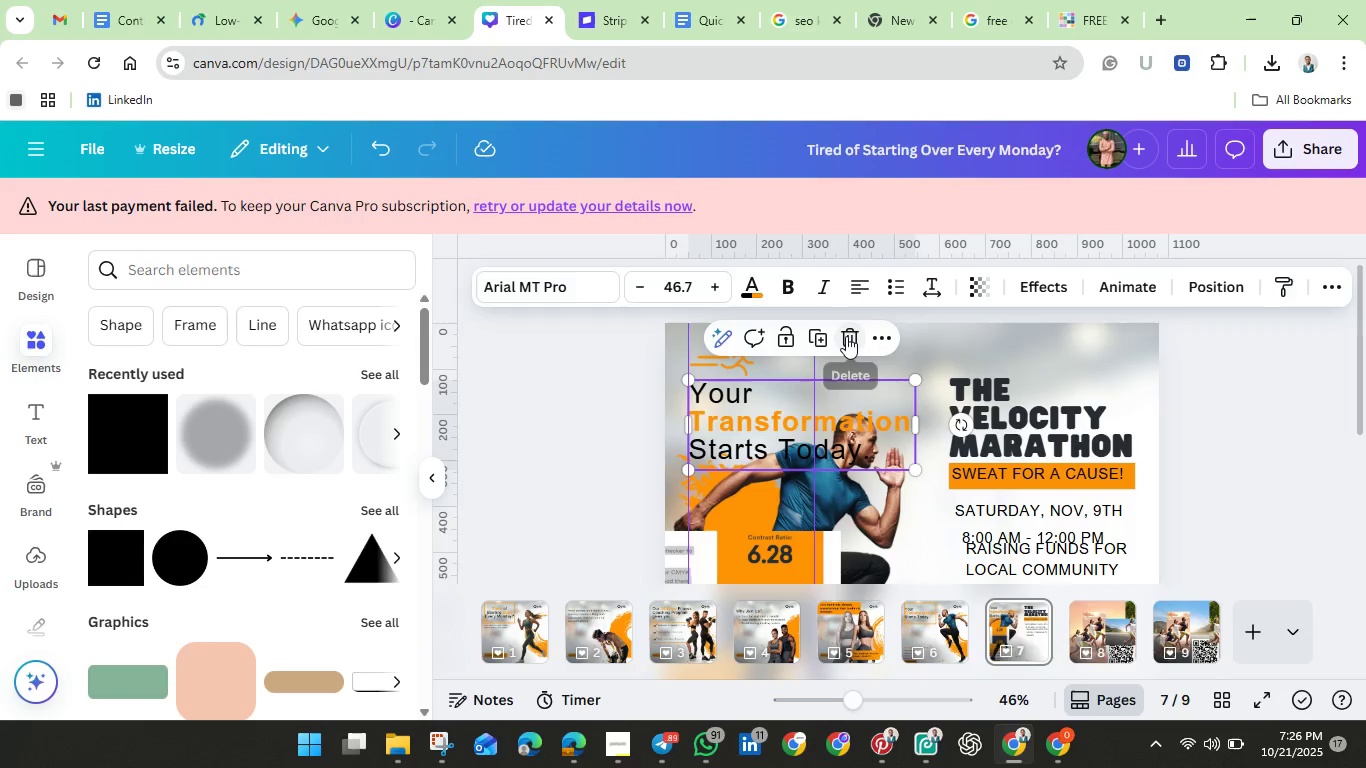 
left_click([846, 336])
 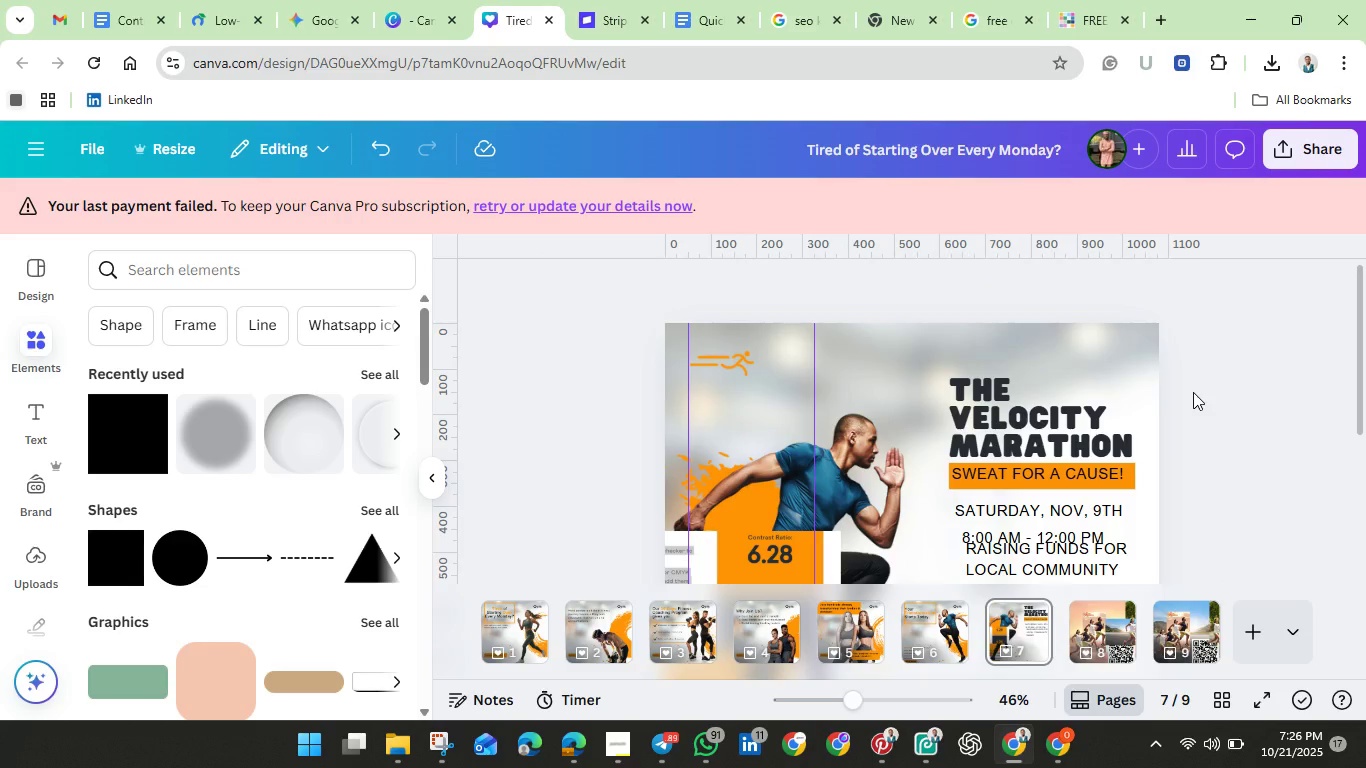 
left_click([1193, 392])
 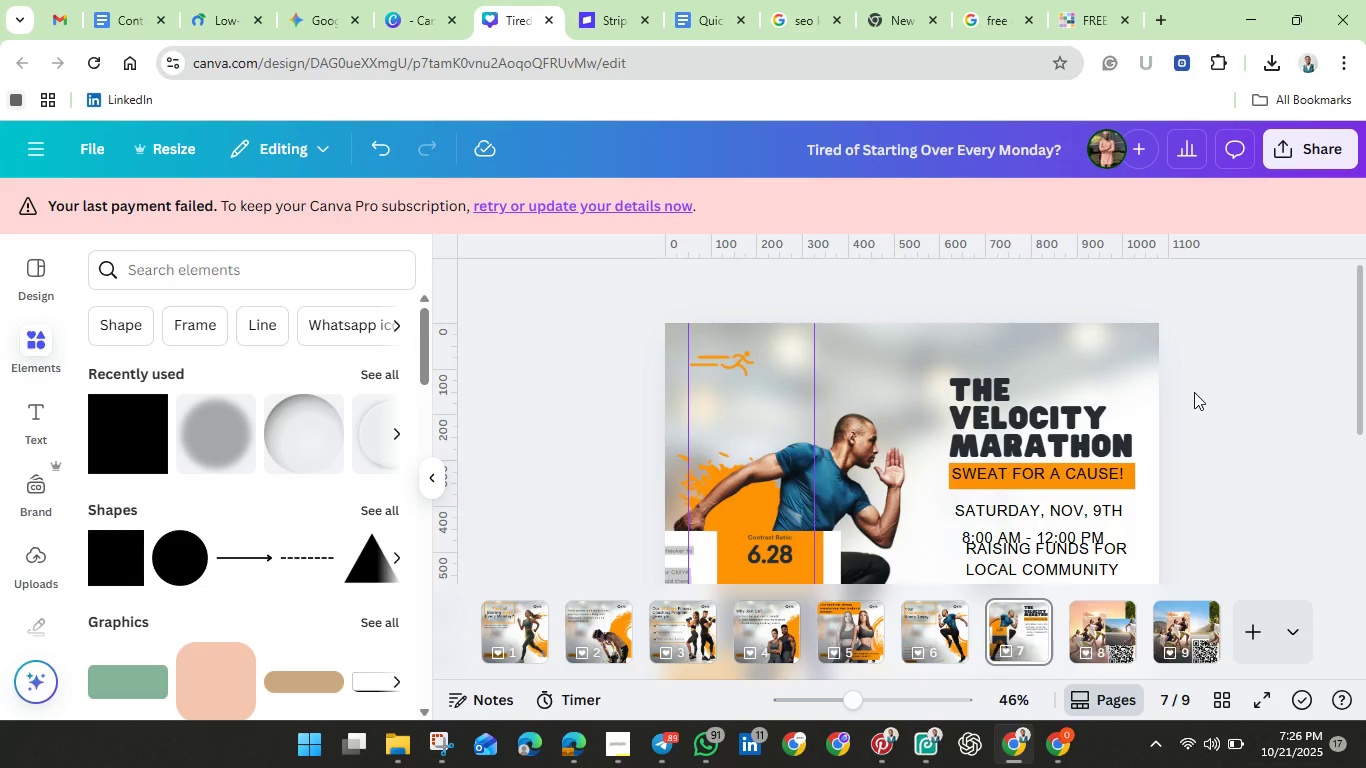 
scroll: coordinate [1194, 392], scroll_direction: down, amount: 2.0
 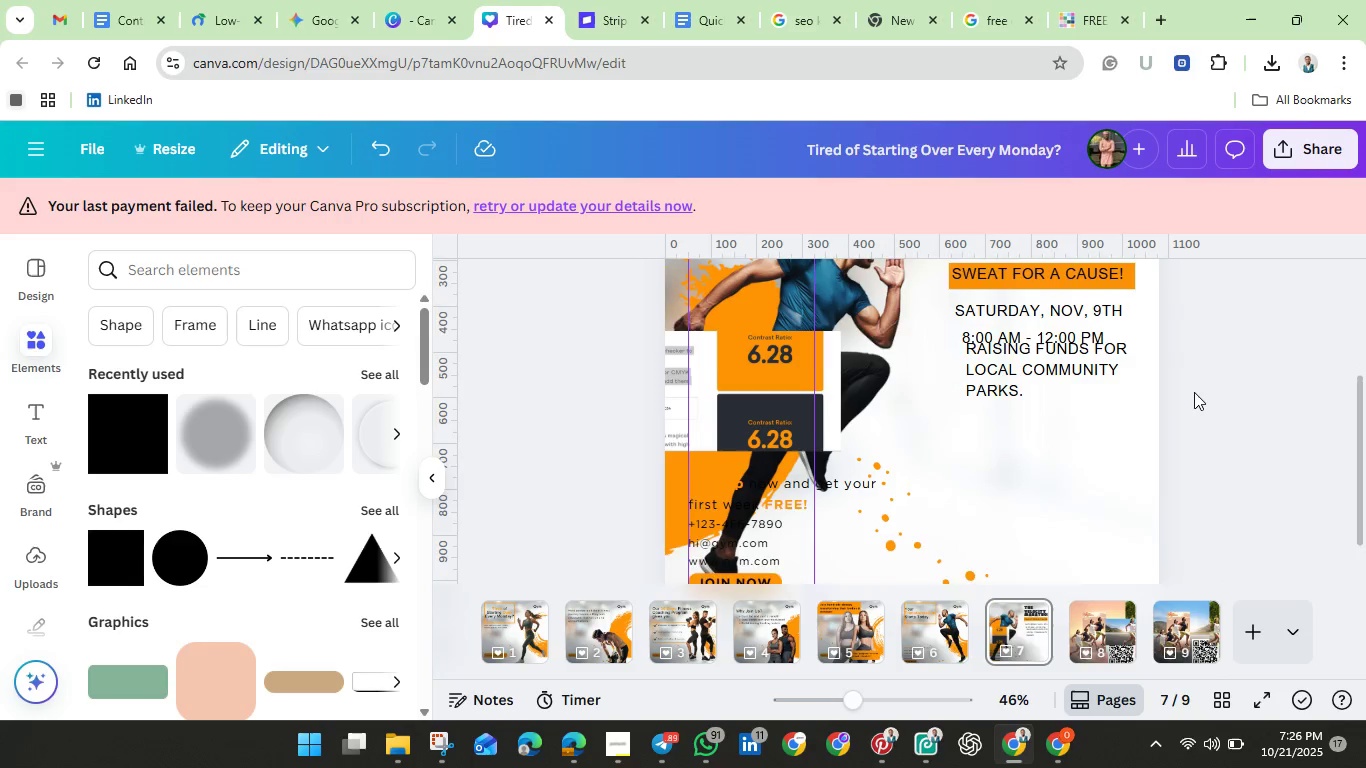 
scroll: coordinate [1194, 392], scroll_direction: up, amount: 1.0
 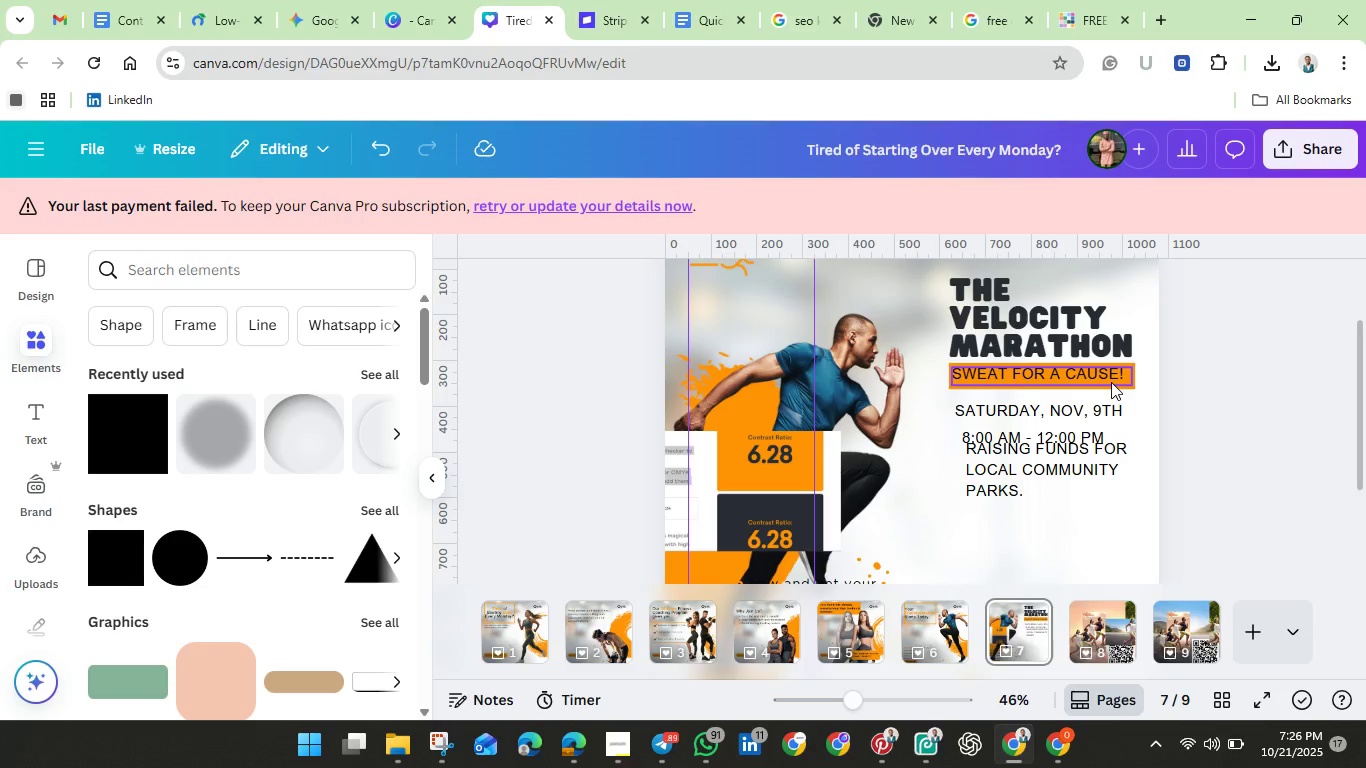 
left_click([1111, 382])
 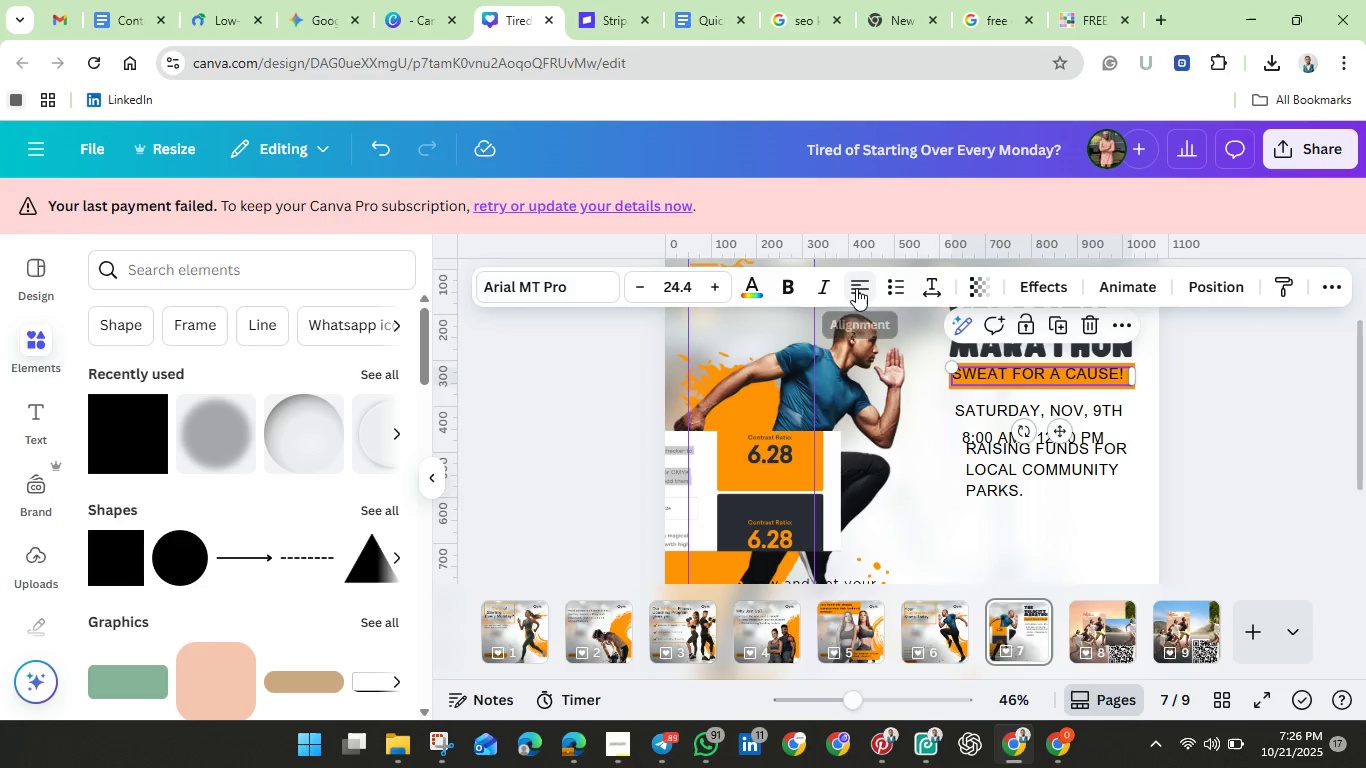 
left_click([856, 288])
 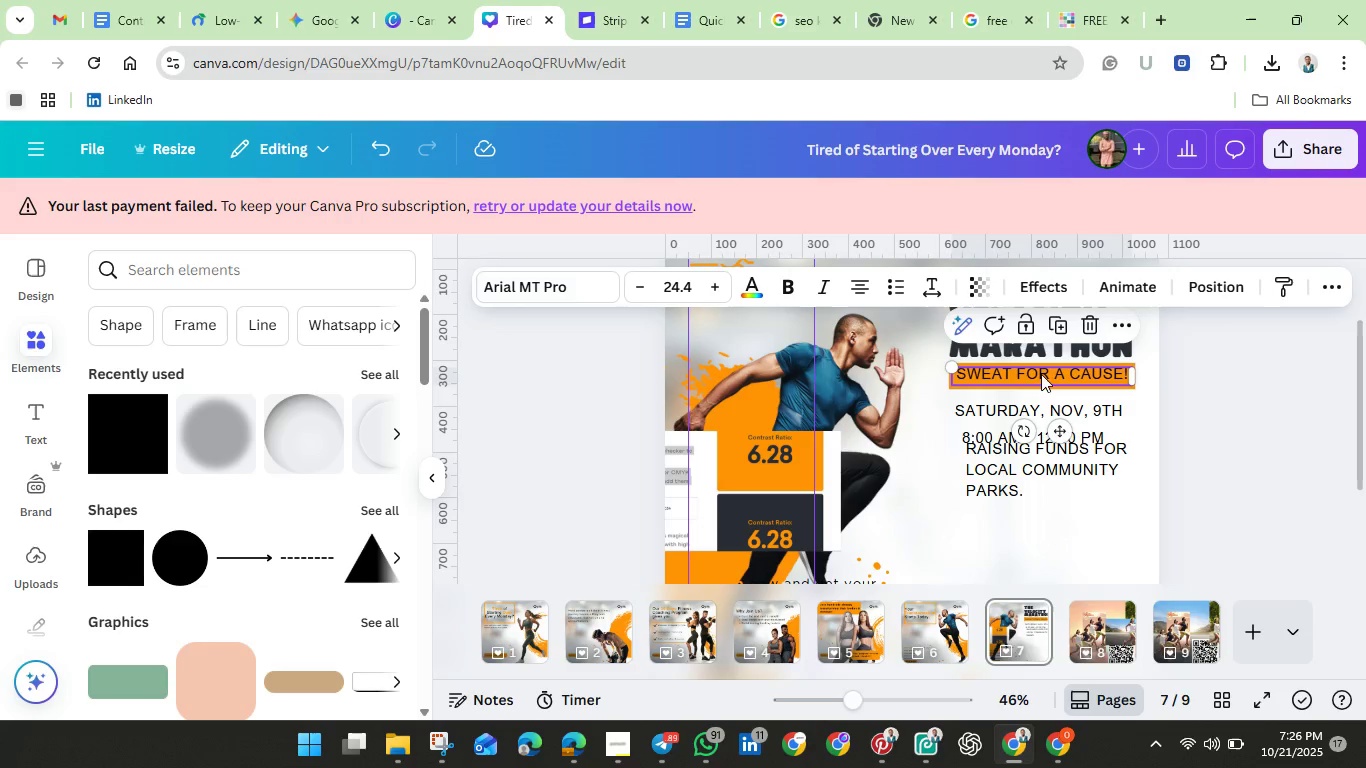 
left_click([1224, 552])
 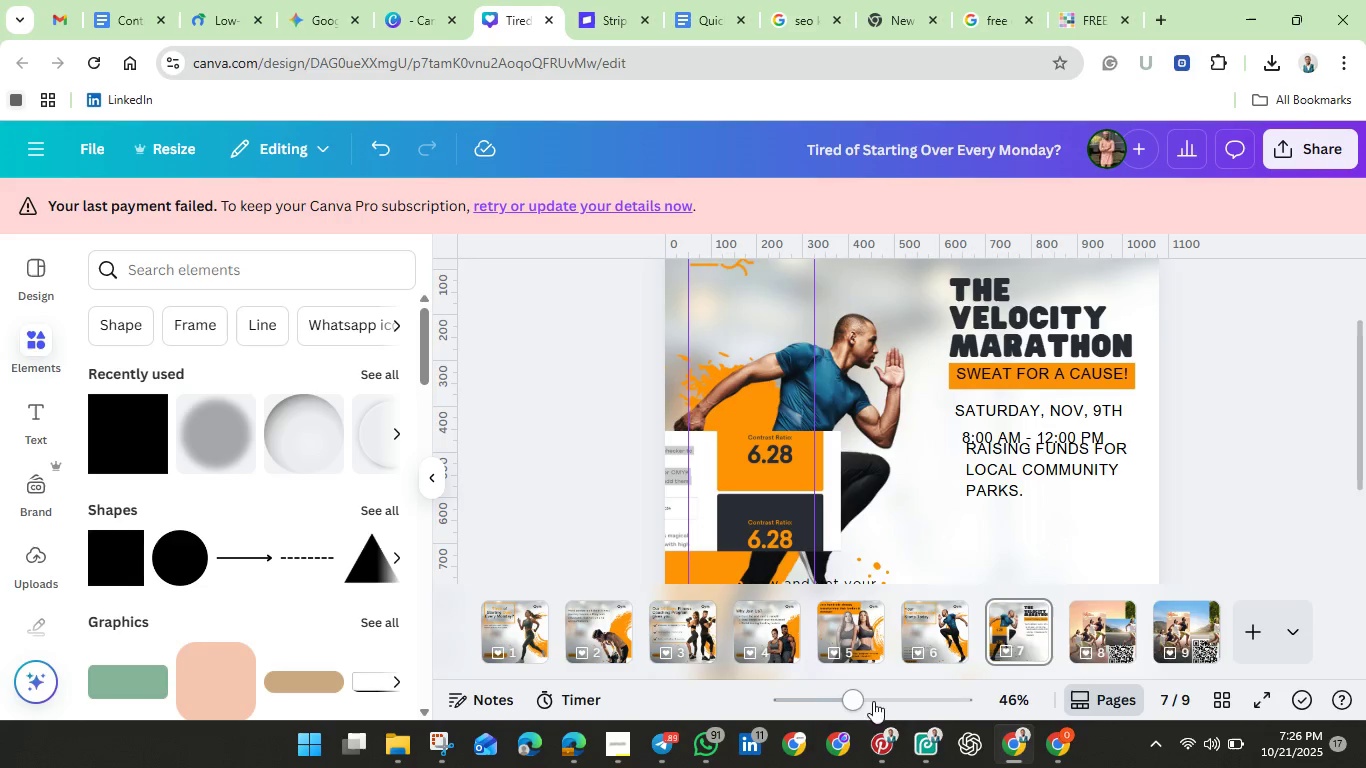 
left_click_drag(start_coordinate=[847, 696], to_coordinate=[882, 715])
 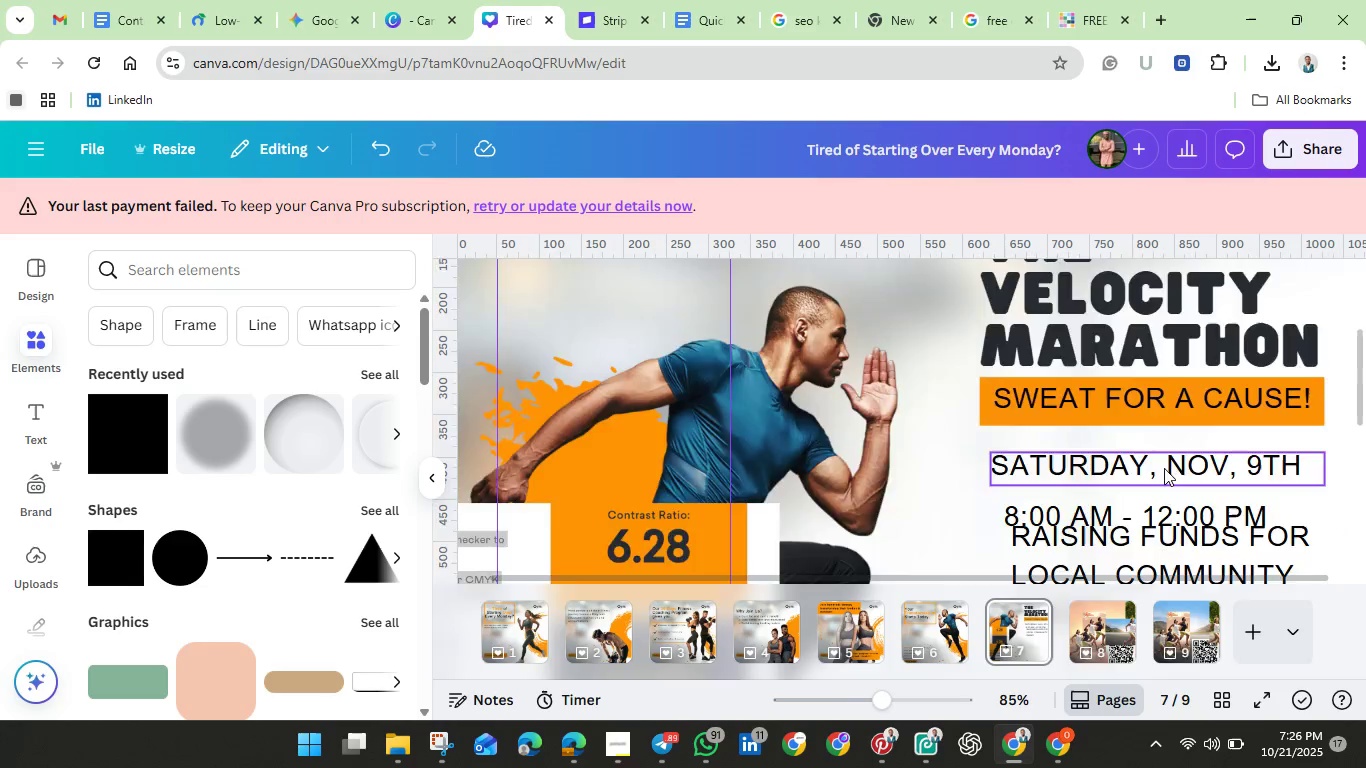 
scroll: coordinate [1164, 468], scroll_direction: up, amount: 2.0
 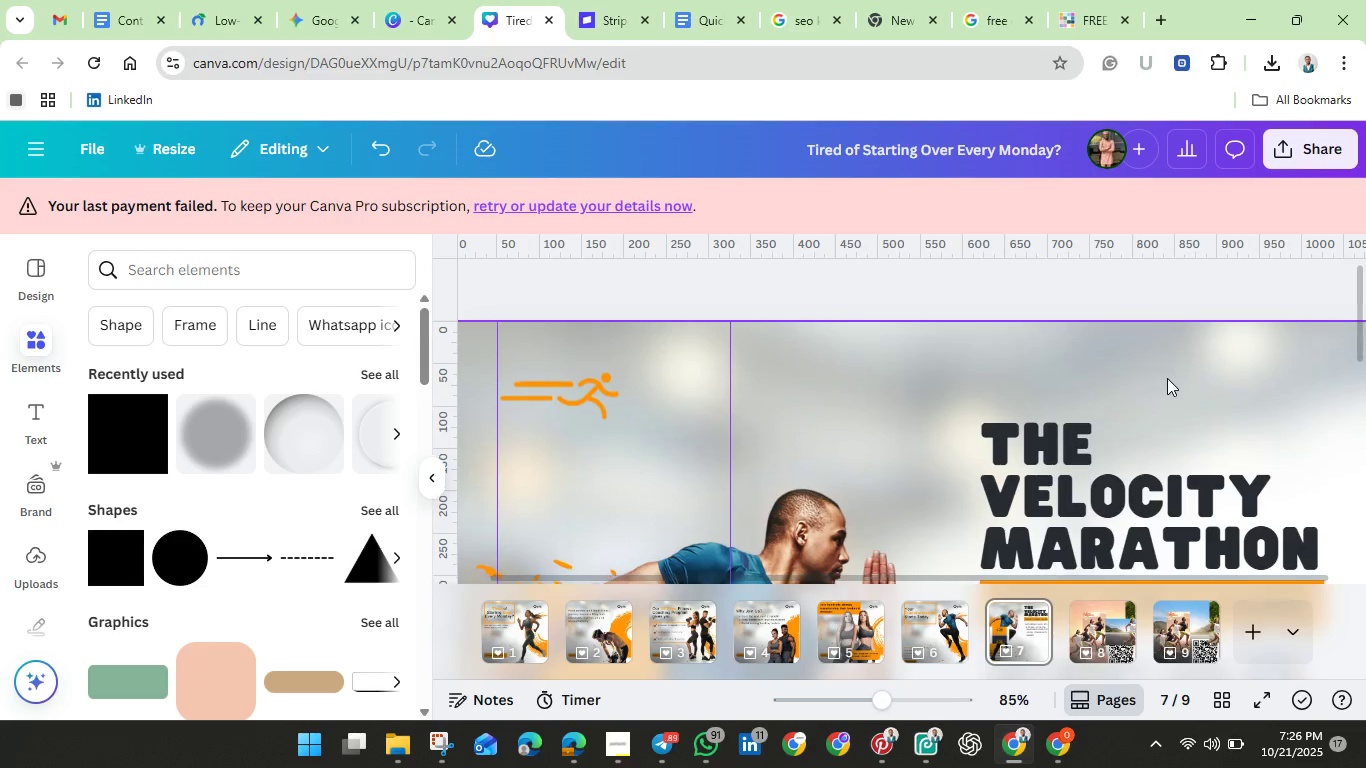 
scroll: coordinate [1167, 378], scroll_direction: down, amount: 2.0
 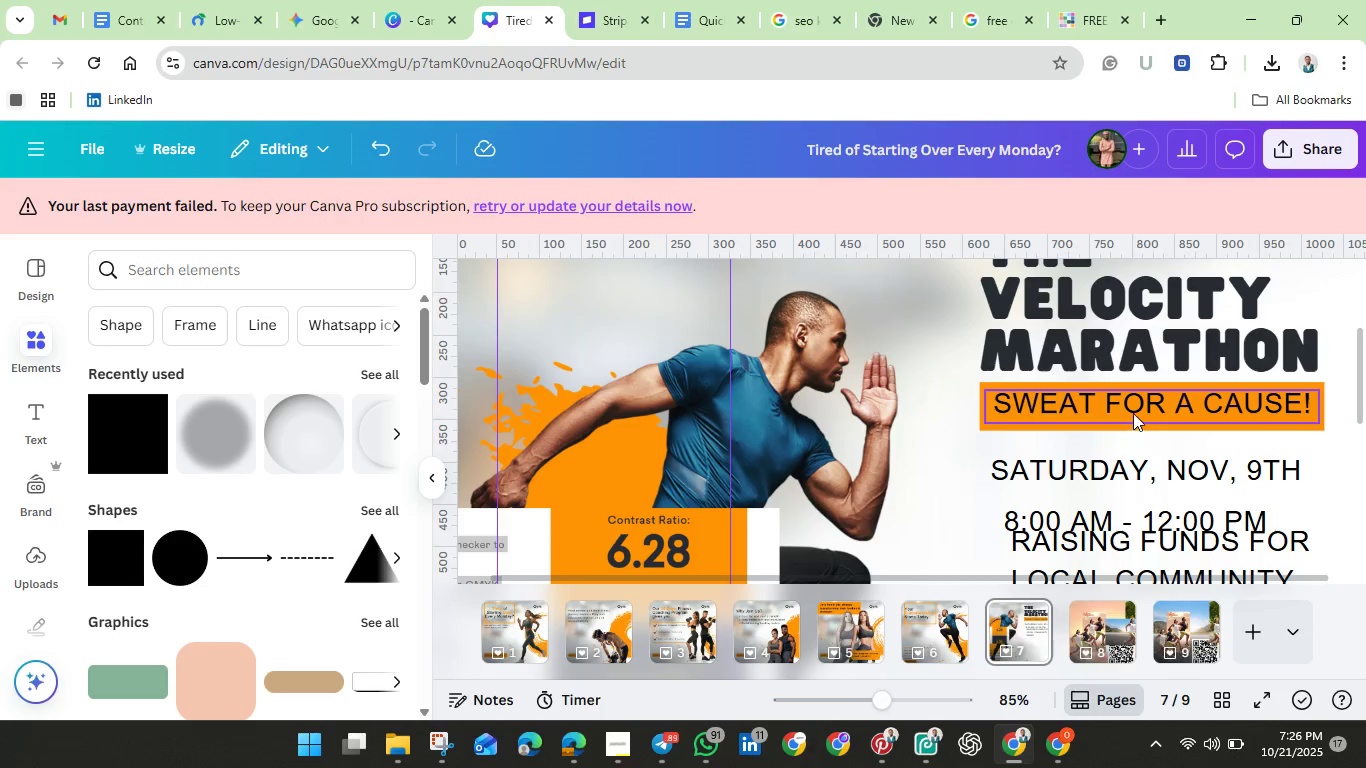 
left_click([1133, 411])
 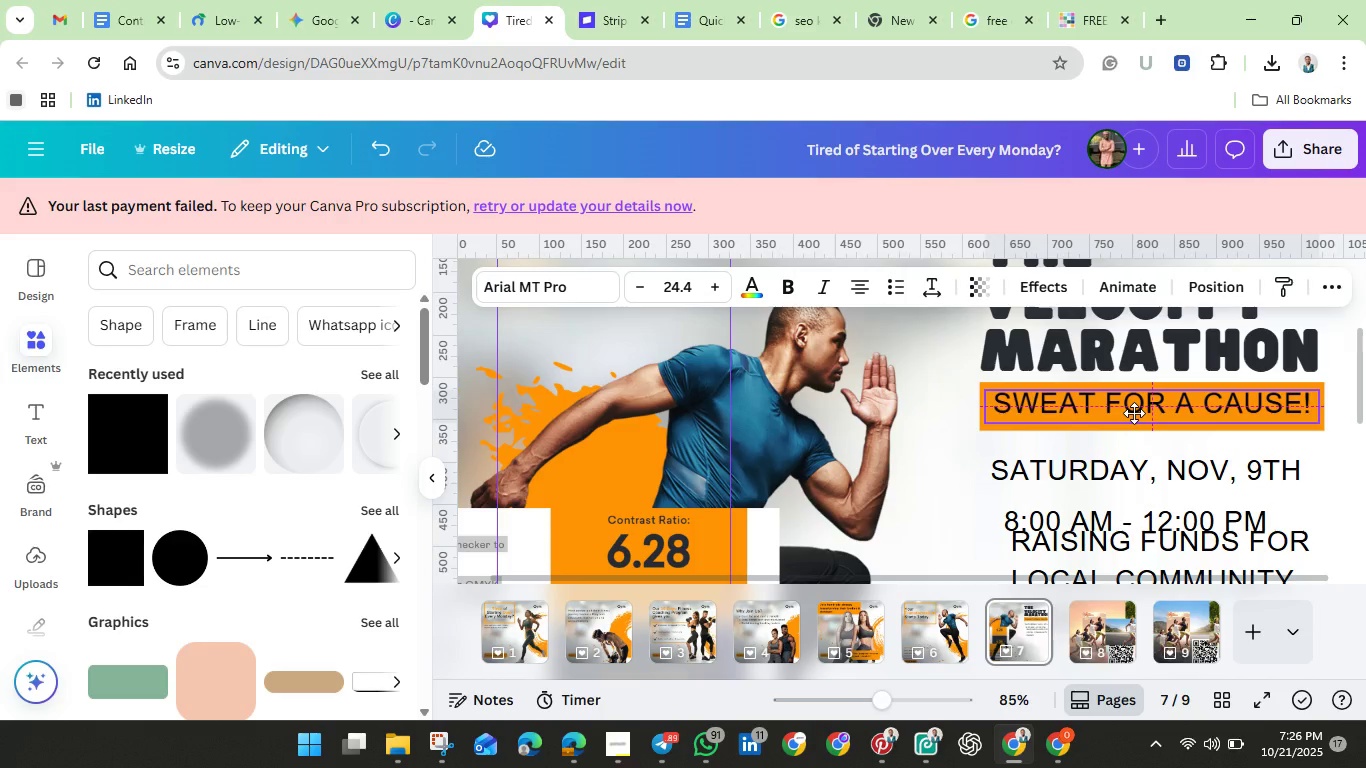 
wait(6.1)
 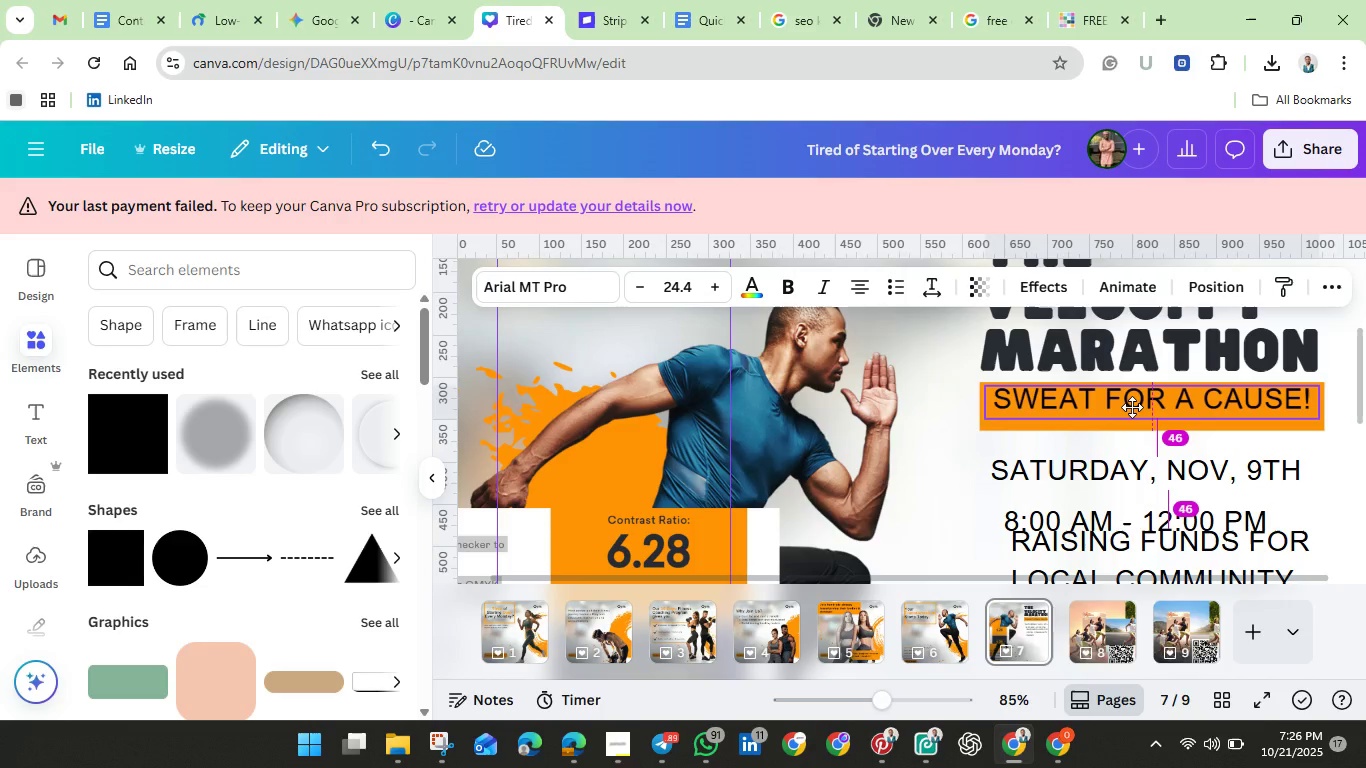 
scroll: coordinate [1134, 413], scroll_direction: down, amount: 1.0
 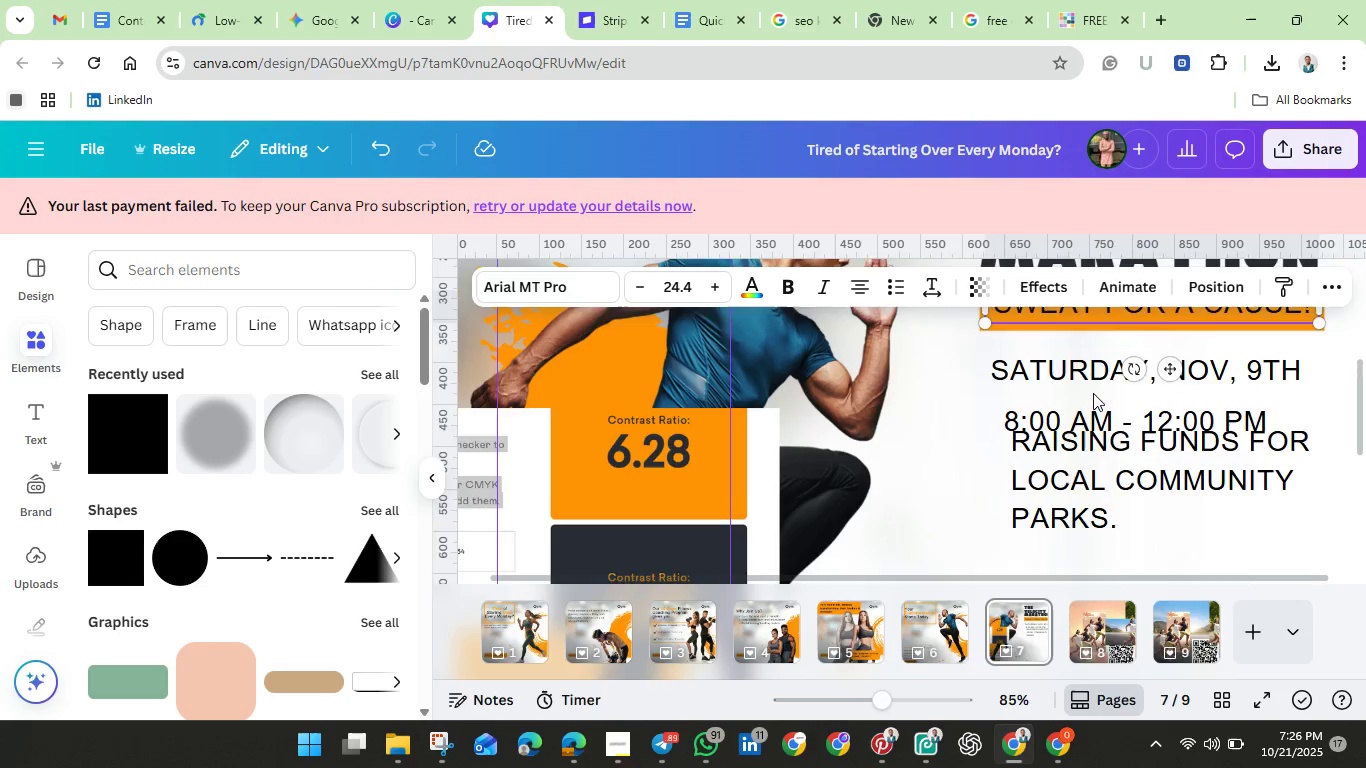 
scroll: coordinate [1093, 393], scroll_direction: up, amount: 1.0
 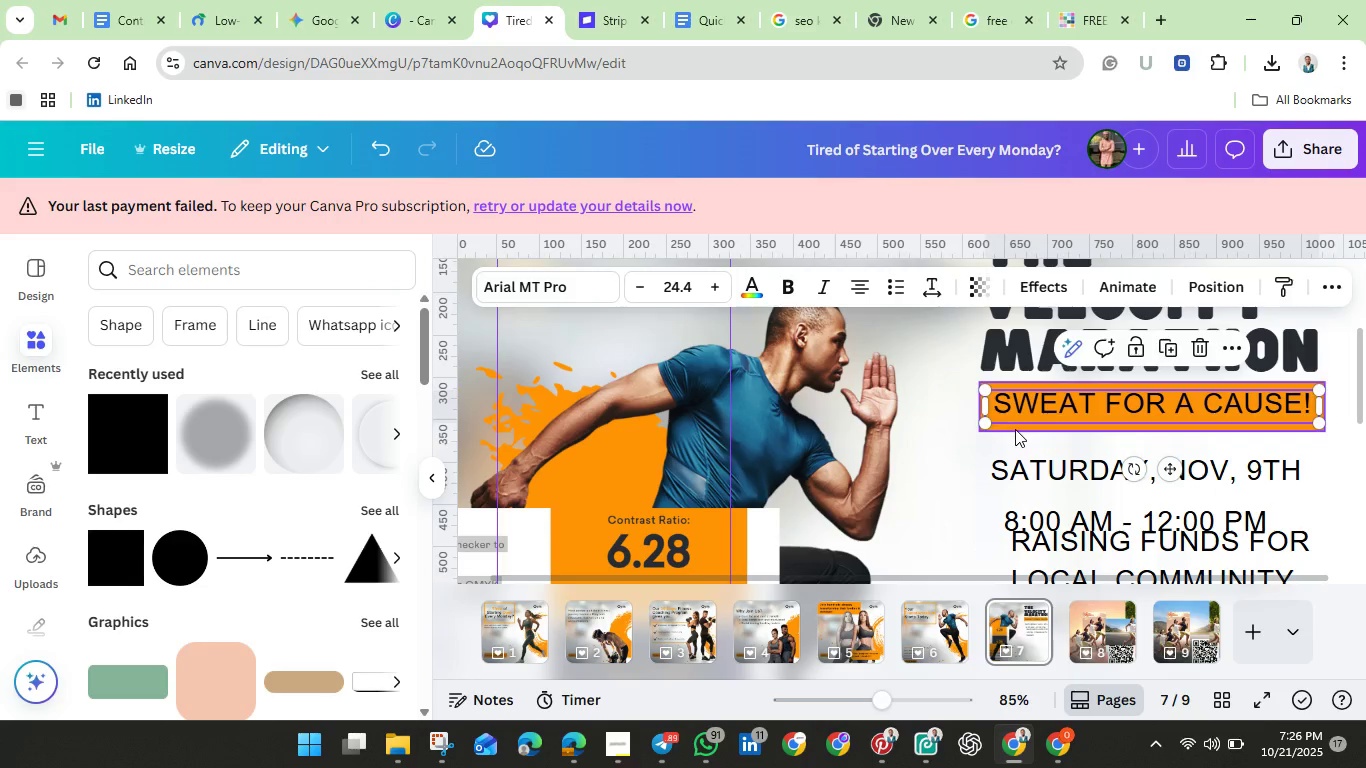 
left_click([1015, 429])
 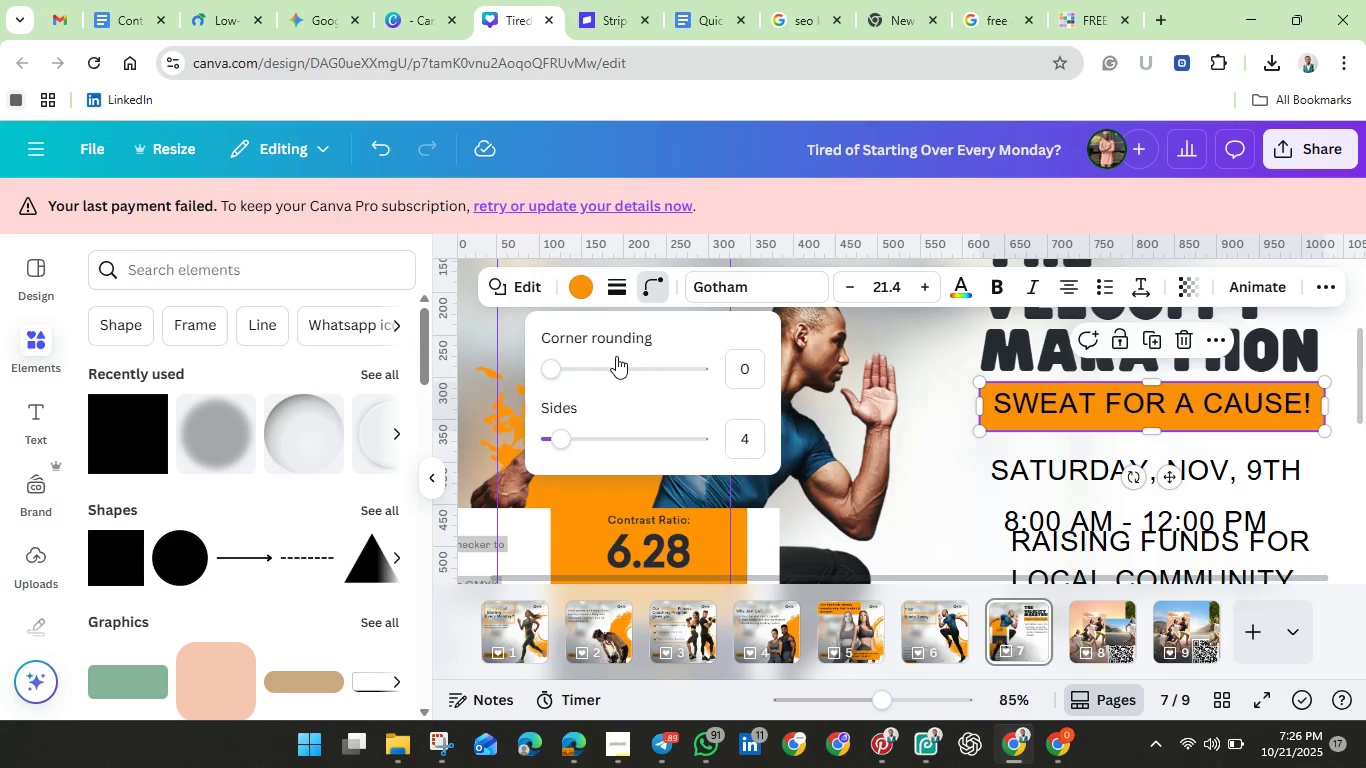 
left_click_drag(start_coordinate=[559, 368], to_coordinate=[565, 368])
 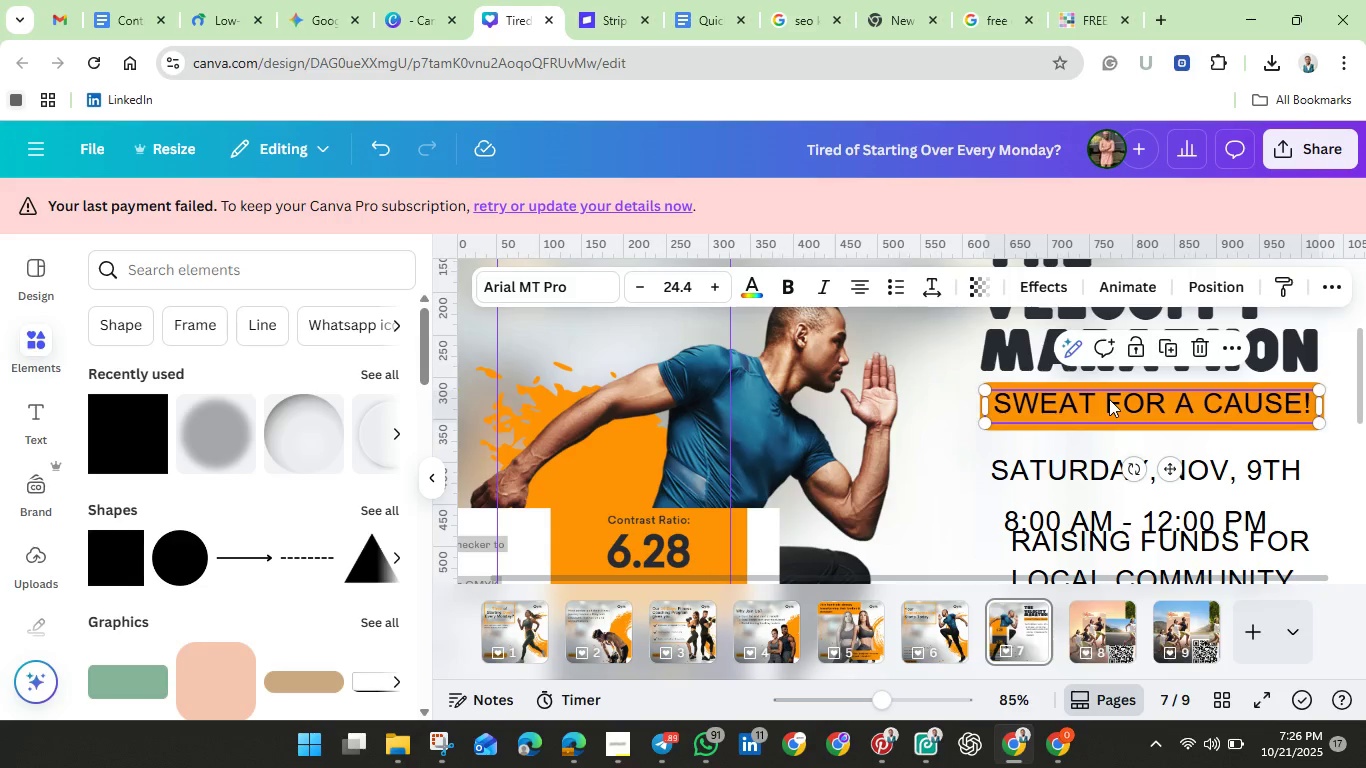 
left_click([1109, 399])
 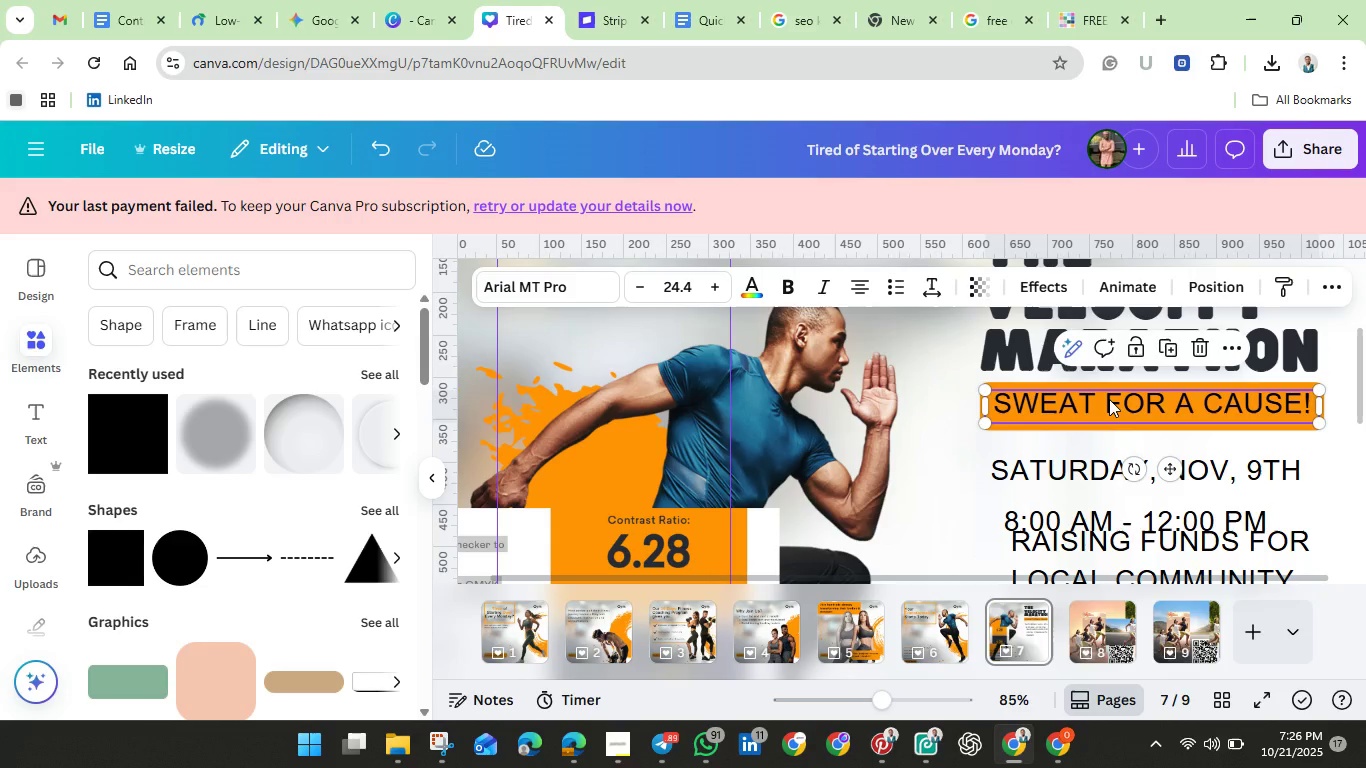 
key(ArrowDown)
 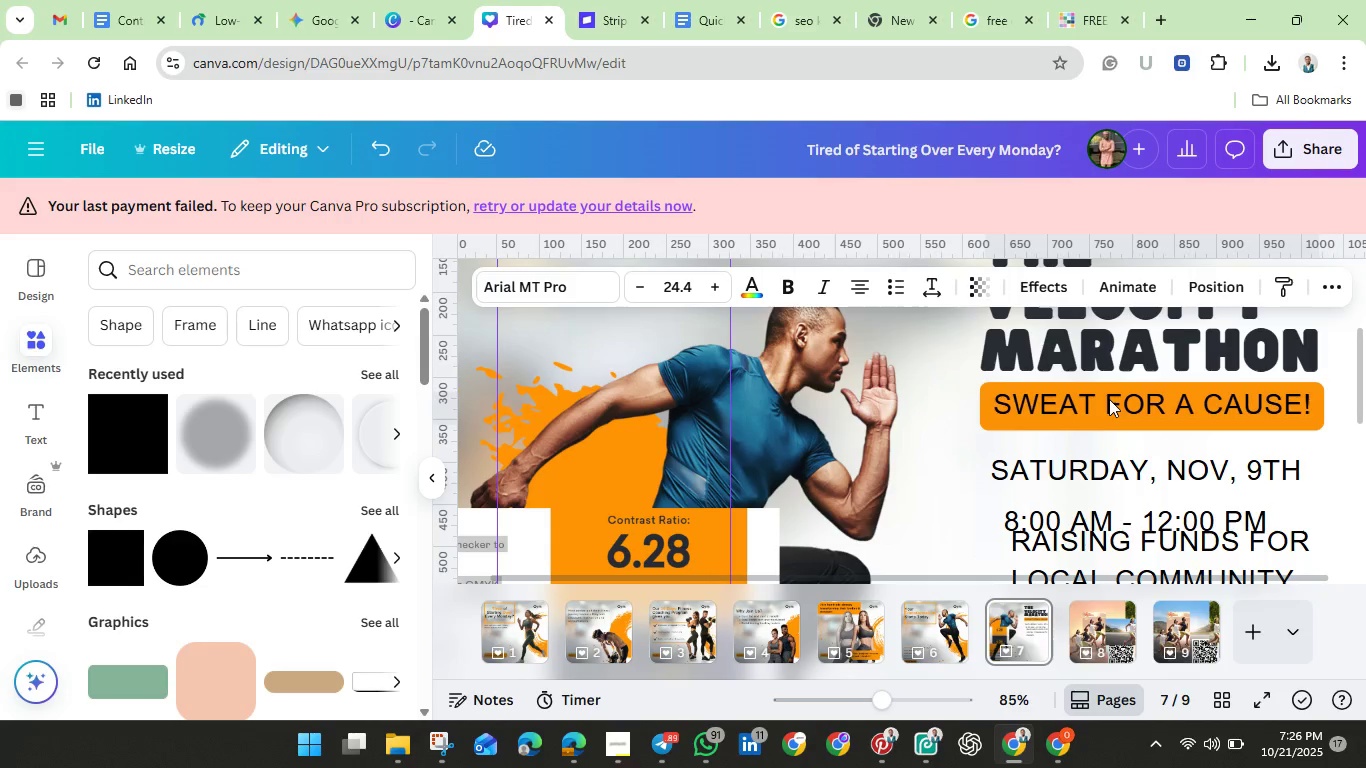 
key(ArrowDown)
 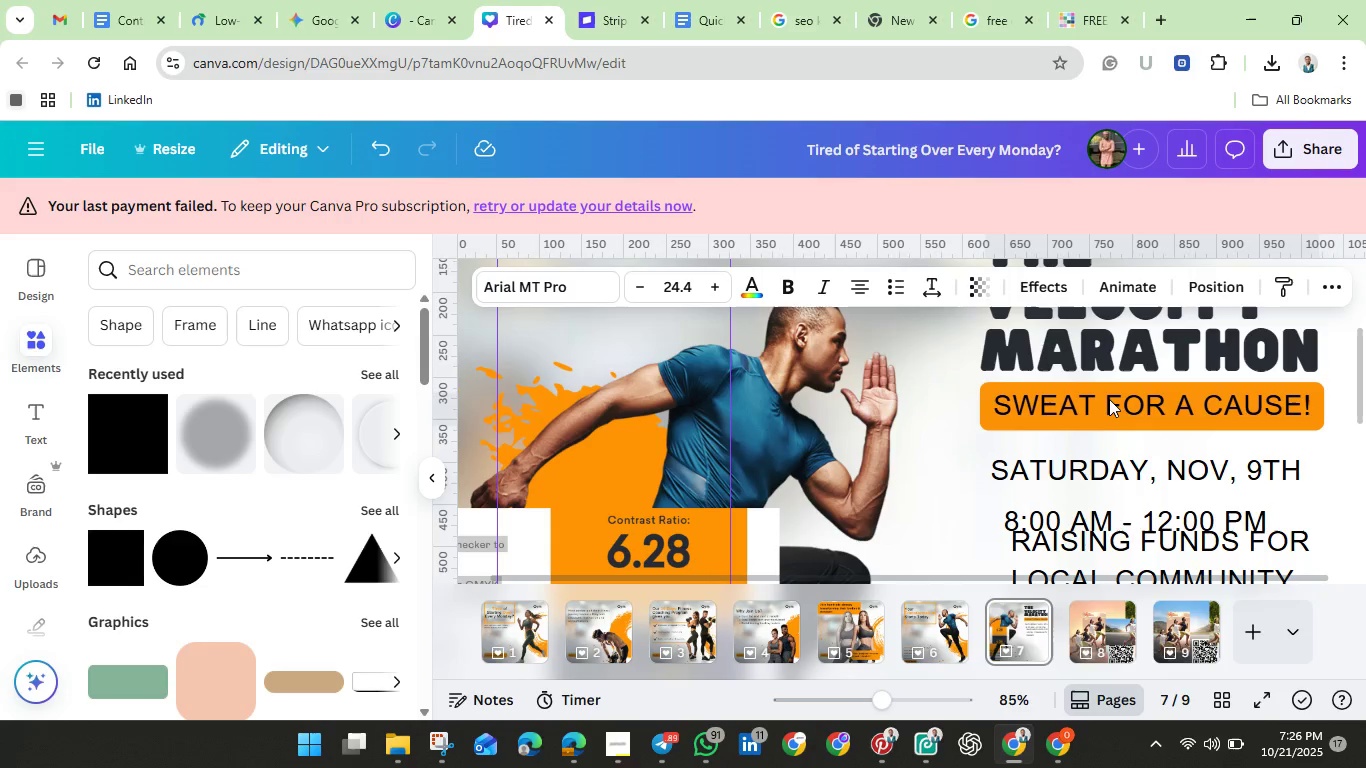 
key(ArrowDown)
 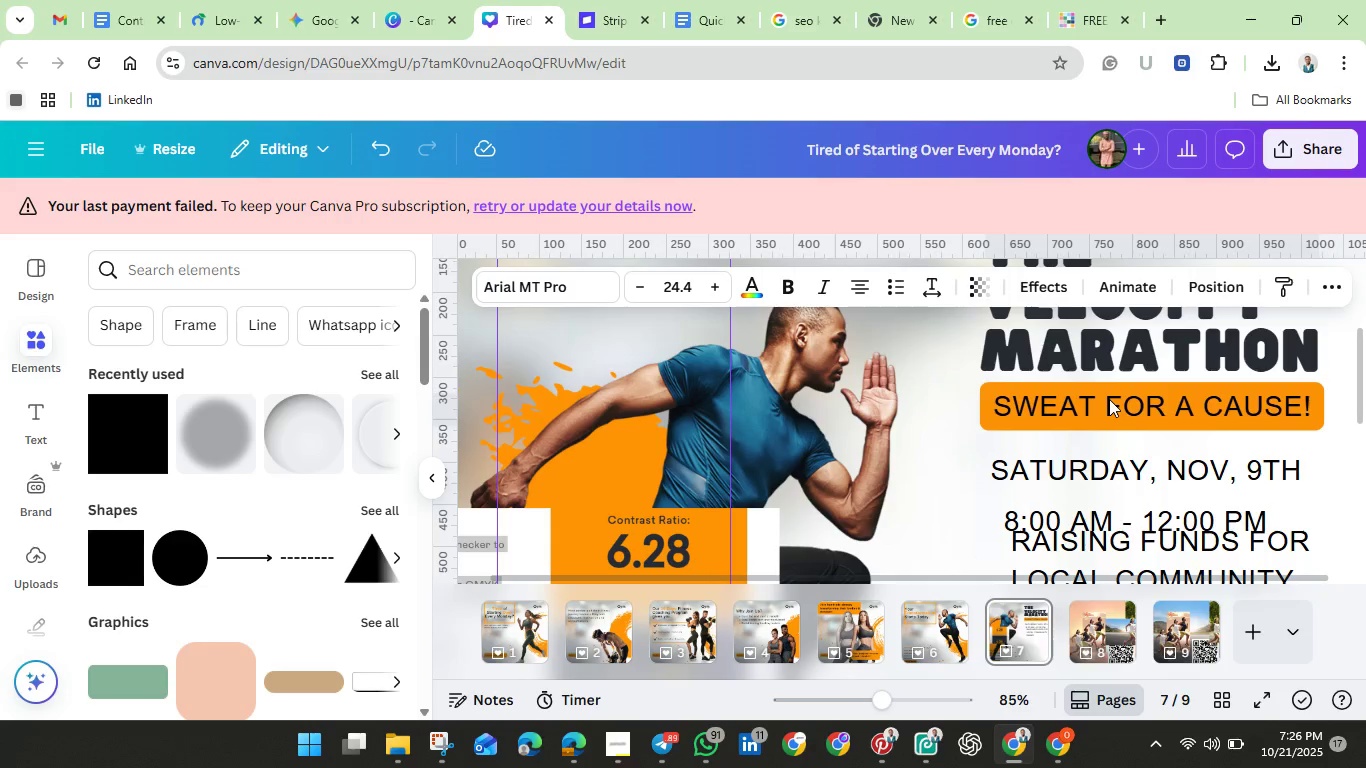 
key(ArrowDown)
 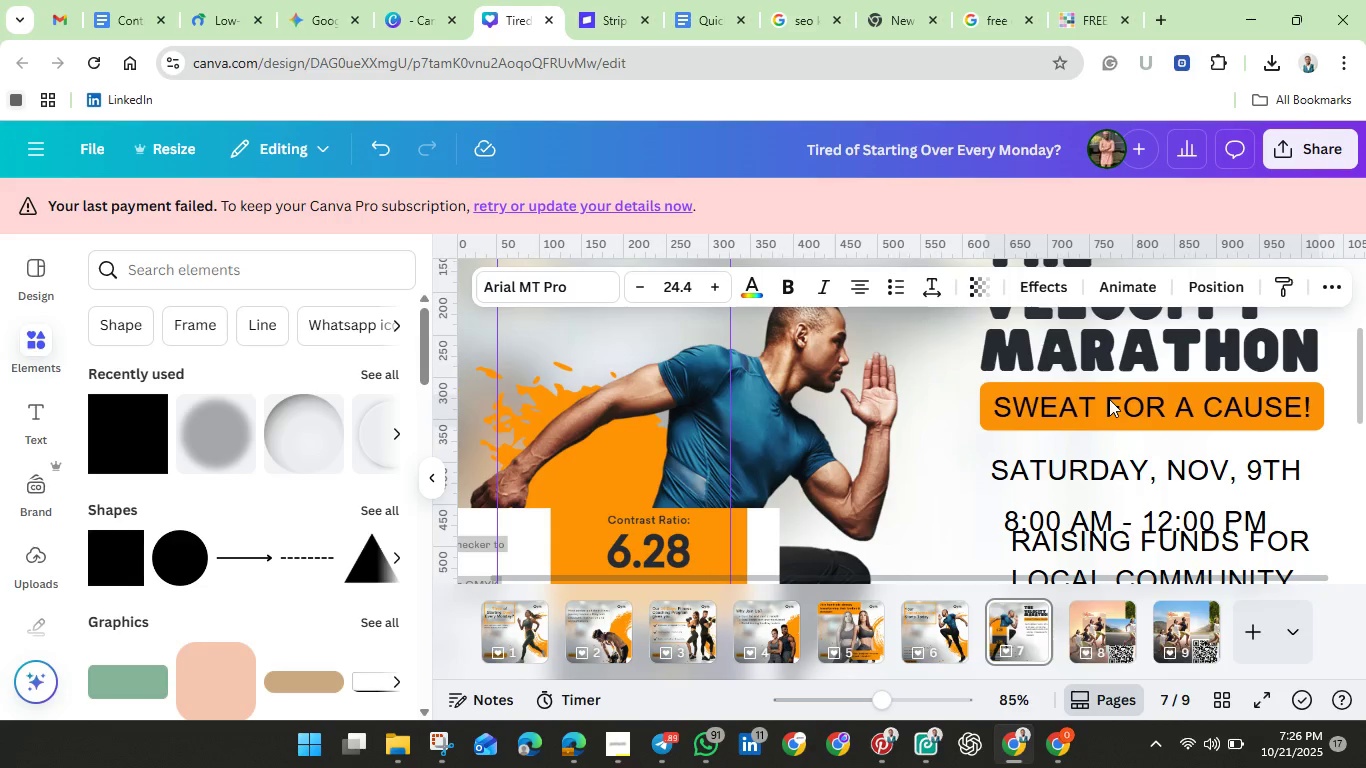 
key(ArrowDown)
 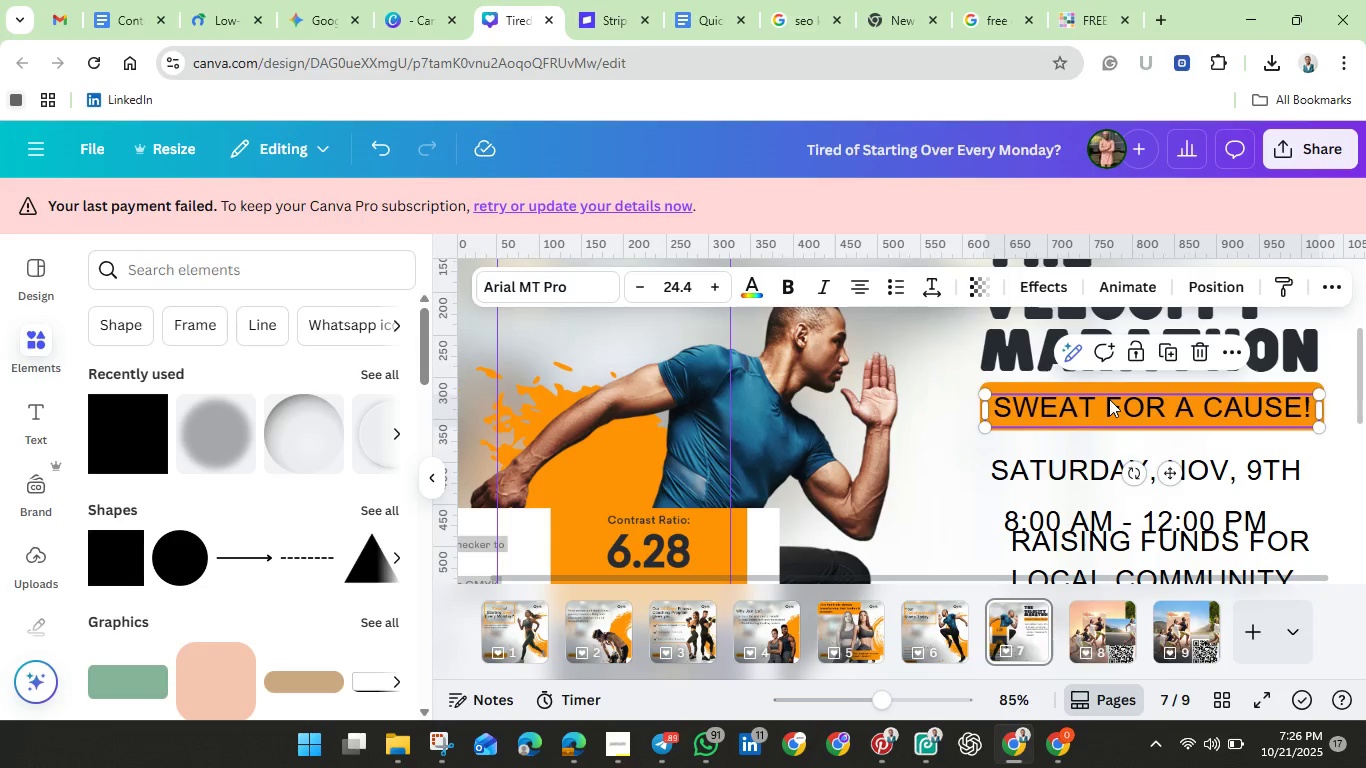 
key(ArrowRight)
 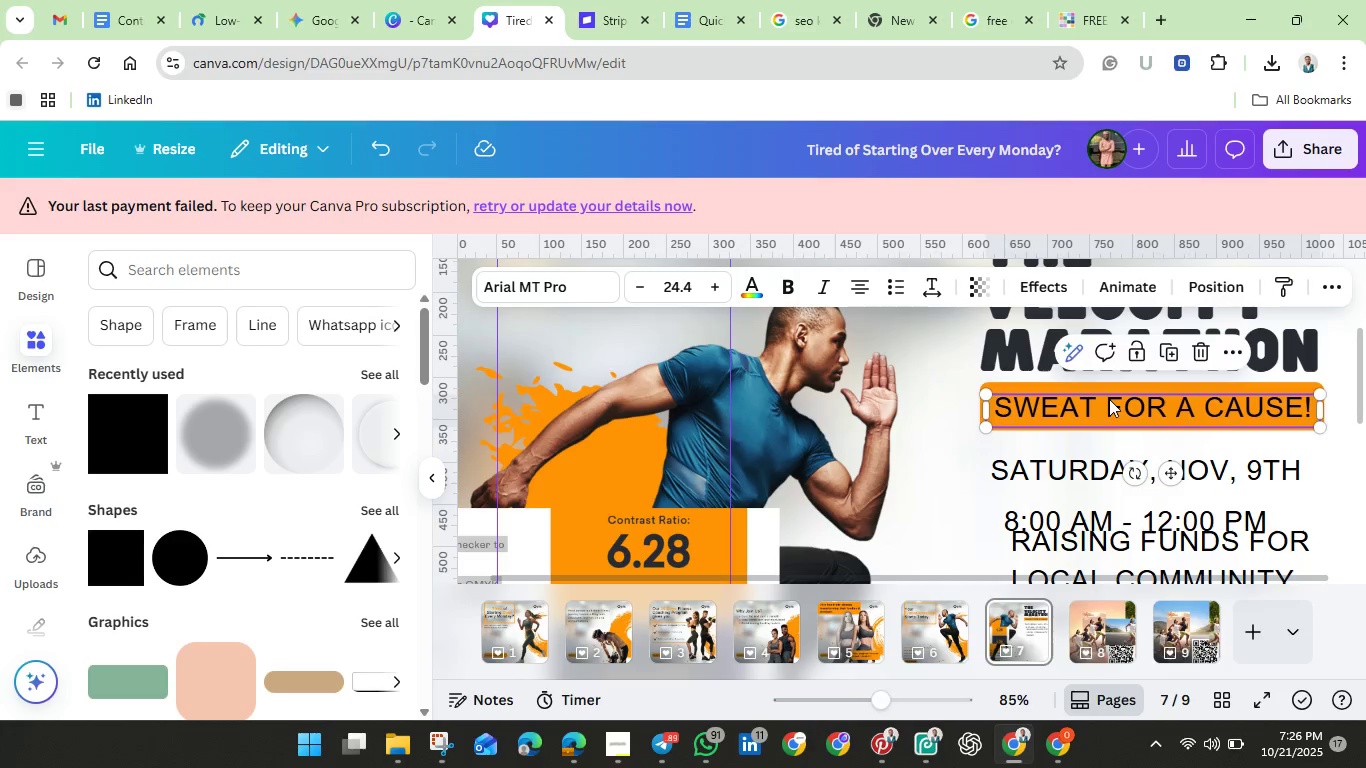 
key(ArrowUp)
 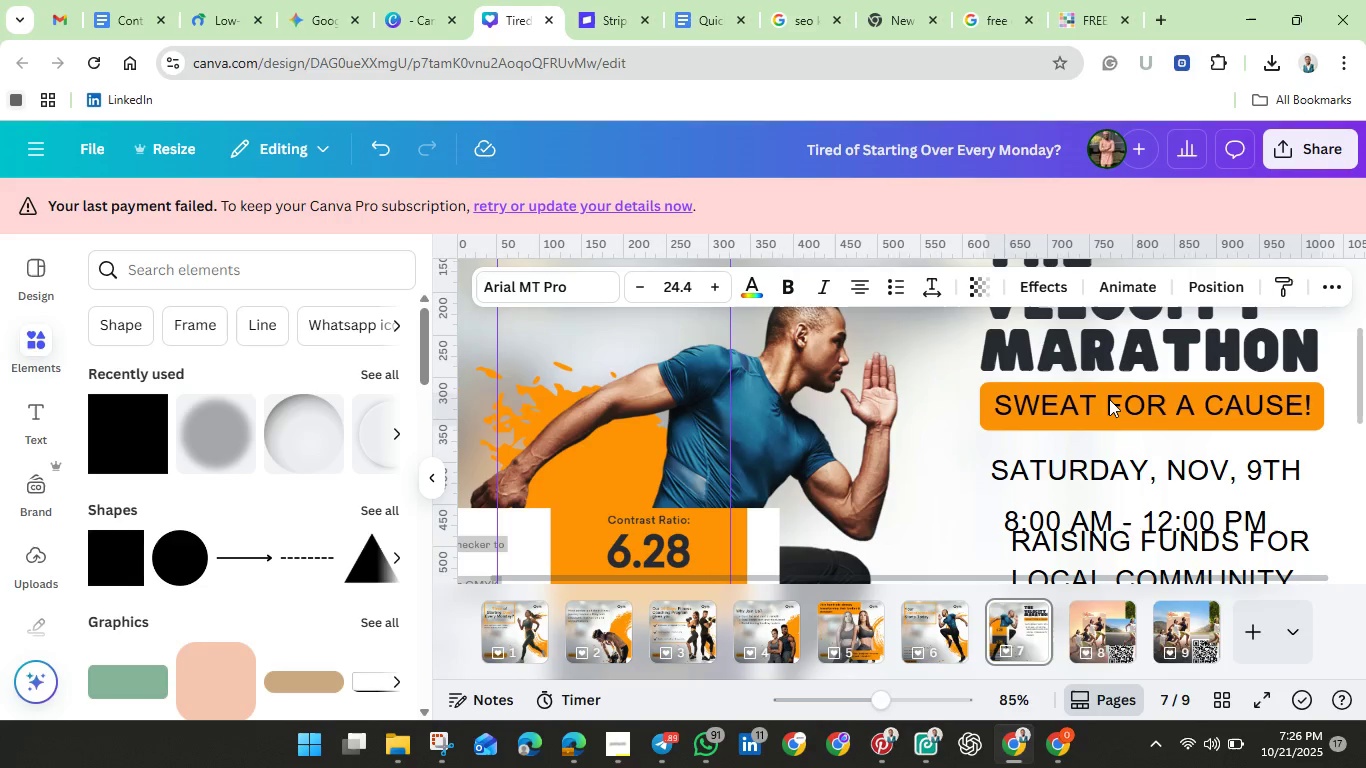 
key(ArrowUp)
 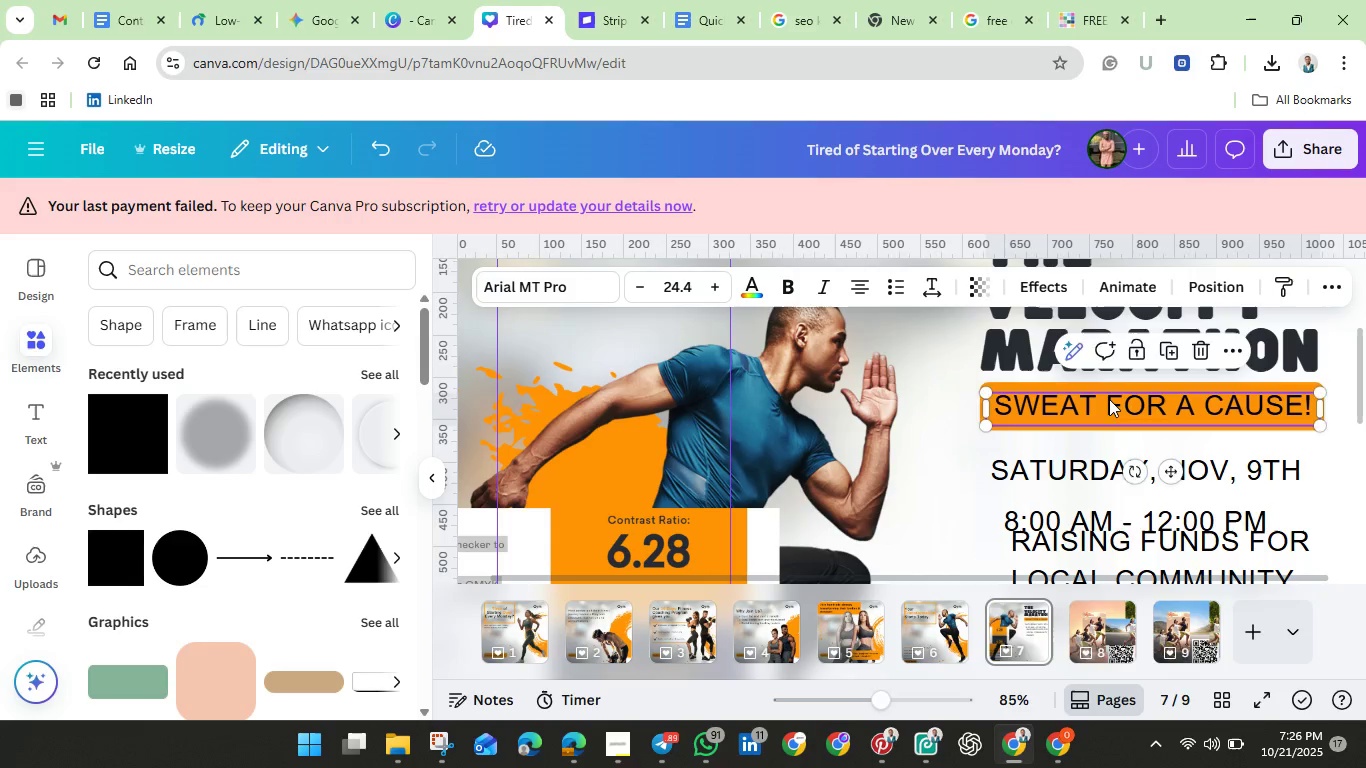 
key(ArrowRight)
 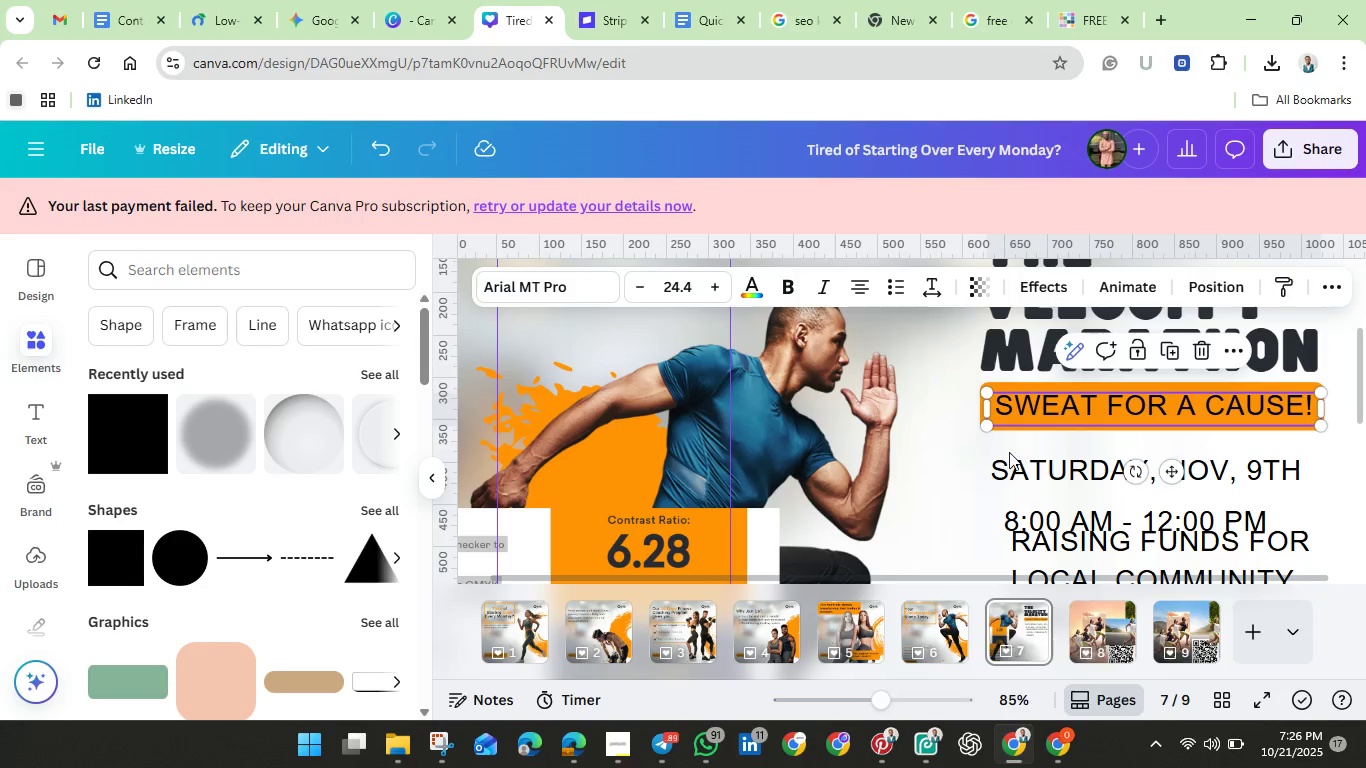 
left_click([971, 466])
 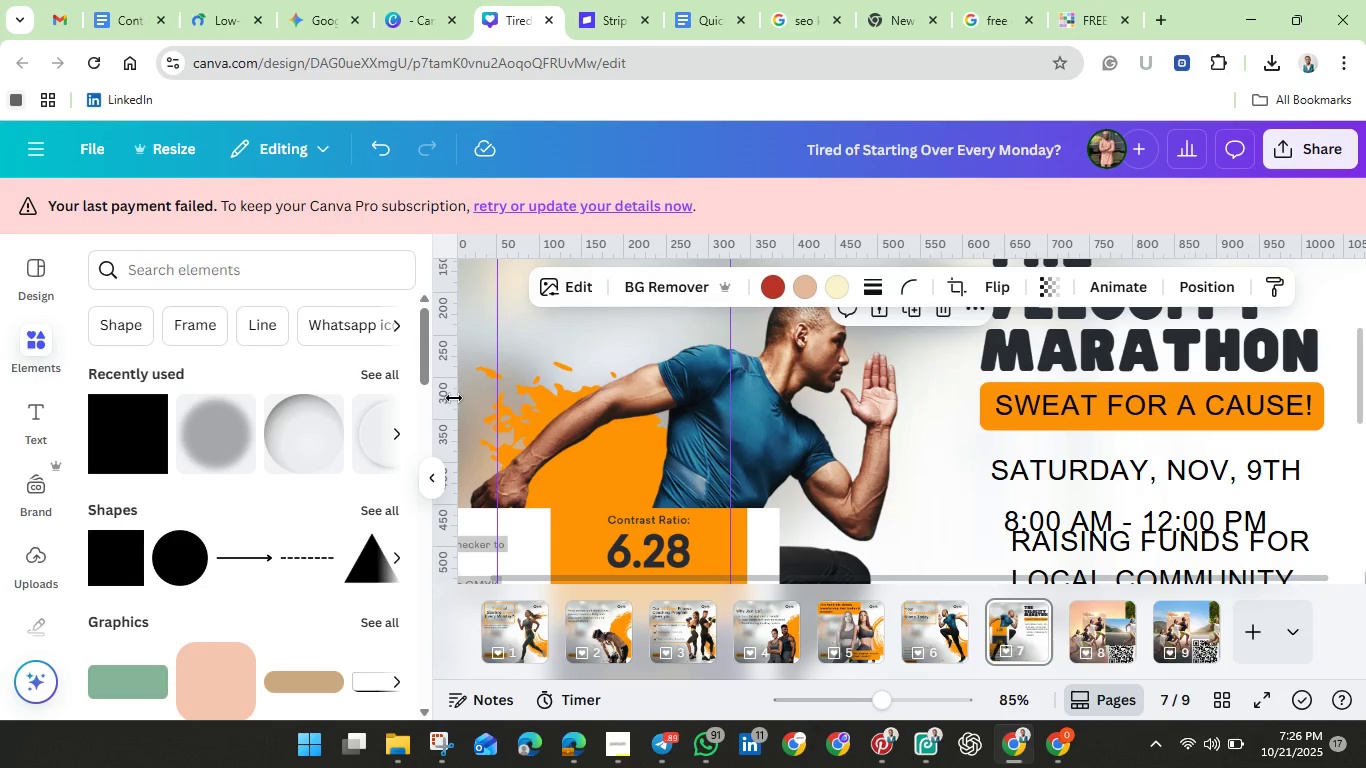 
left_click_drag(start_coordinate=[455, 398], to_coordinate=[976, 402])
 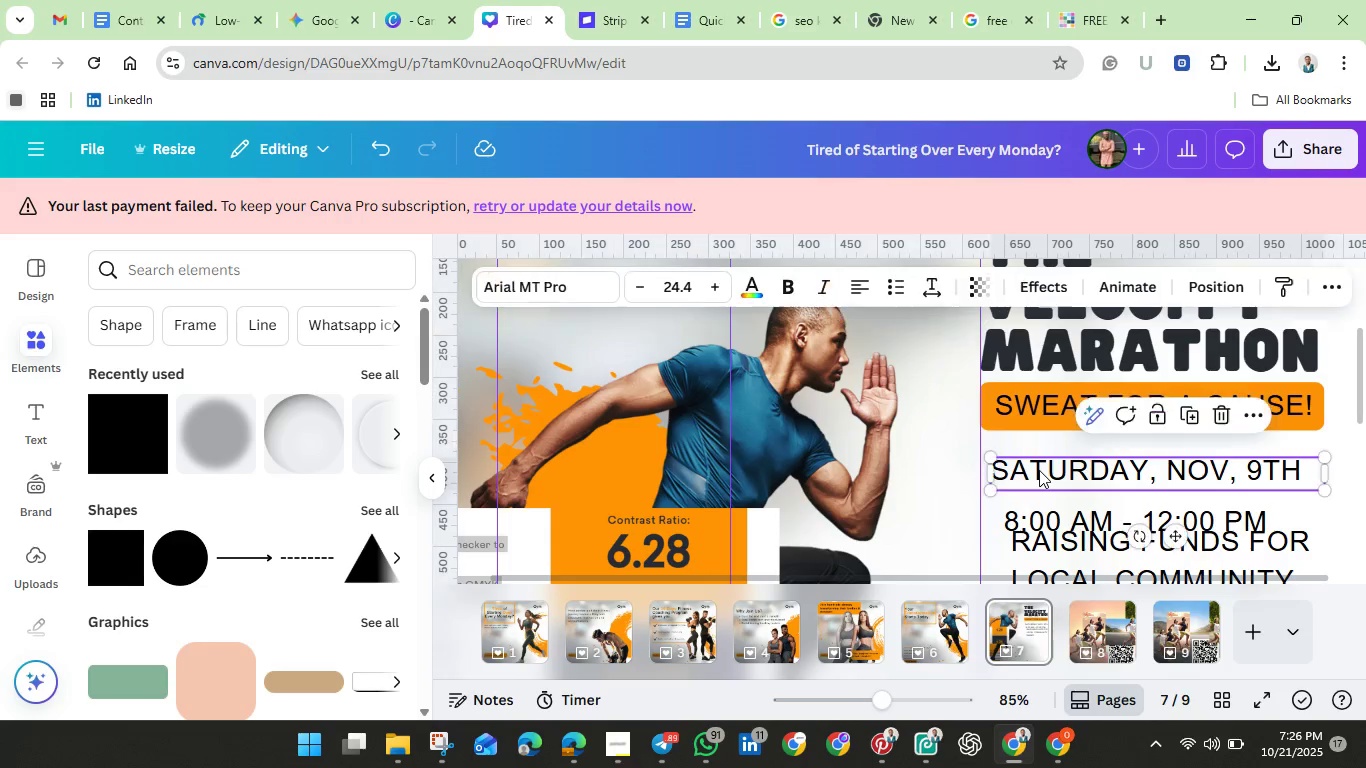 
left_click([1039, 470])
 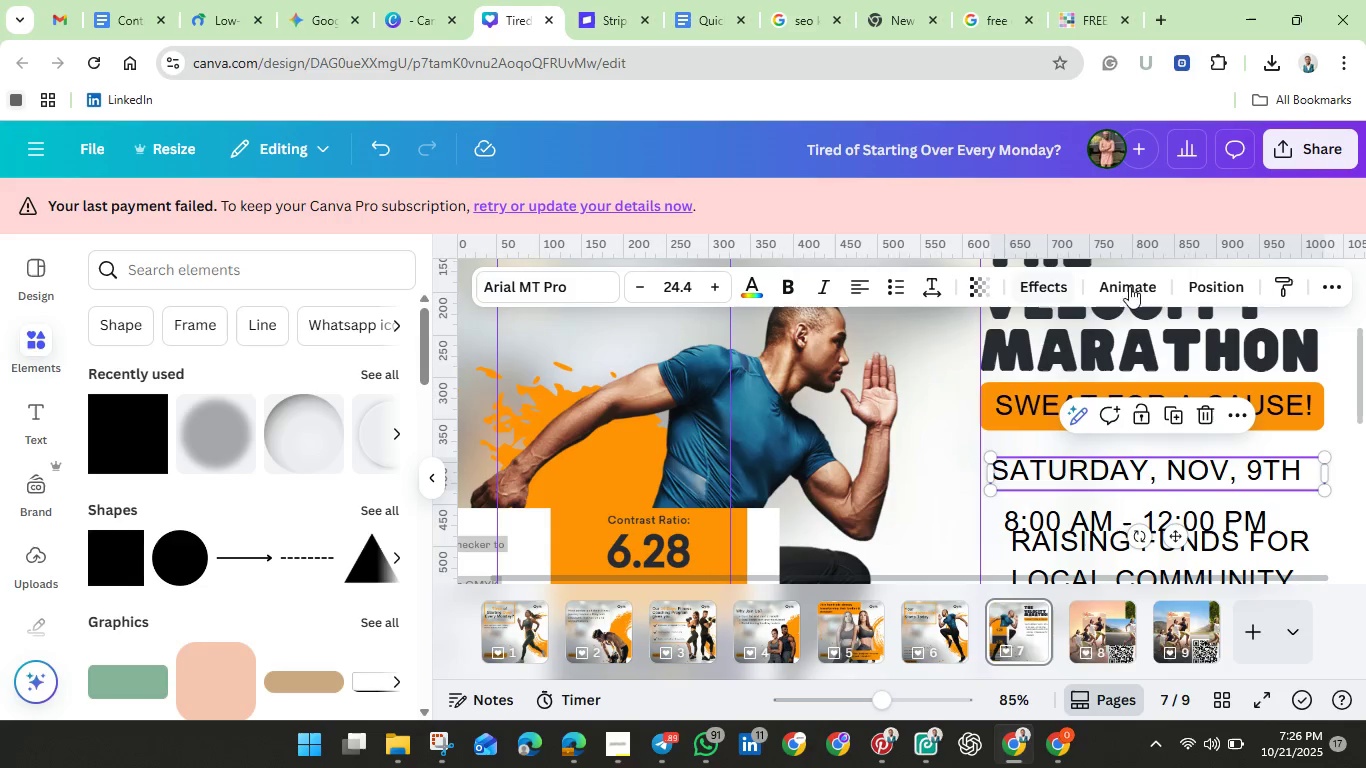 
left_click([1318, 286])
 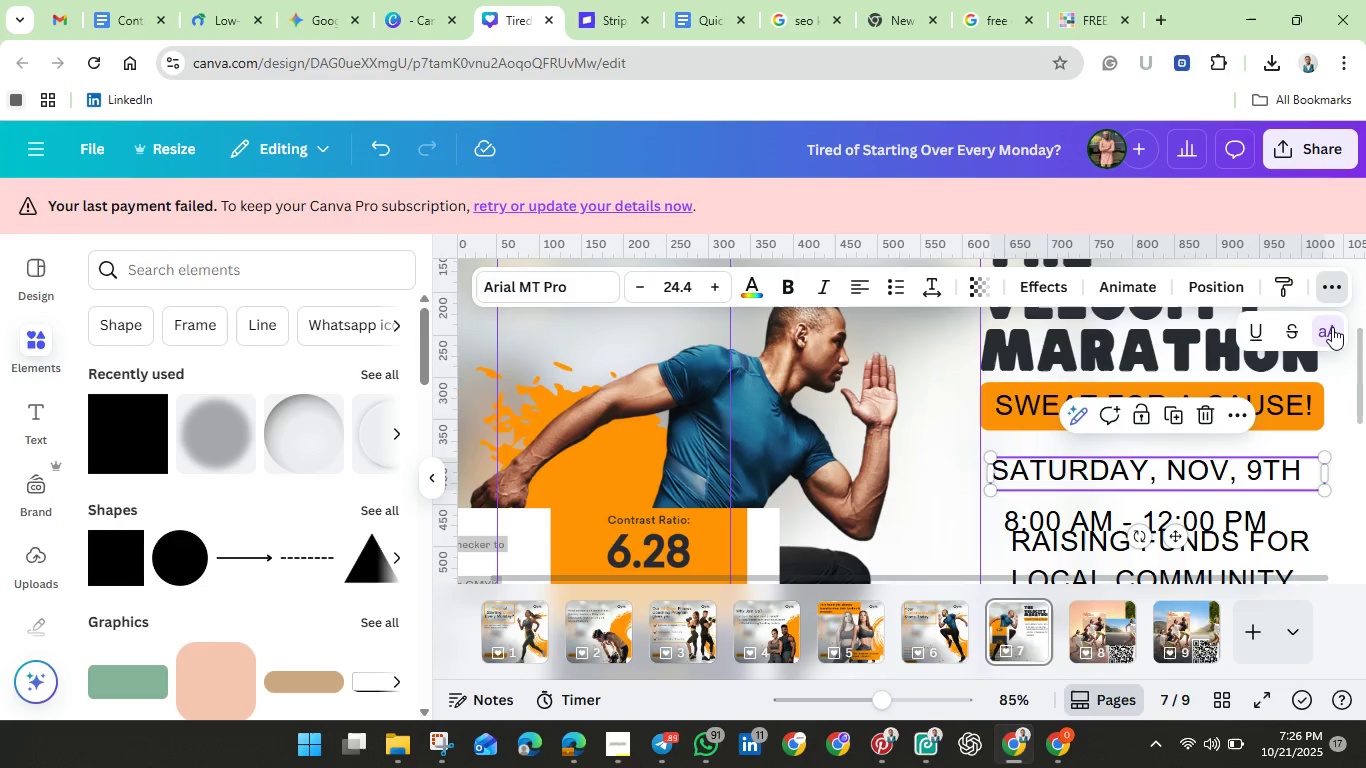 
left_click([1332, 328])
 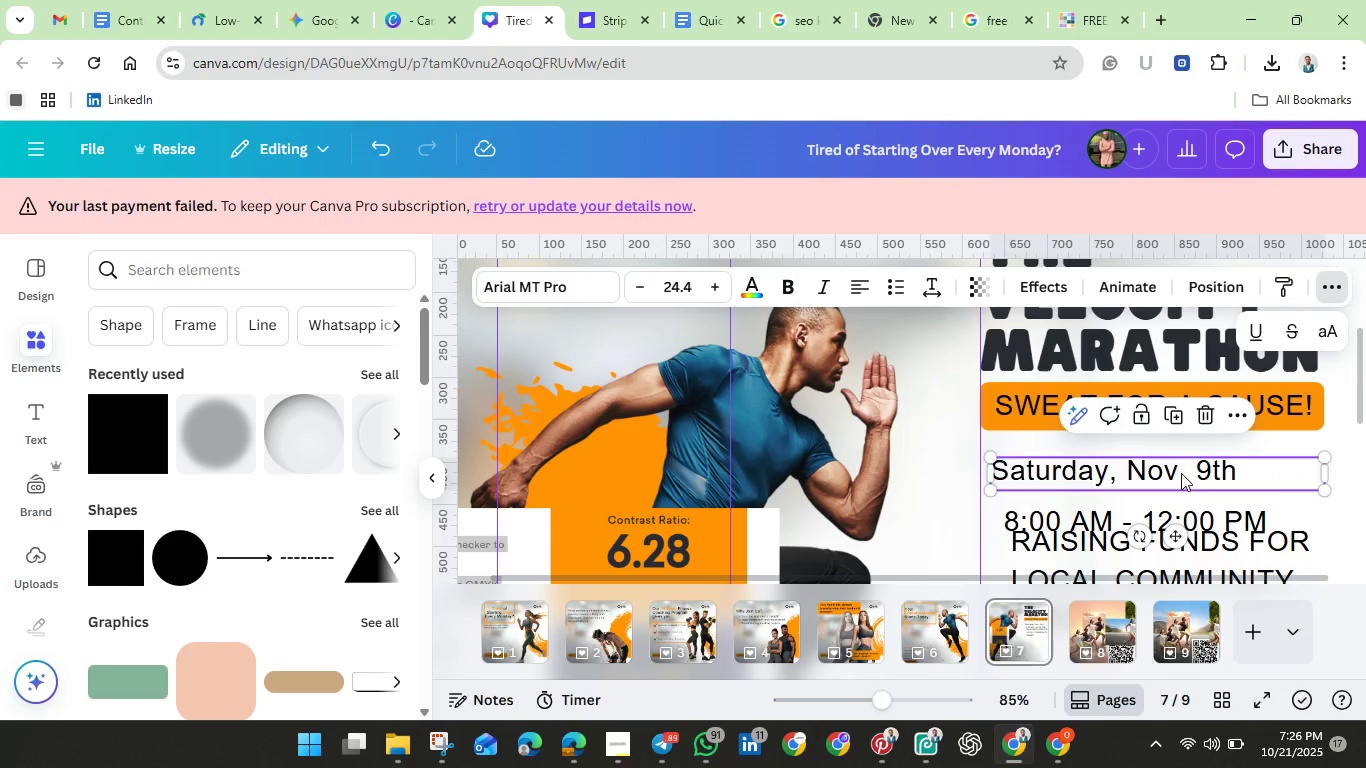 
left_click([1181, 473])
 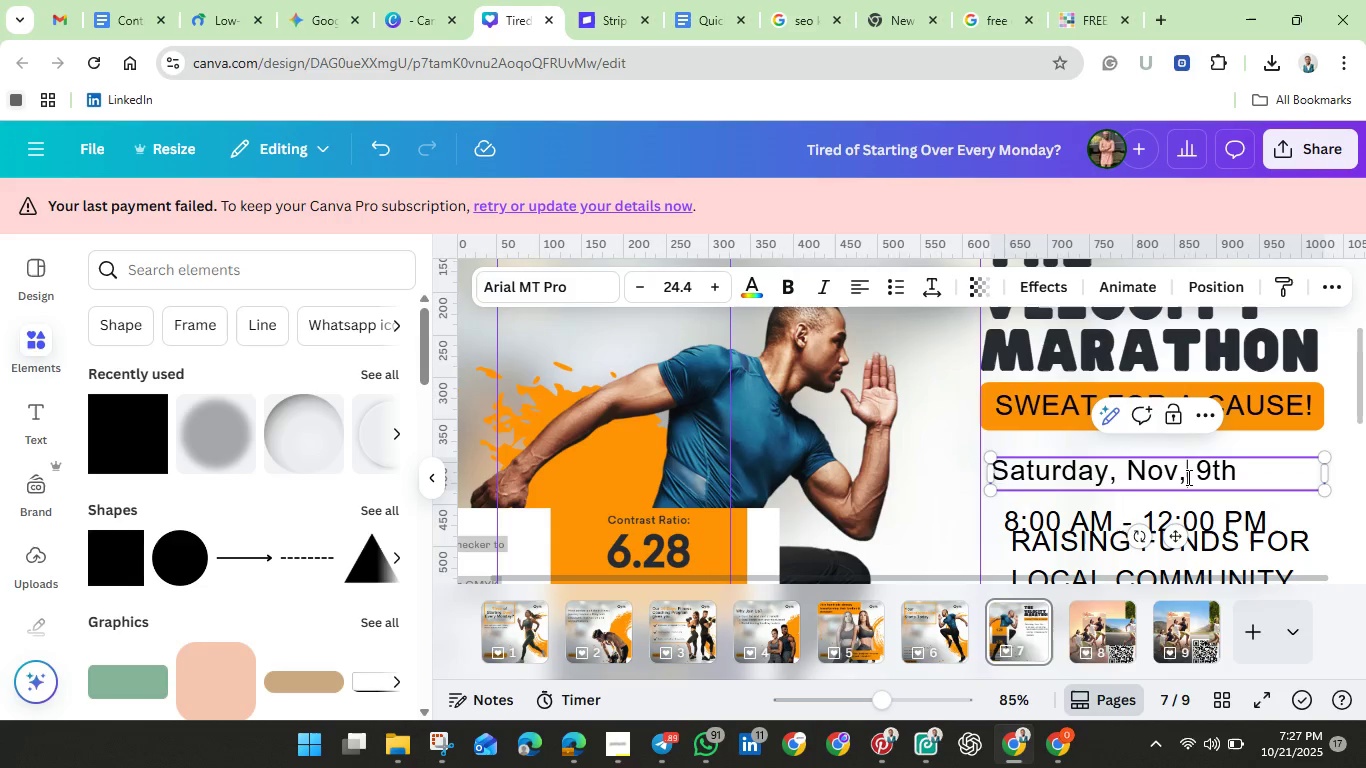 
left_click([1187, 477])
 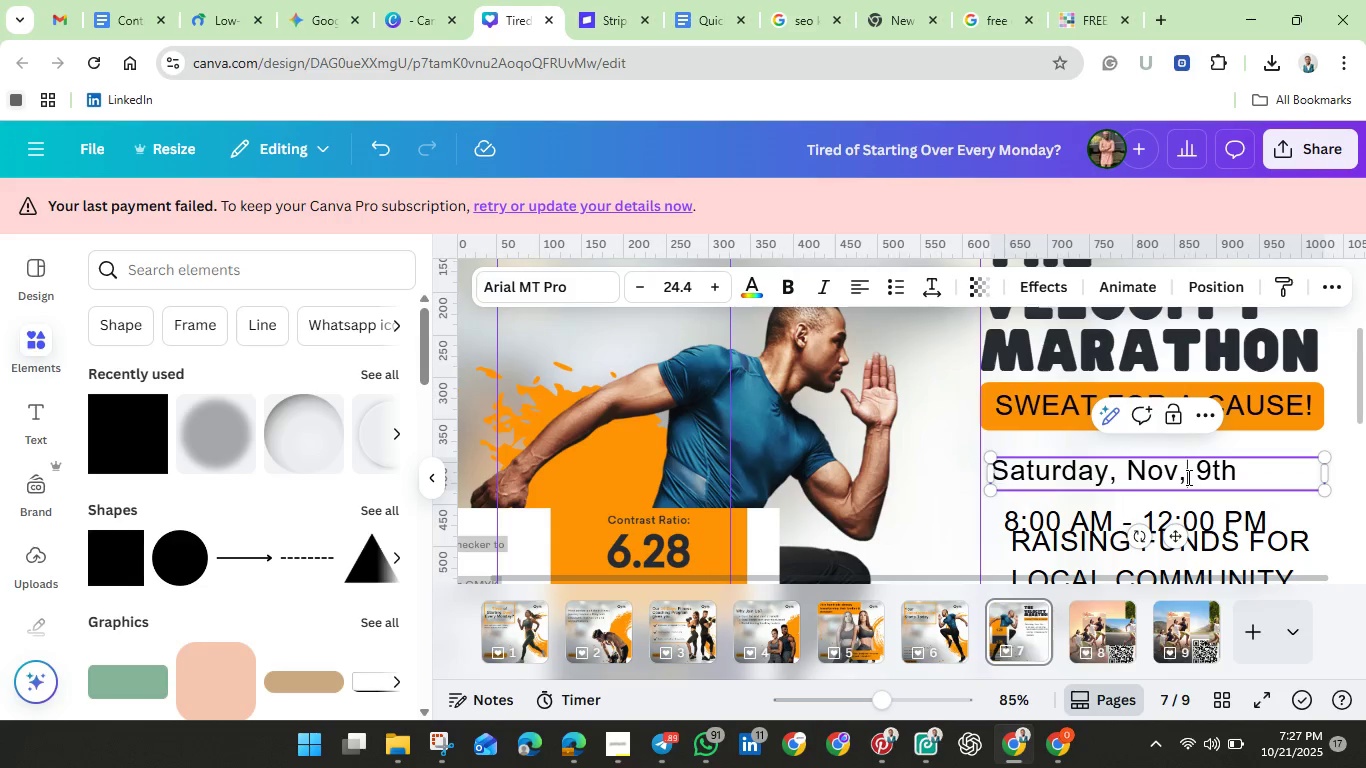 
key(Backspace)
 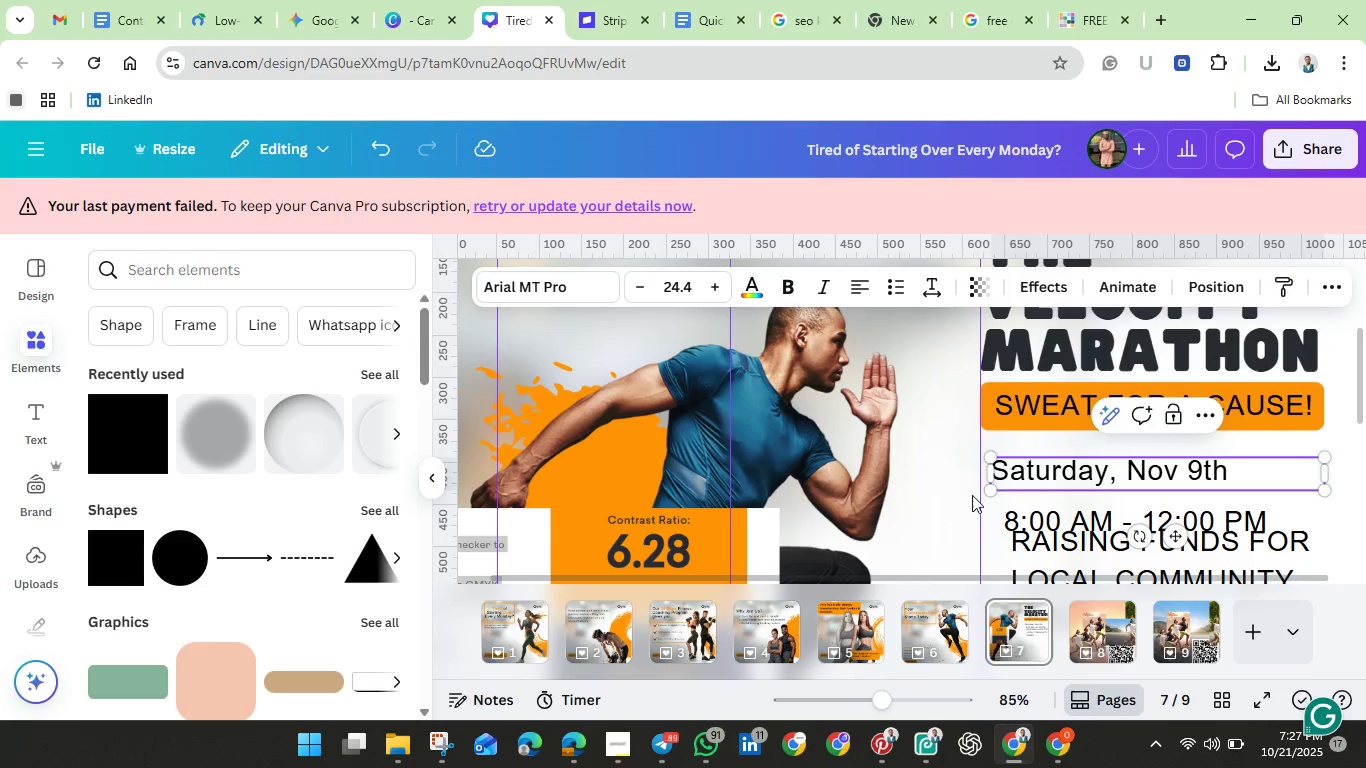 
left_click([915, 495])
 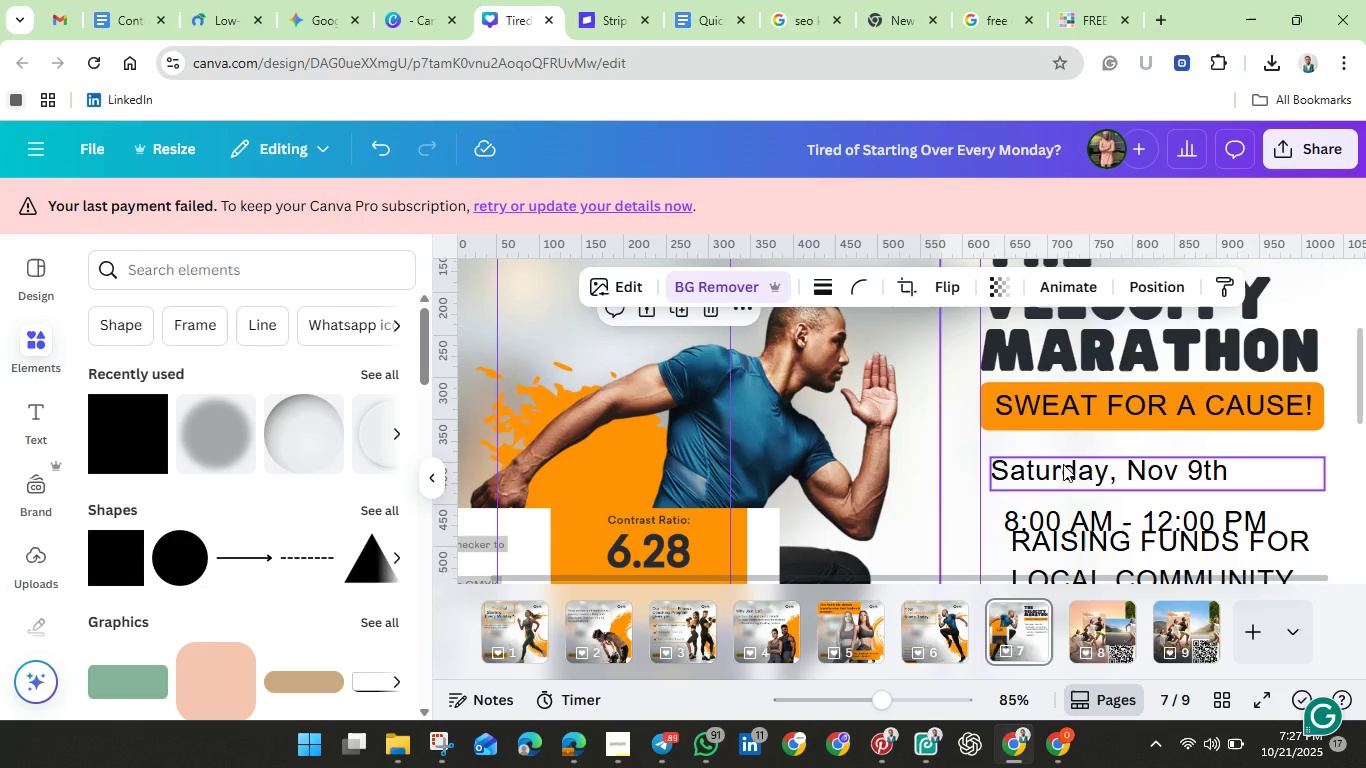 
left_click_drag(start_coordinate=[1065, 464], to_coordinate=[1055, 463])
 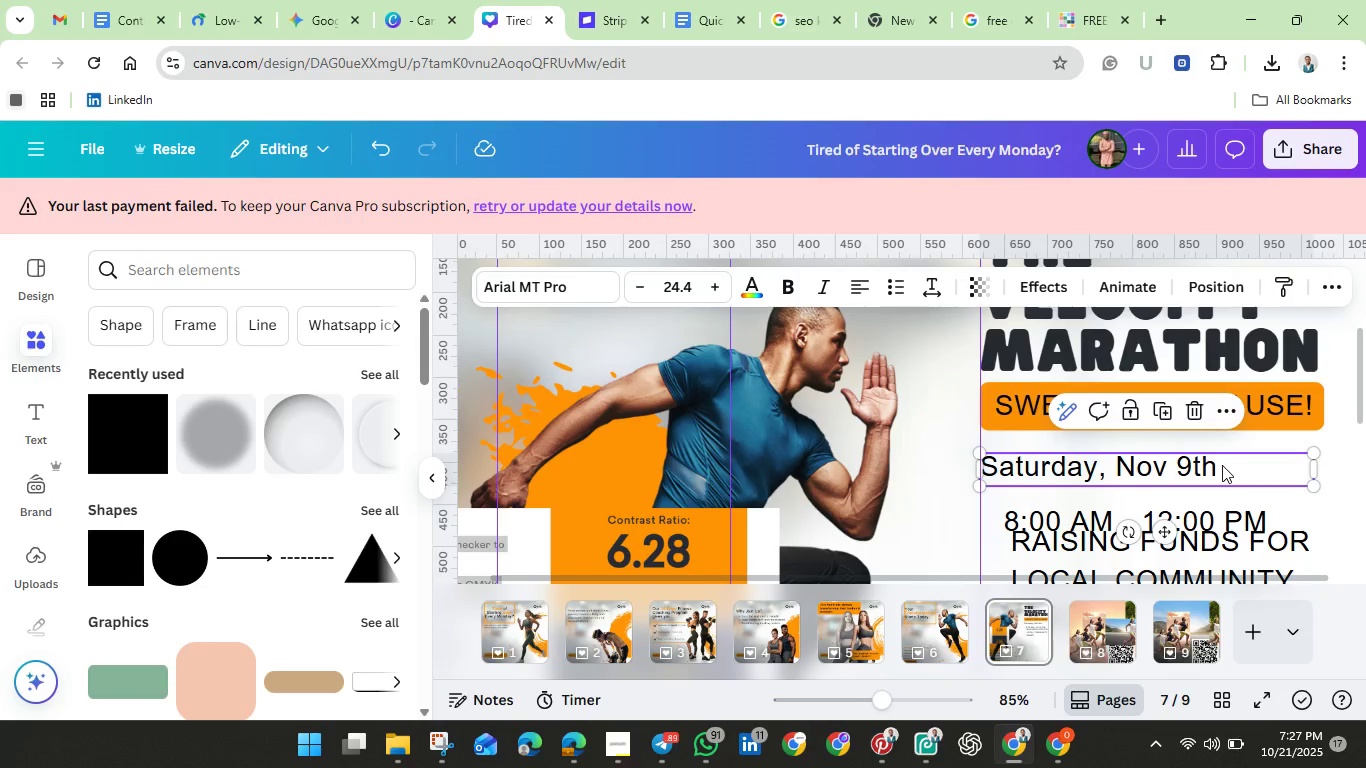 
left_click([1222, 465])
 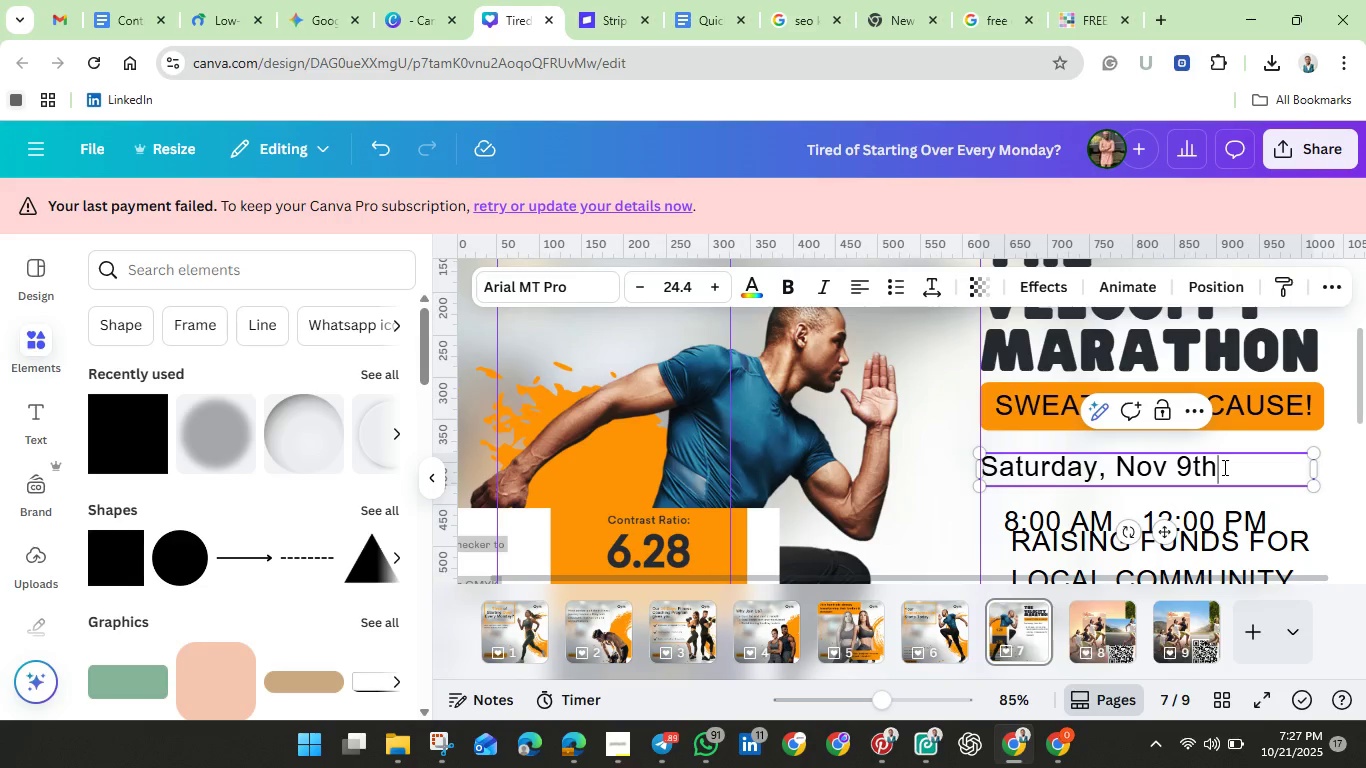 
type(, 2025)
 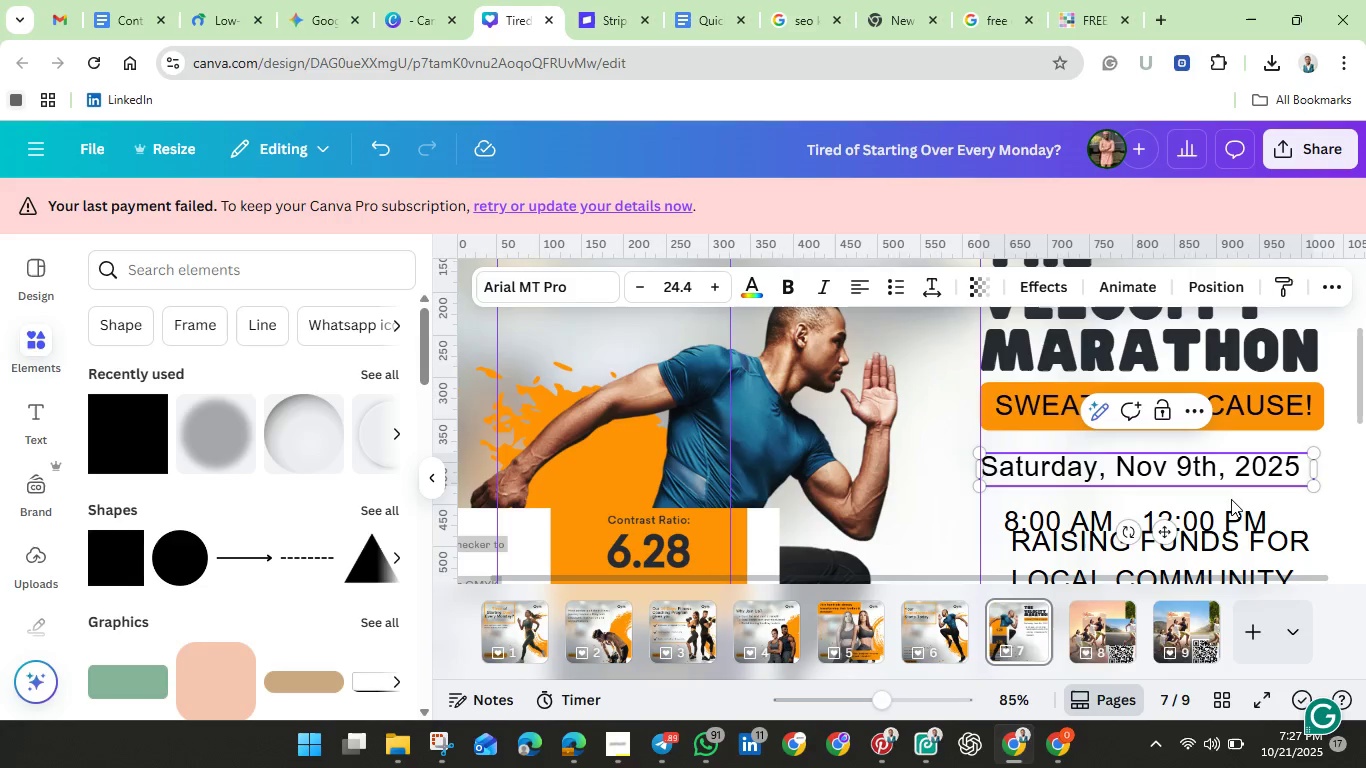 
scroll: coordinate [1225, 488], scroll_direction: down, amount: 1.0
 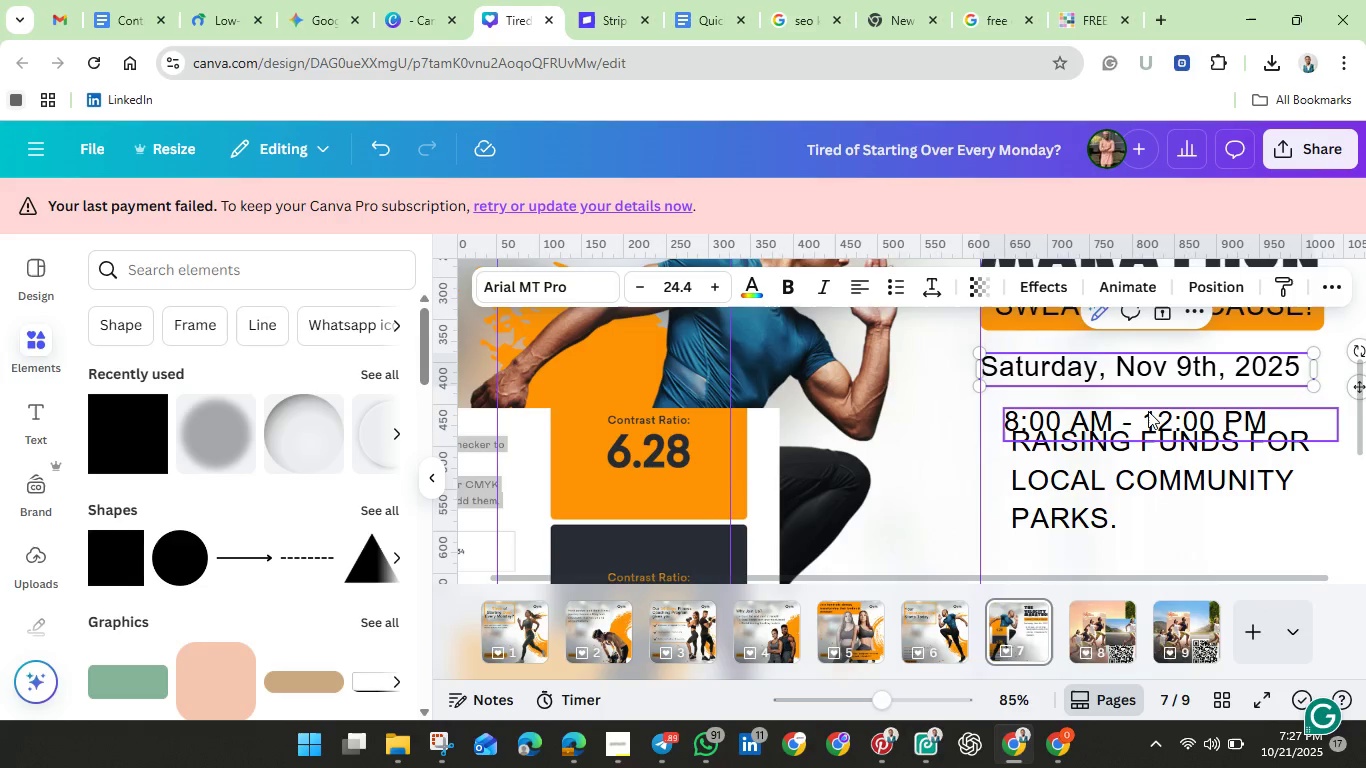 
left_click([1148, 411])
 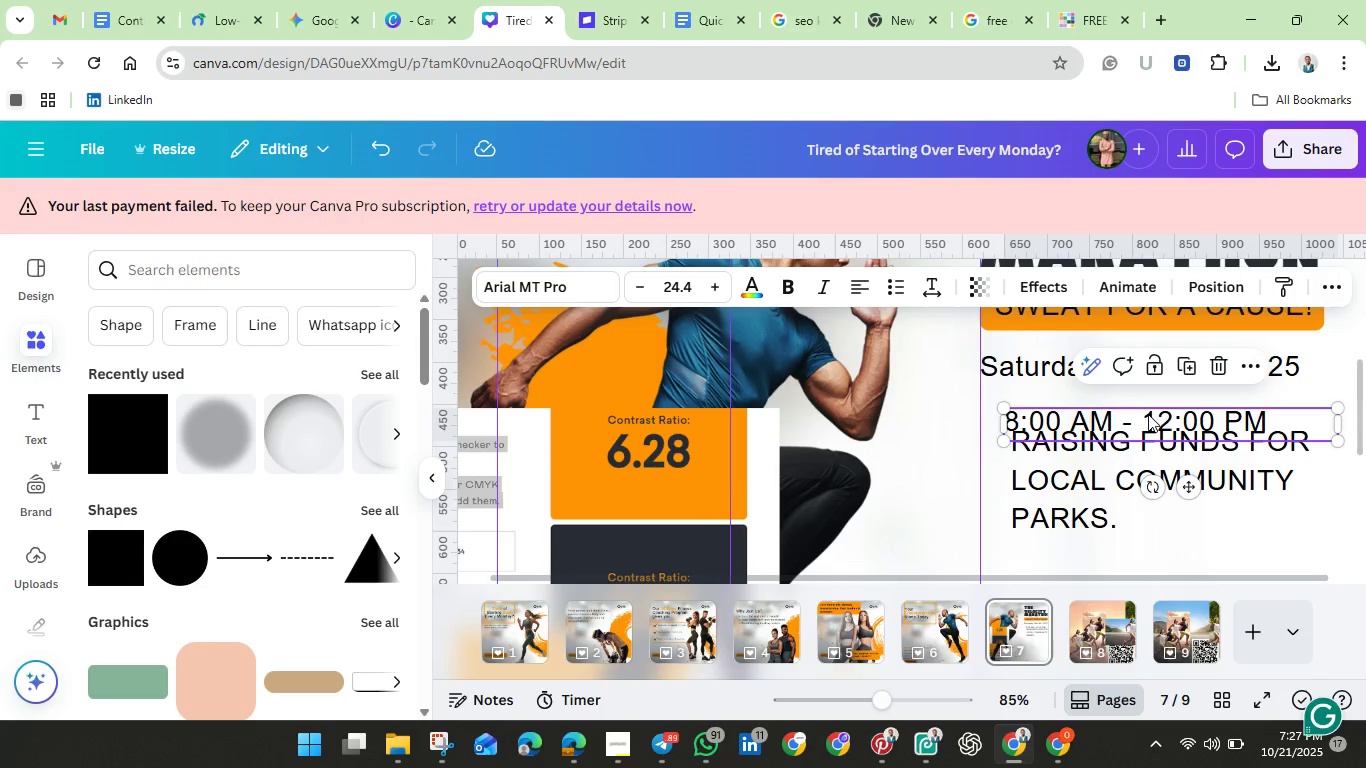 
left_click_drag(start_coordinate=[1148, 414], to_coordinate=[1125, 394])
 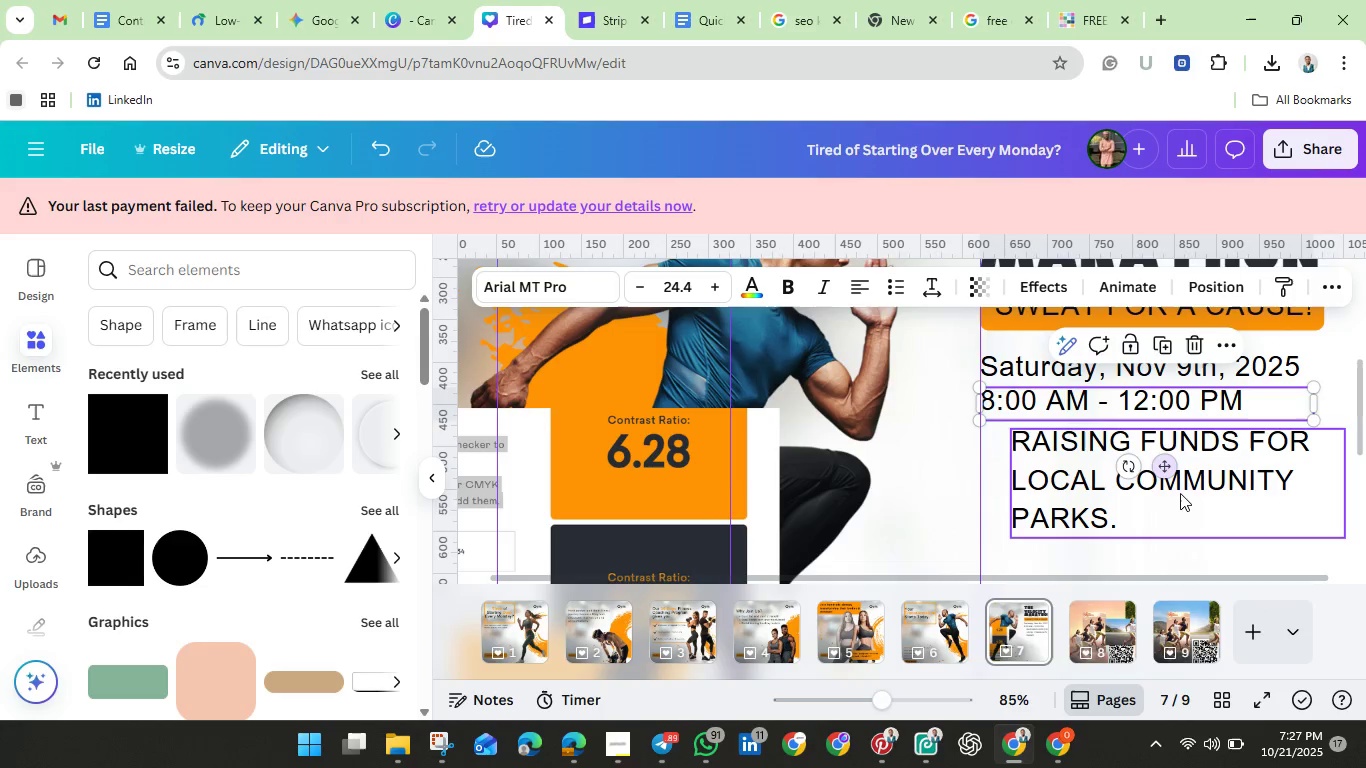 
left_click([1205, 497])
 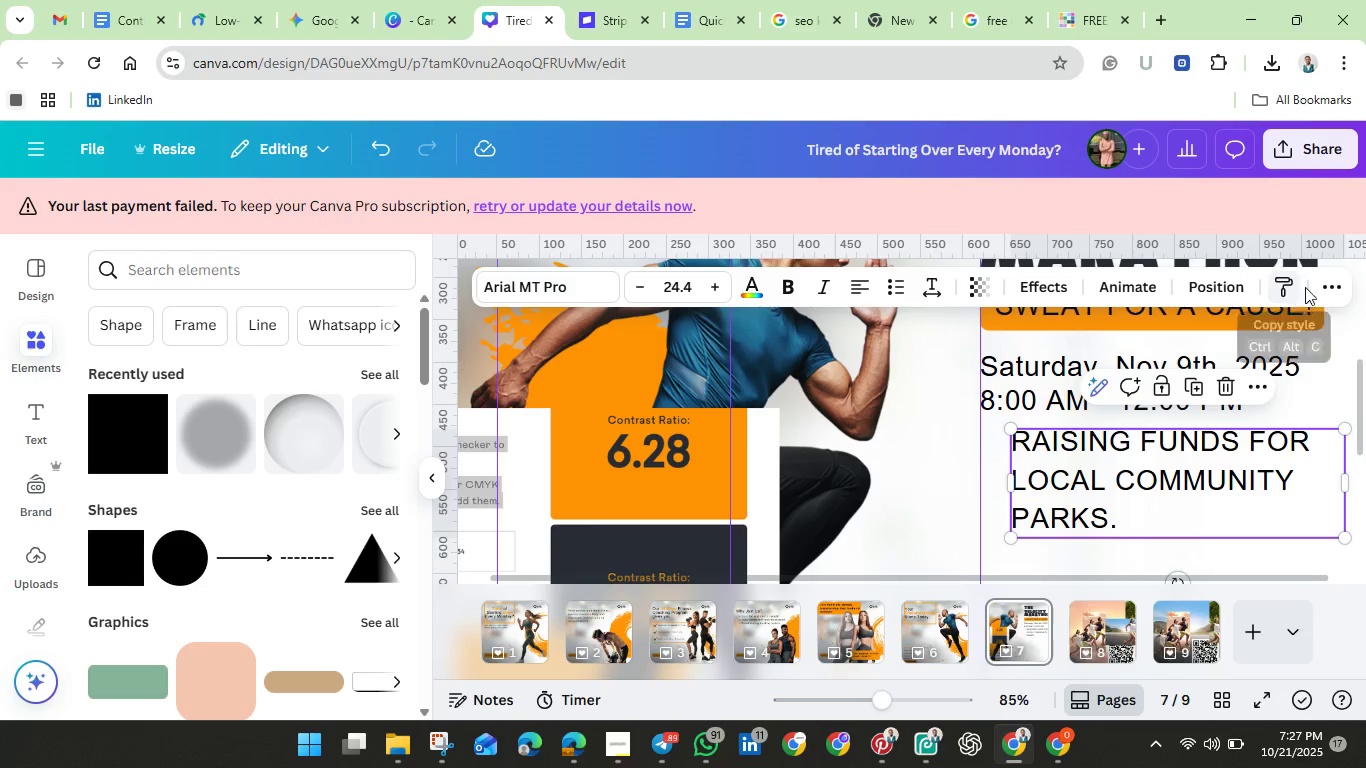 
left_click([1324, 286])
 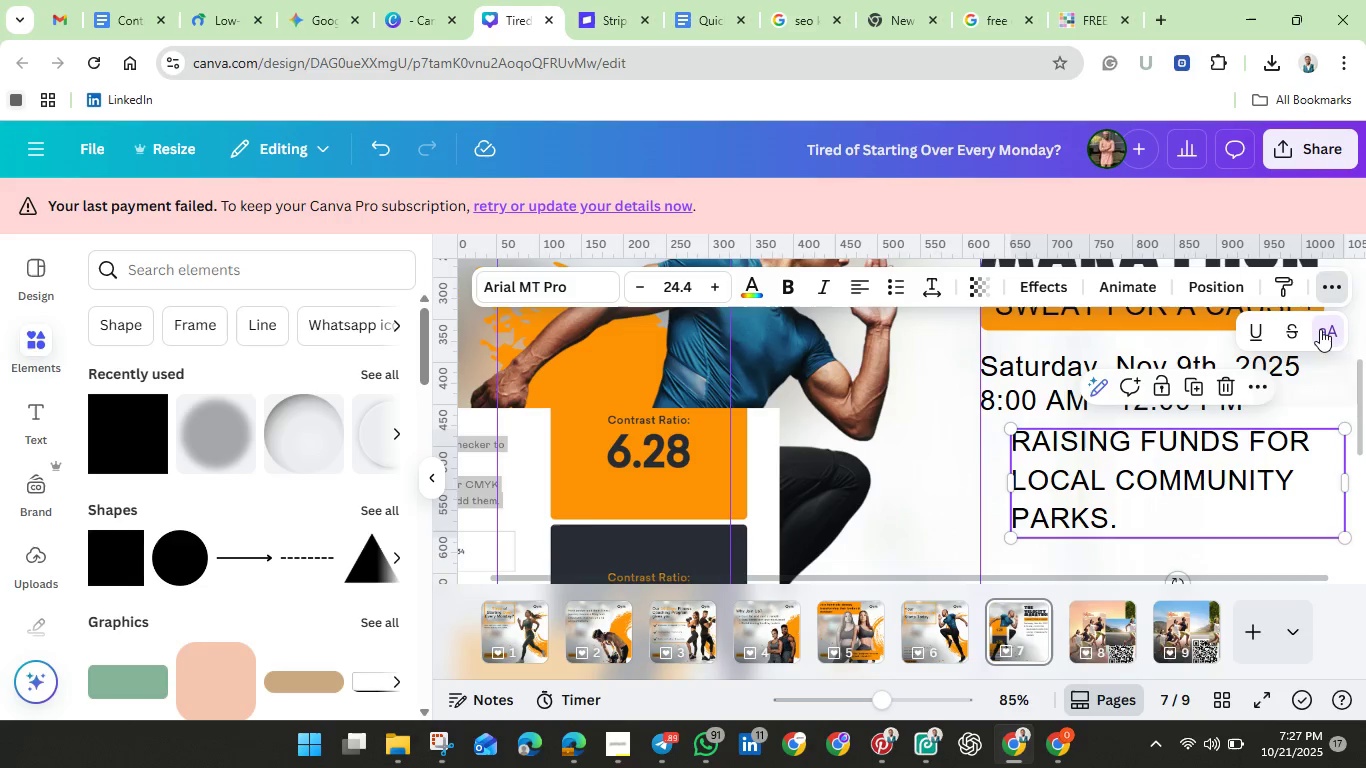 
left_click([1320, 329])
 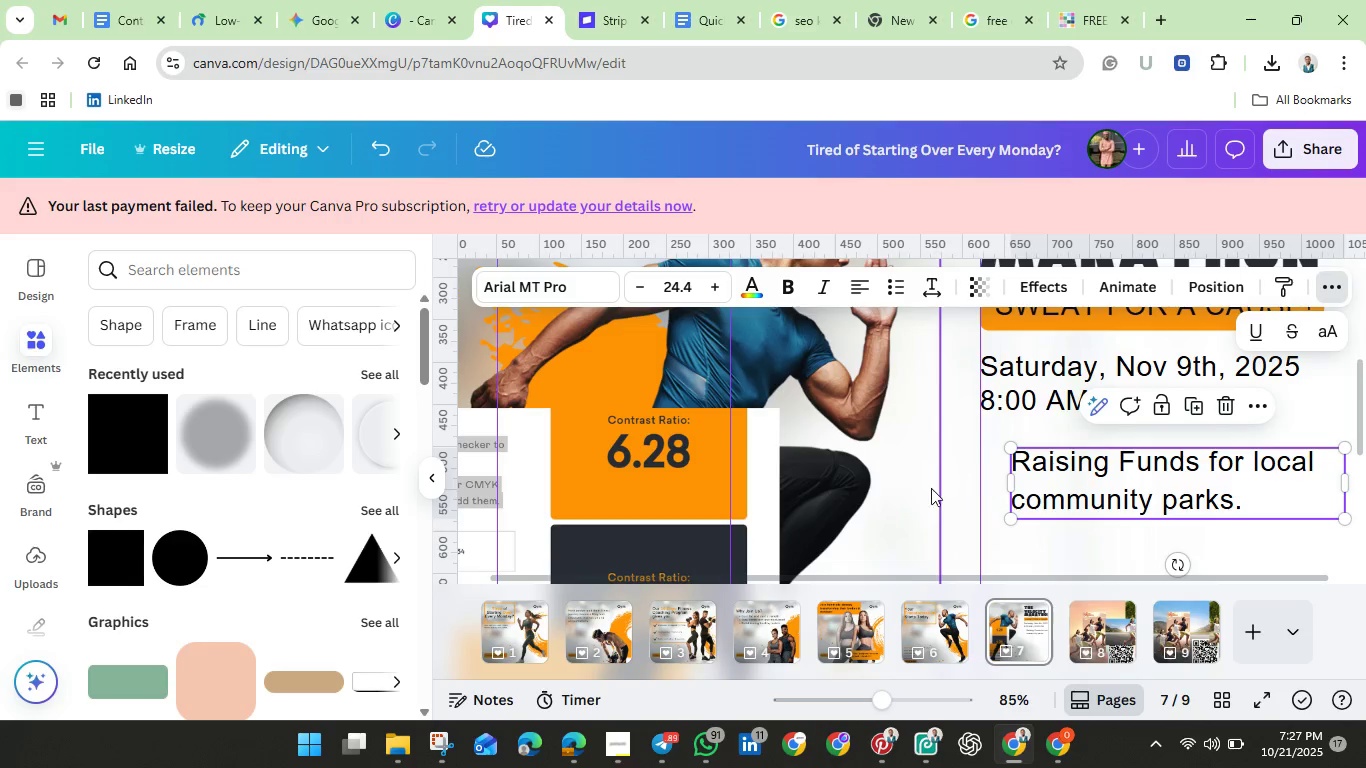 
left_click([928, 486])
 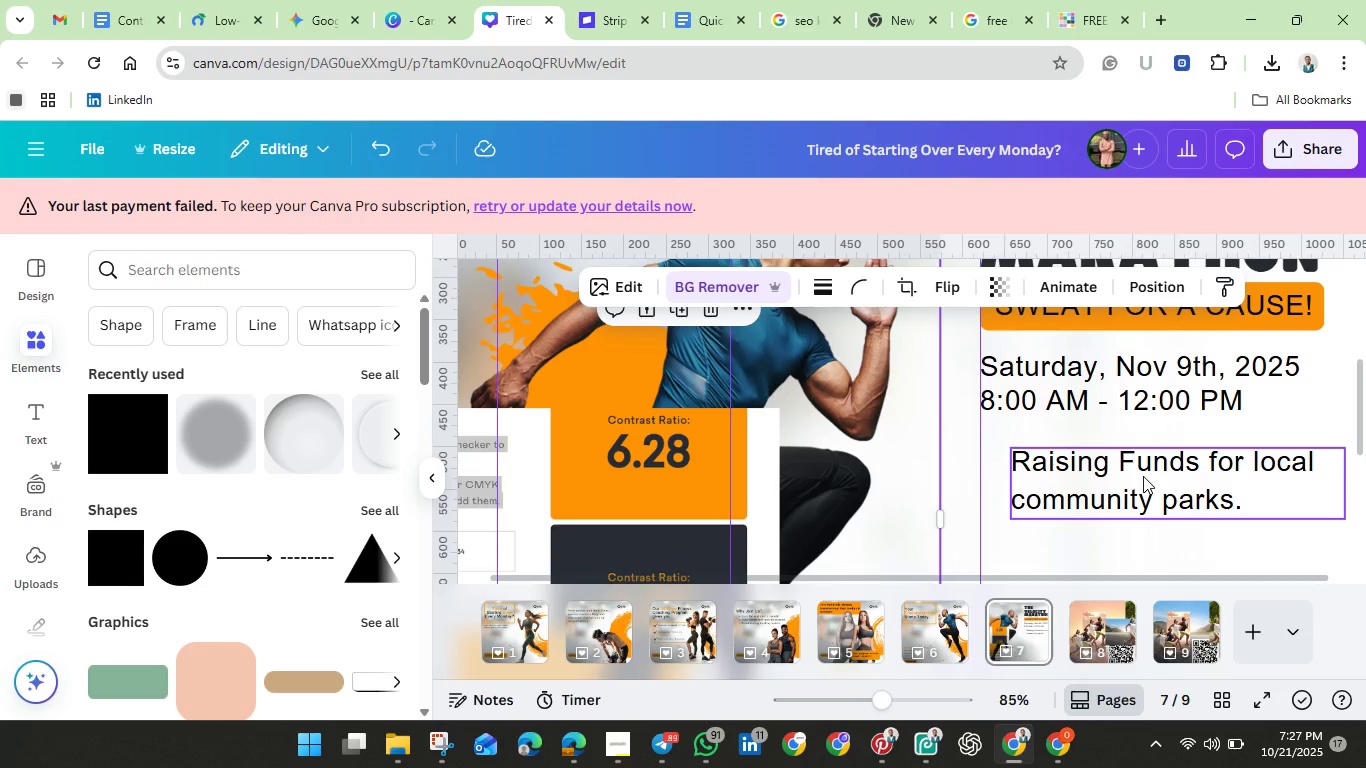 
left_click_drag(start_coordinate=[1143, 476], to_coordinate=[1114, 483])
 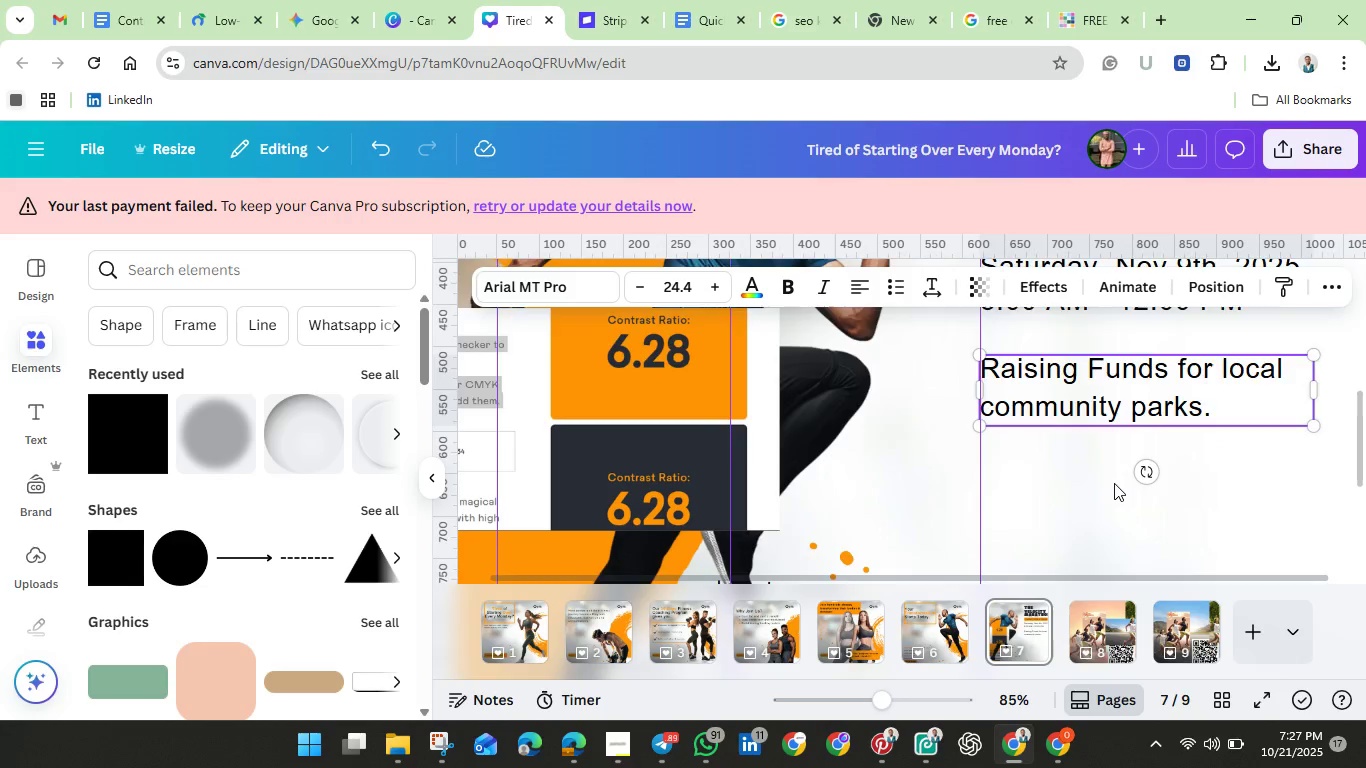 
scroll: coordinate [1114, 483], scroll_direction: down, amount: 1.0
 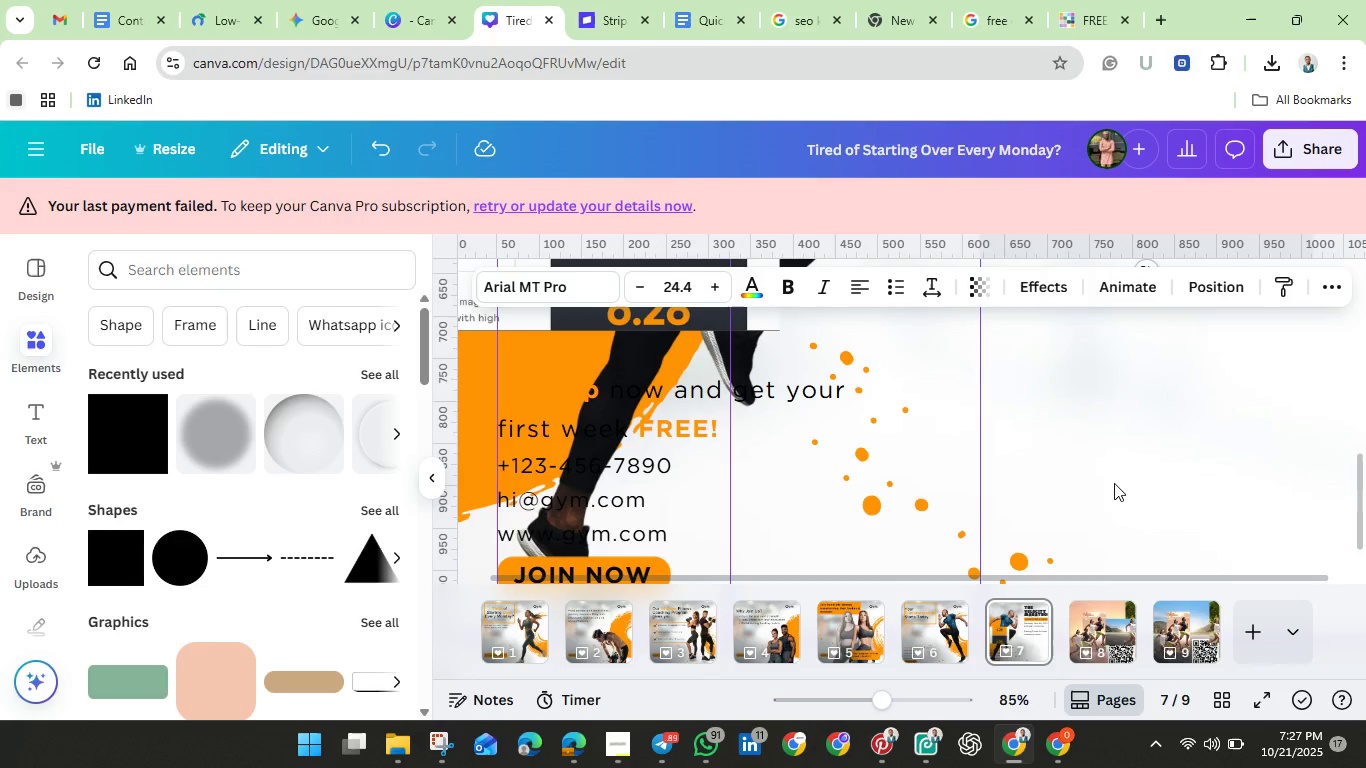 
wait(5.57)
 